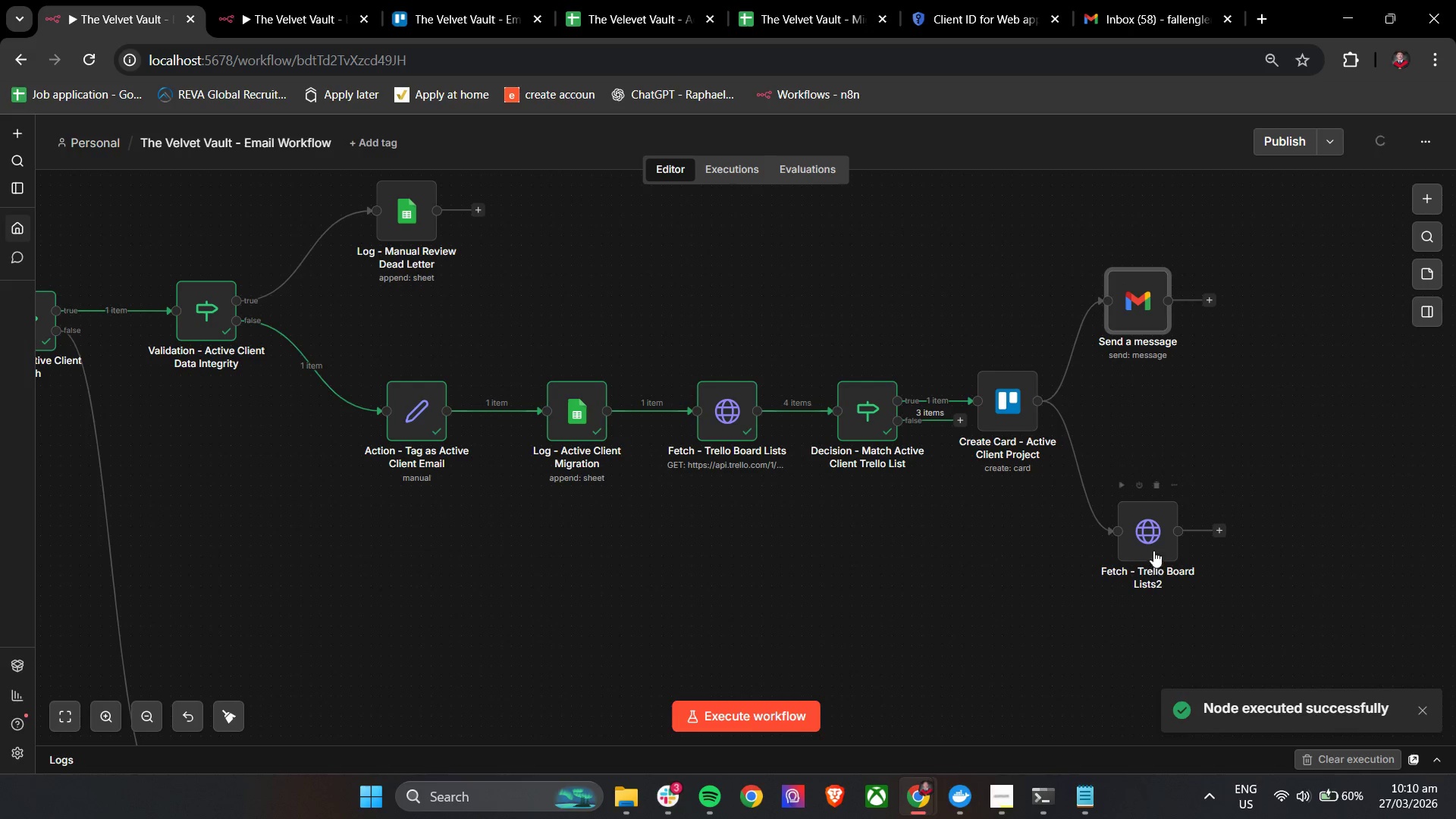 
left_click_drag(start_coordinate=[1153, 546], to_coordinate=[1151, 507])
 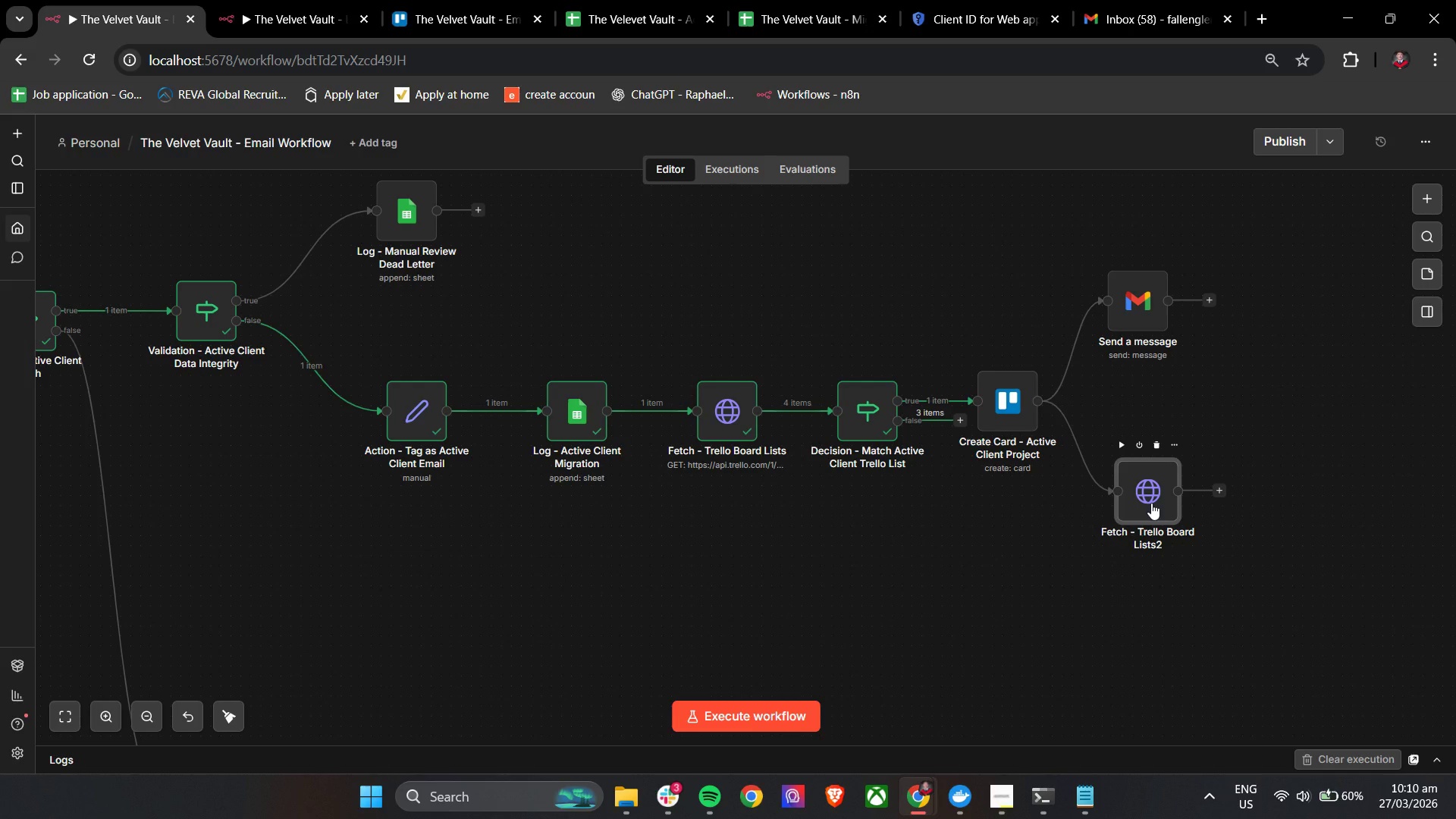 
double_click([1151, 503])
 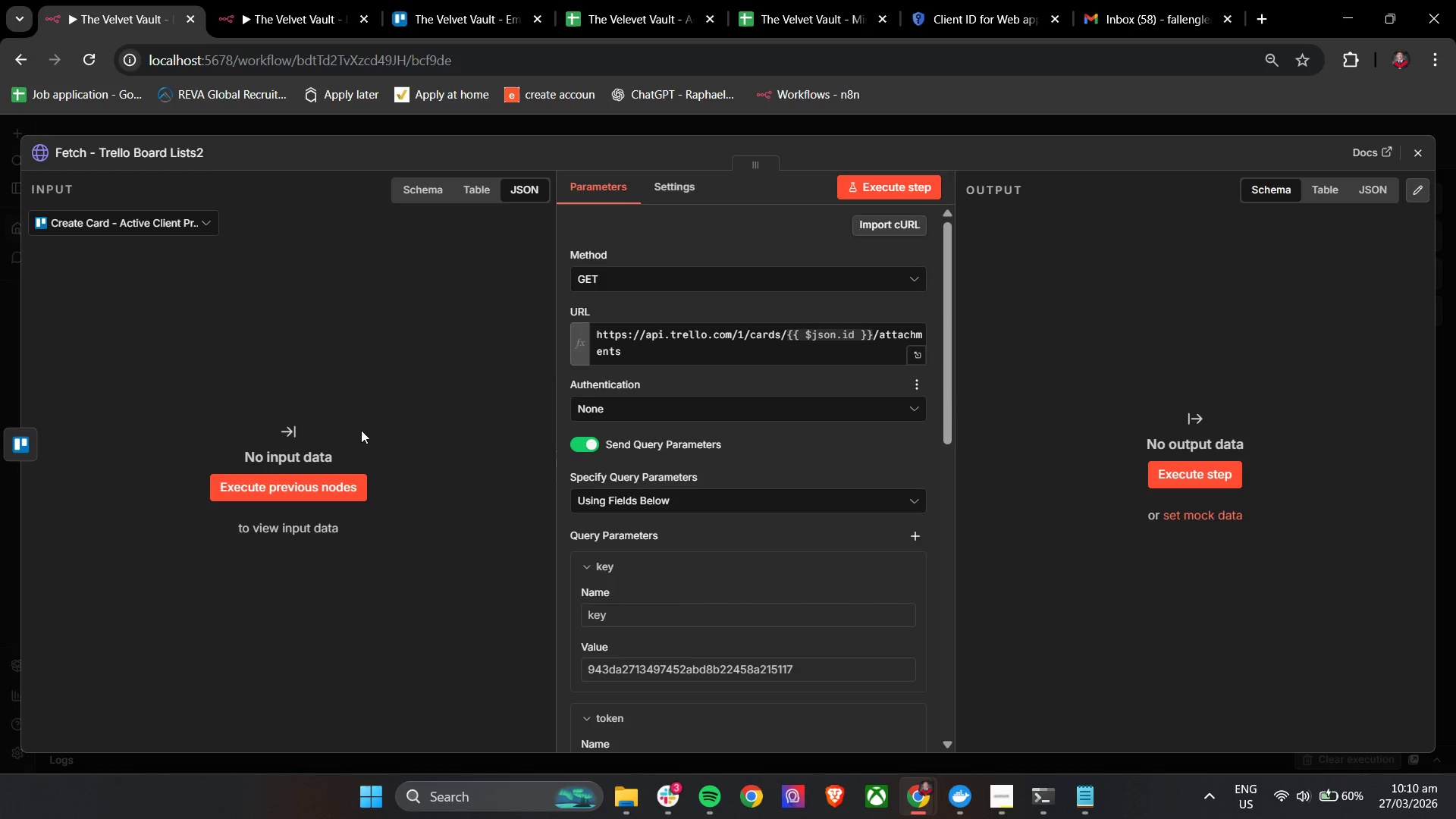 
left_click_drag(start_coordinate=[1397, 136], to_coordinate=[1401, 136])
 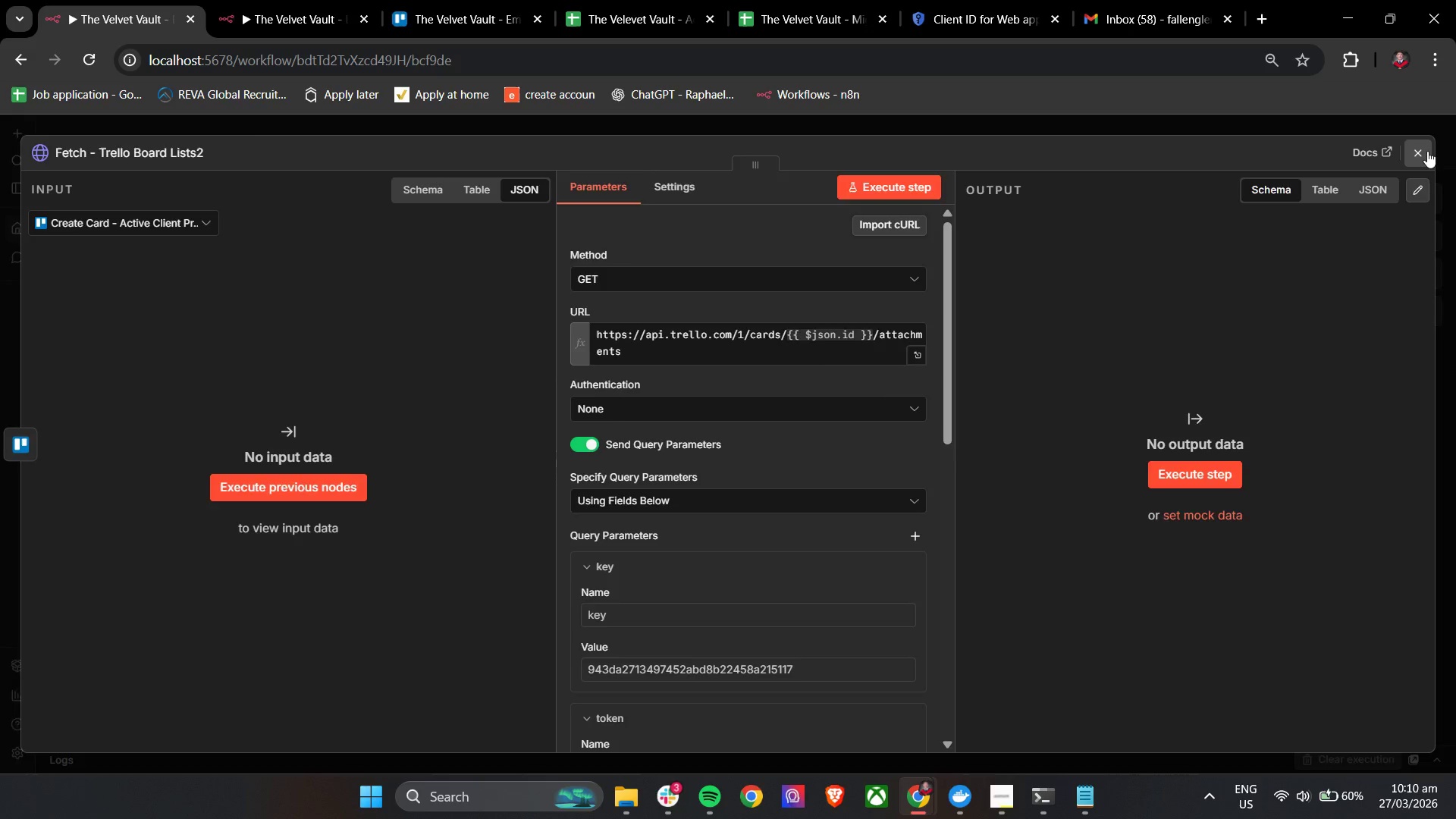 
double_click([1427, 151])
 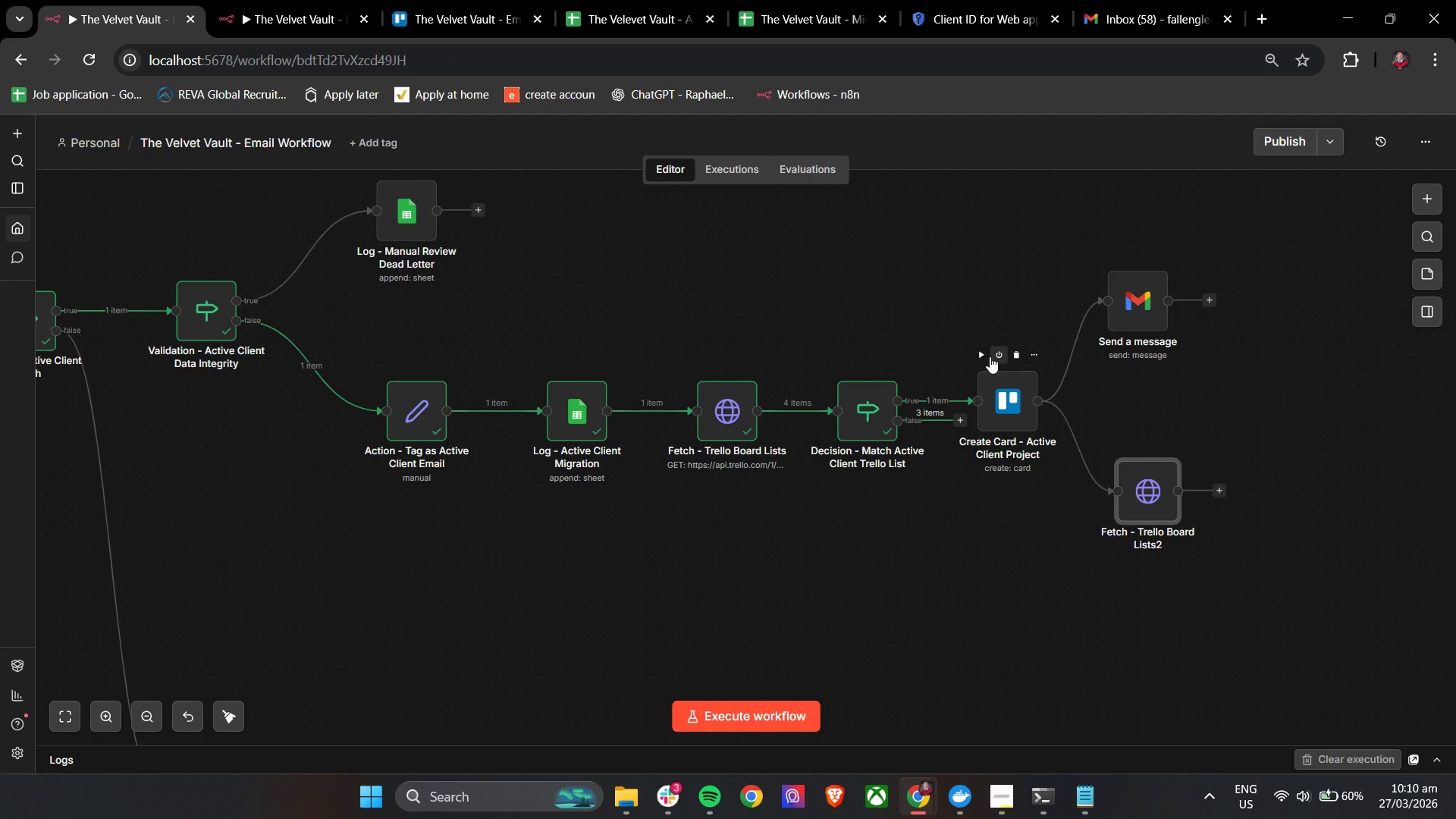 
left_click([981, 356])
 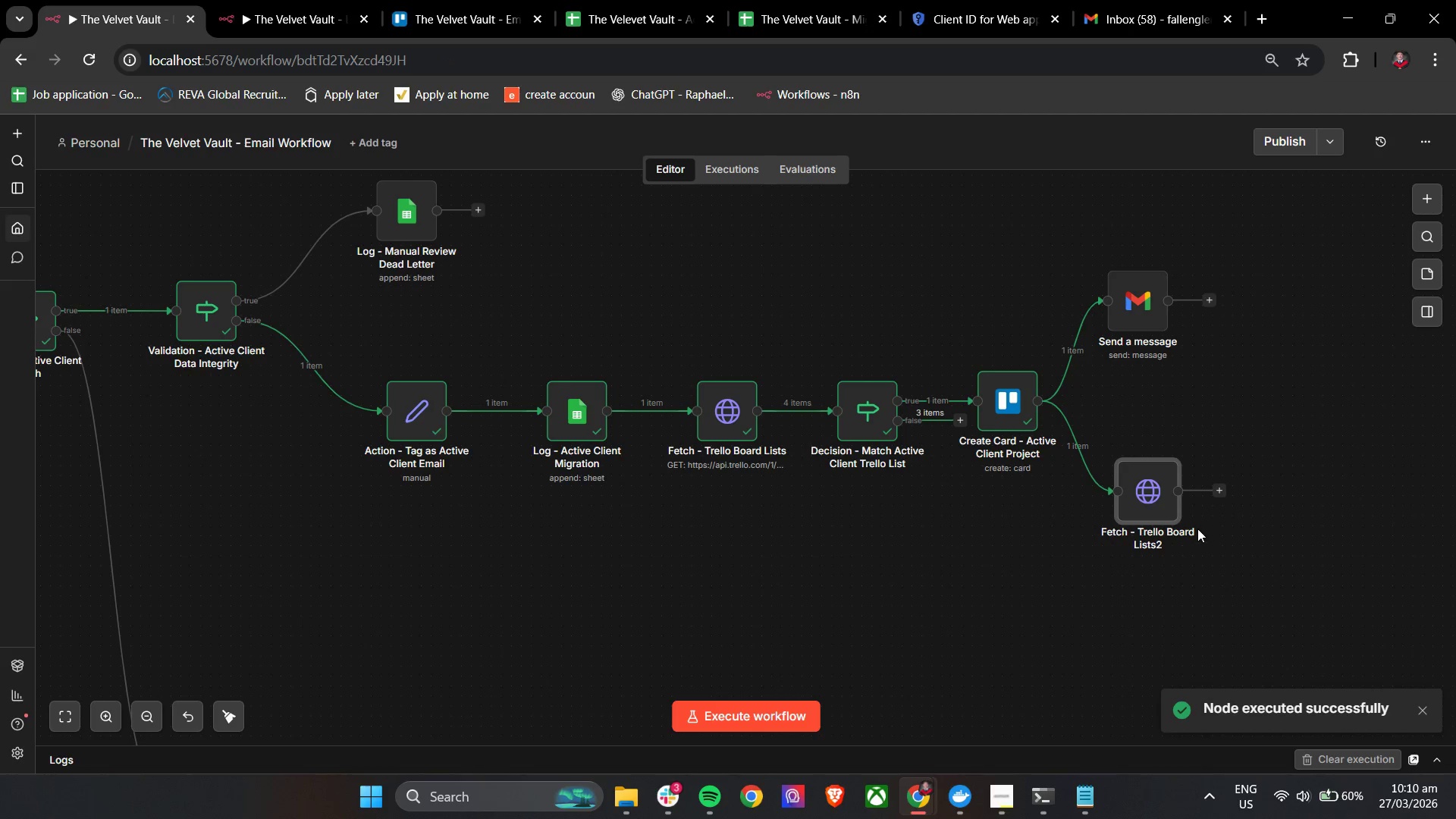 
double_click([1166, 494])
 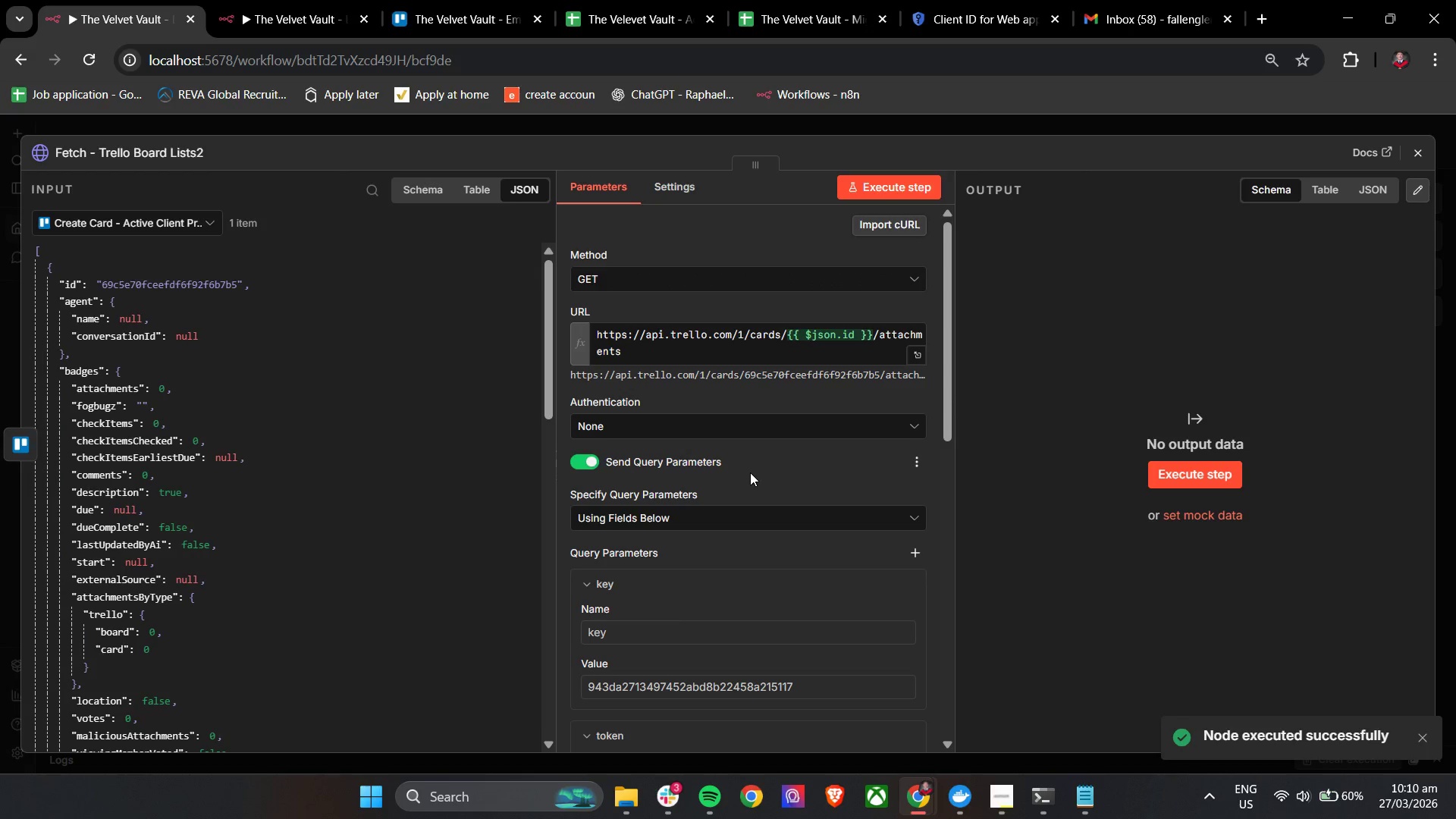 
left_click([764, 465])
 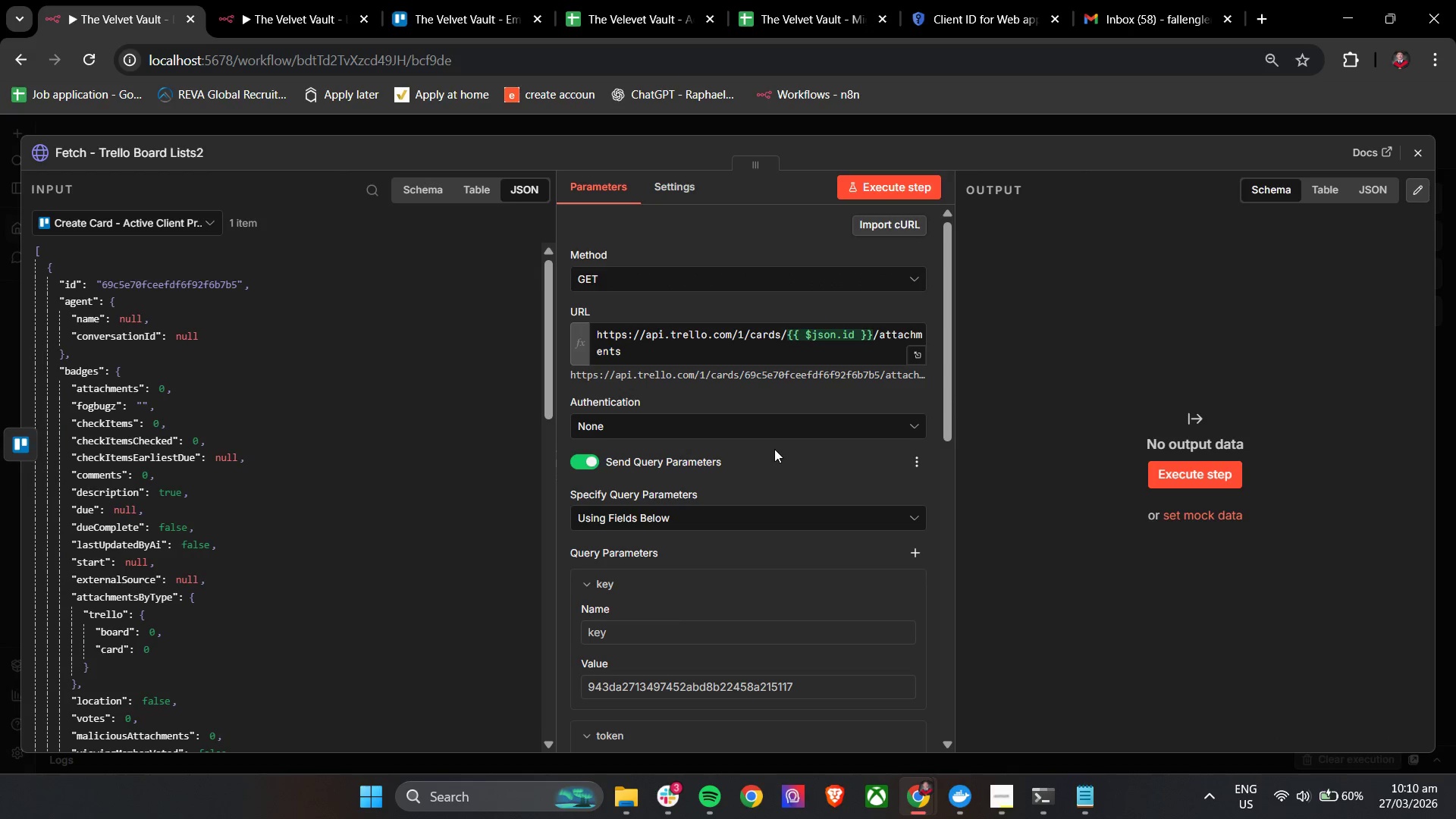 
scroll: coordinate [773, 434], scroll_direction: up, amount: 1.0
 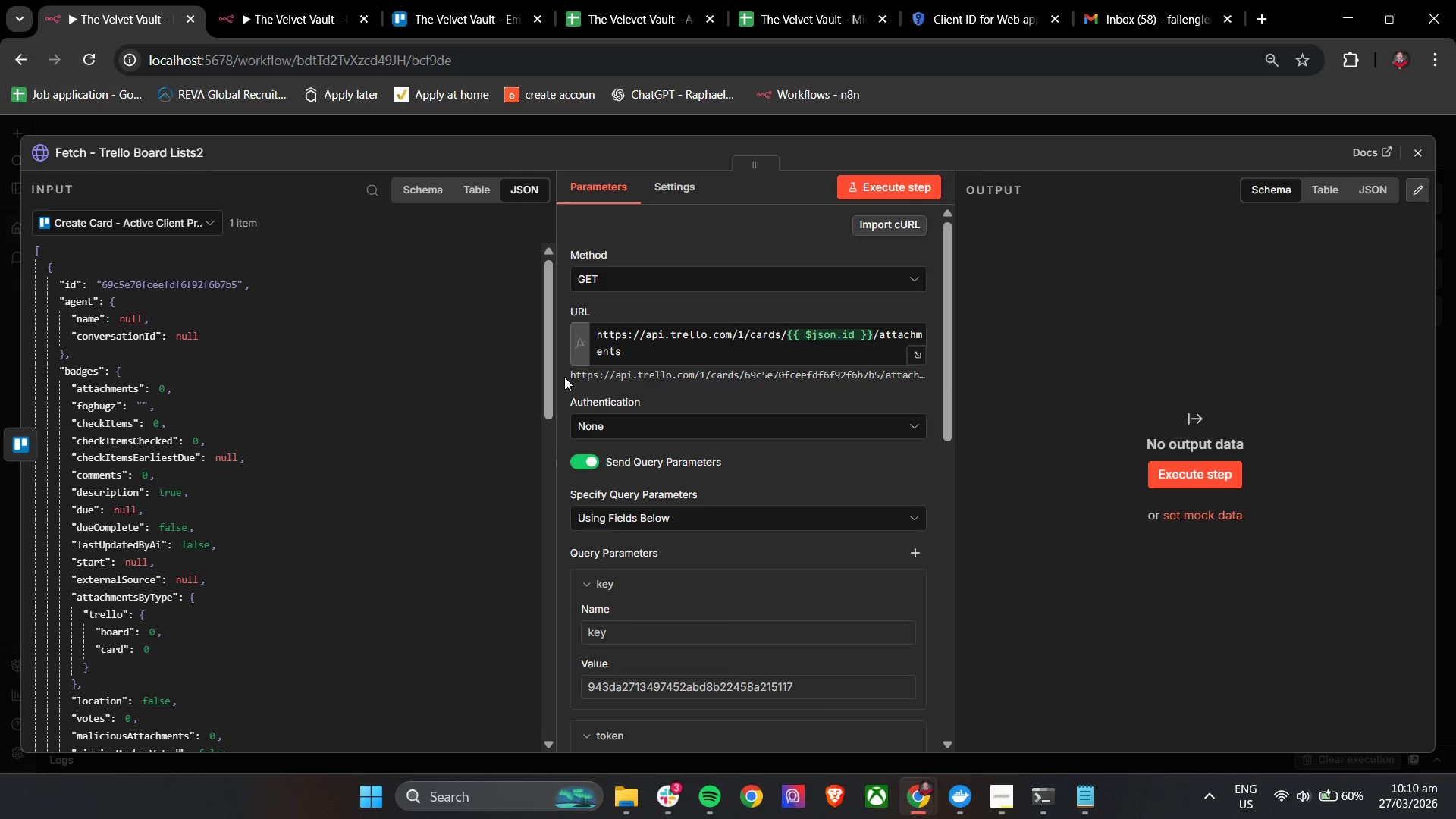 
left_click_drag(start_coordinate=[567, 374], to_coordinate=[905, 381])
 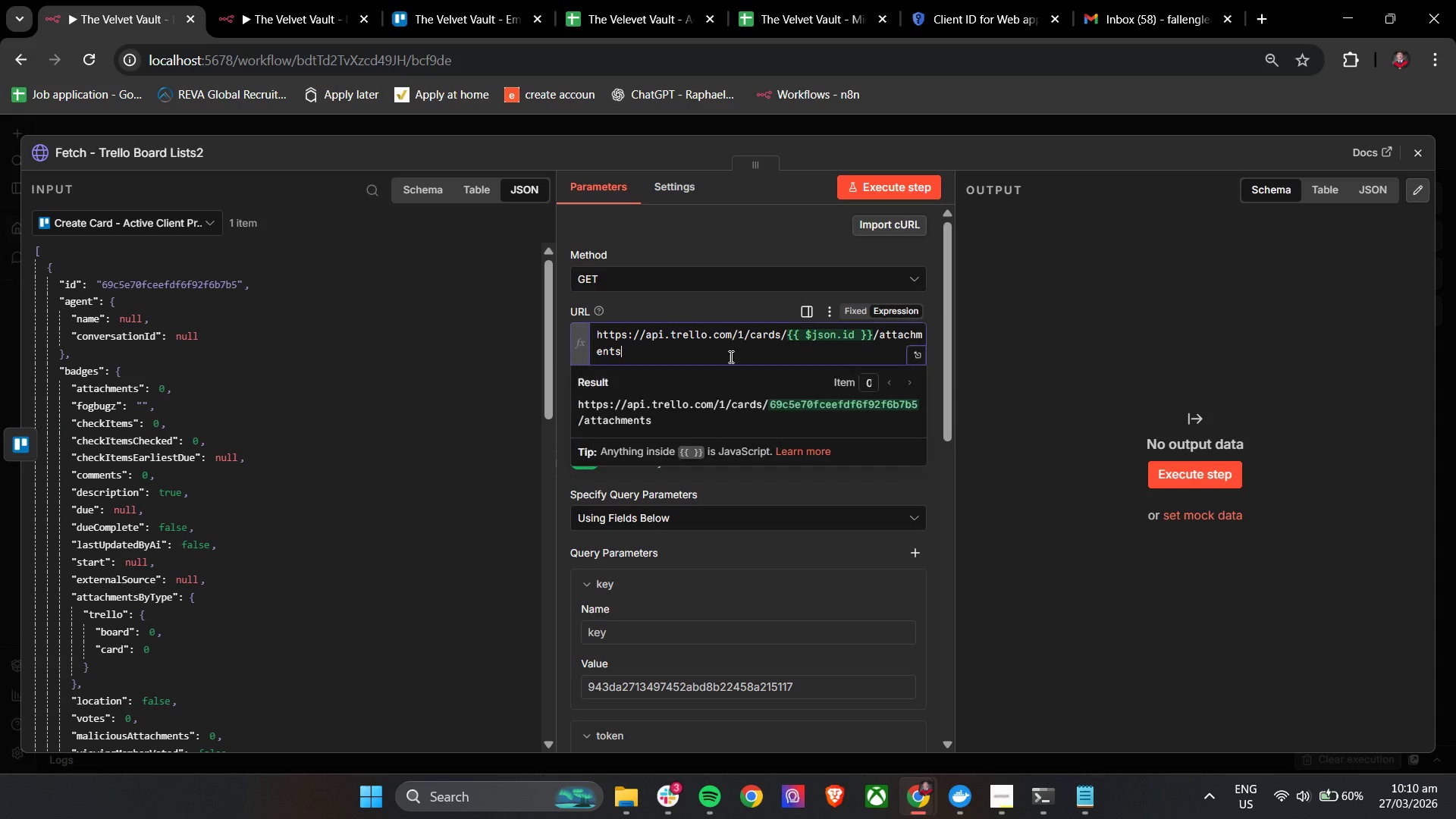 
left_click([730, 356])
 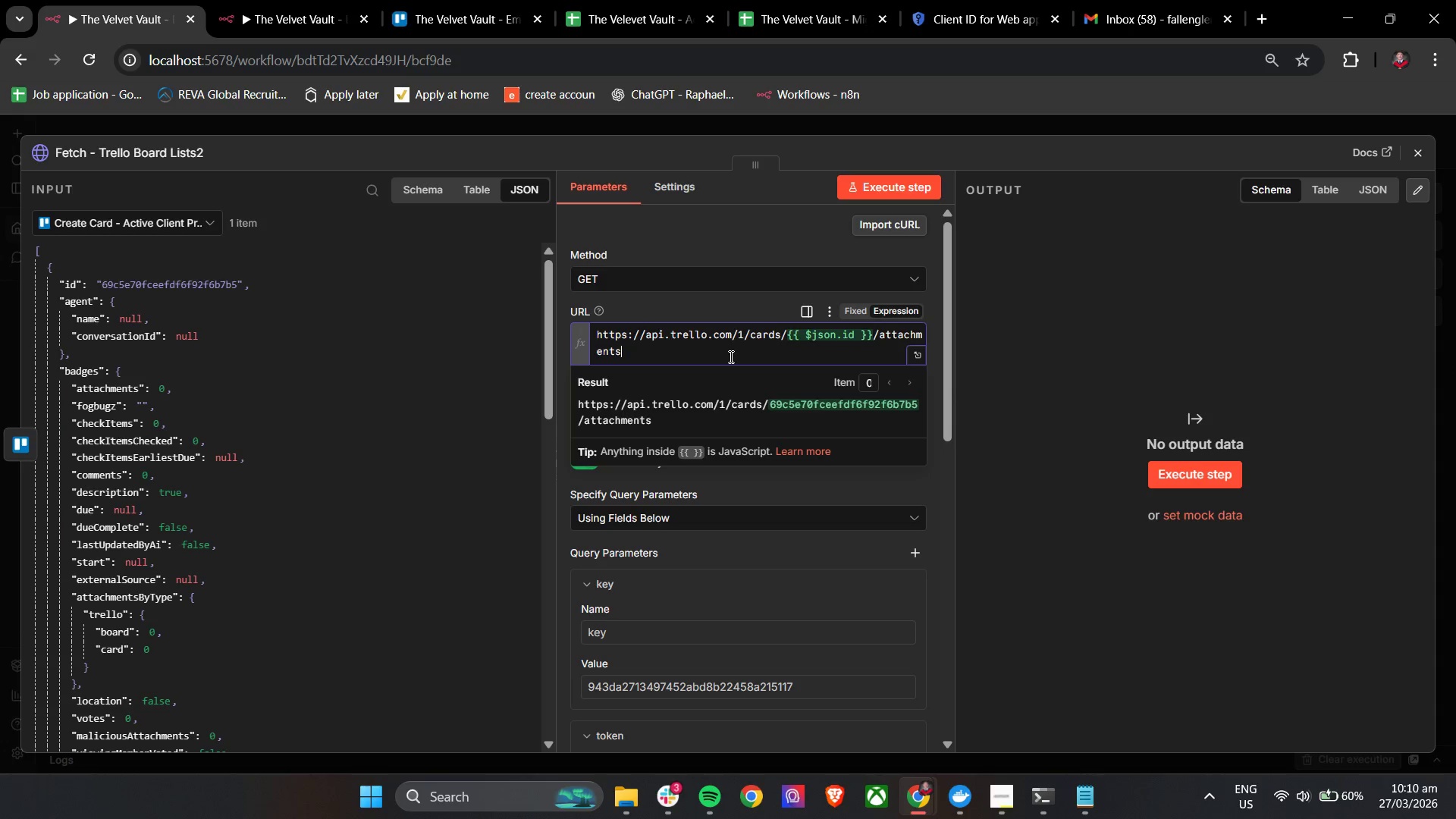 
key(Control+A)
 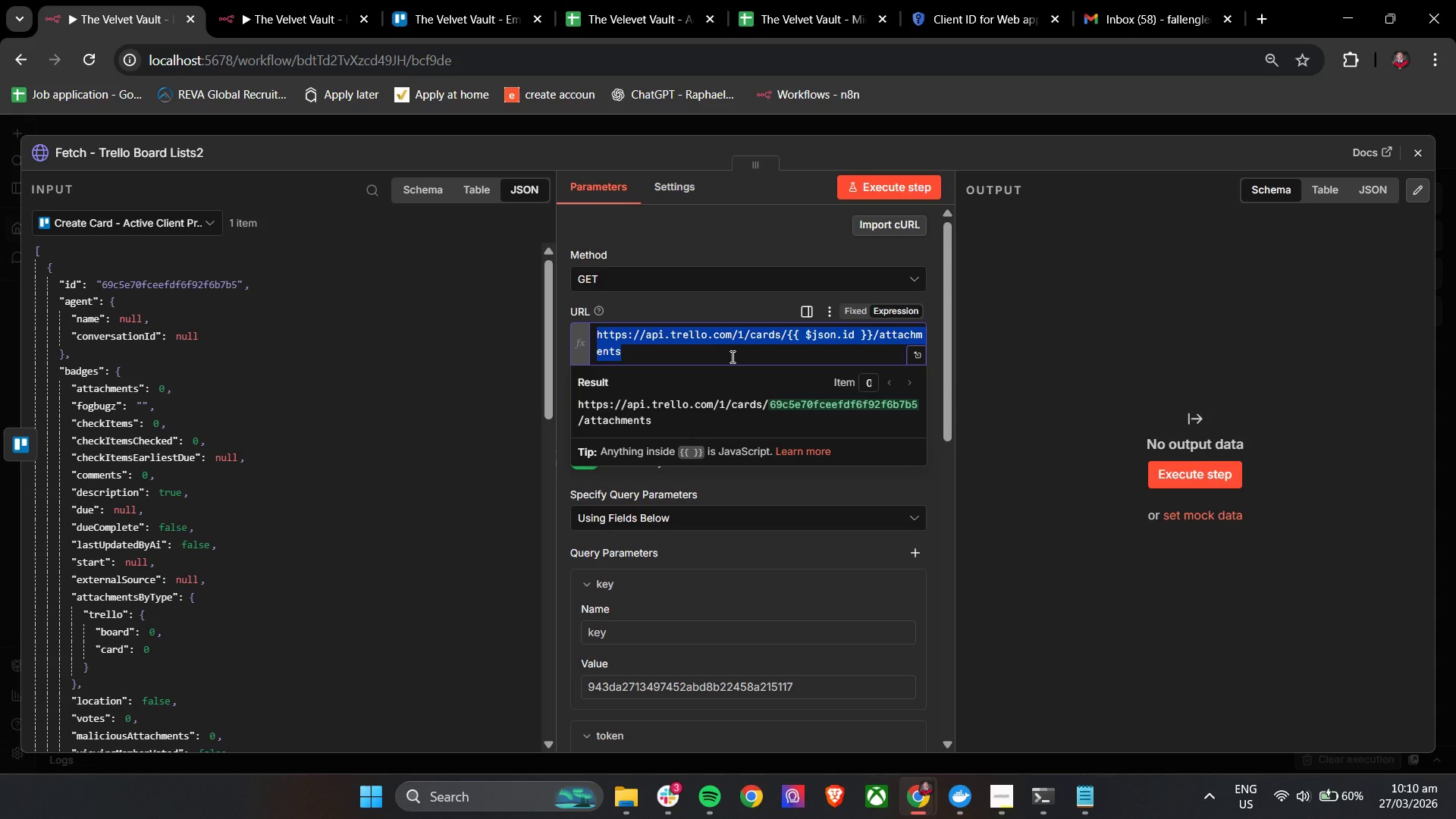 
key(Control+C)
 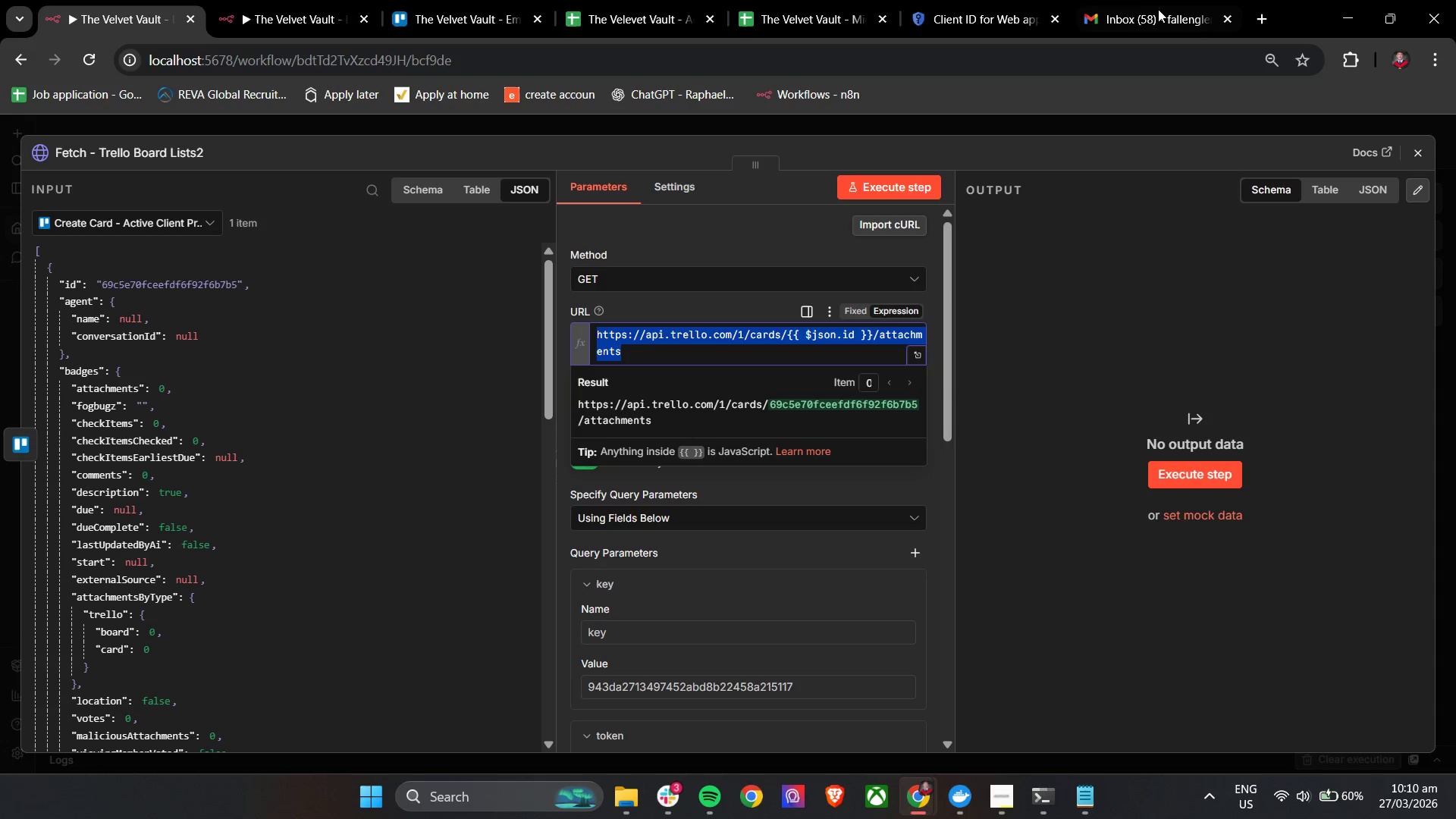 
key(Control+C)
 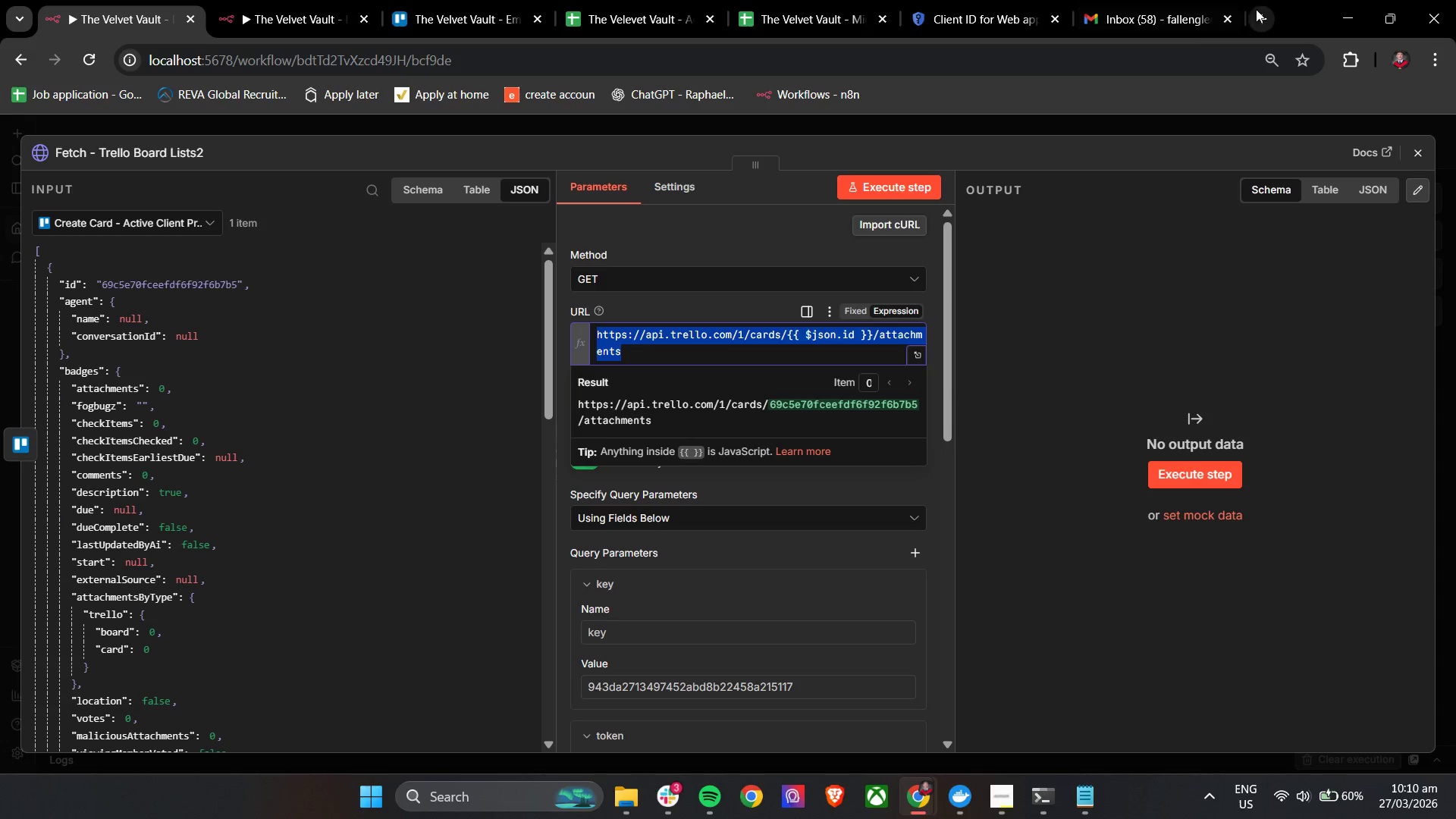 
key(Control+V)
 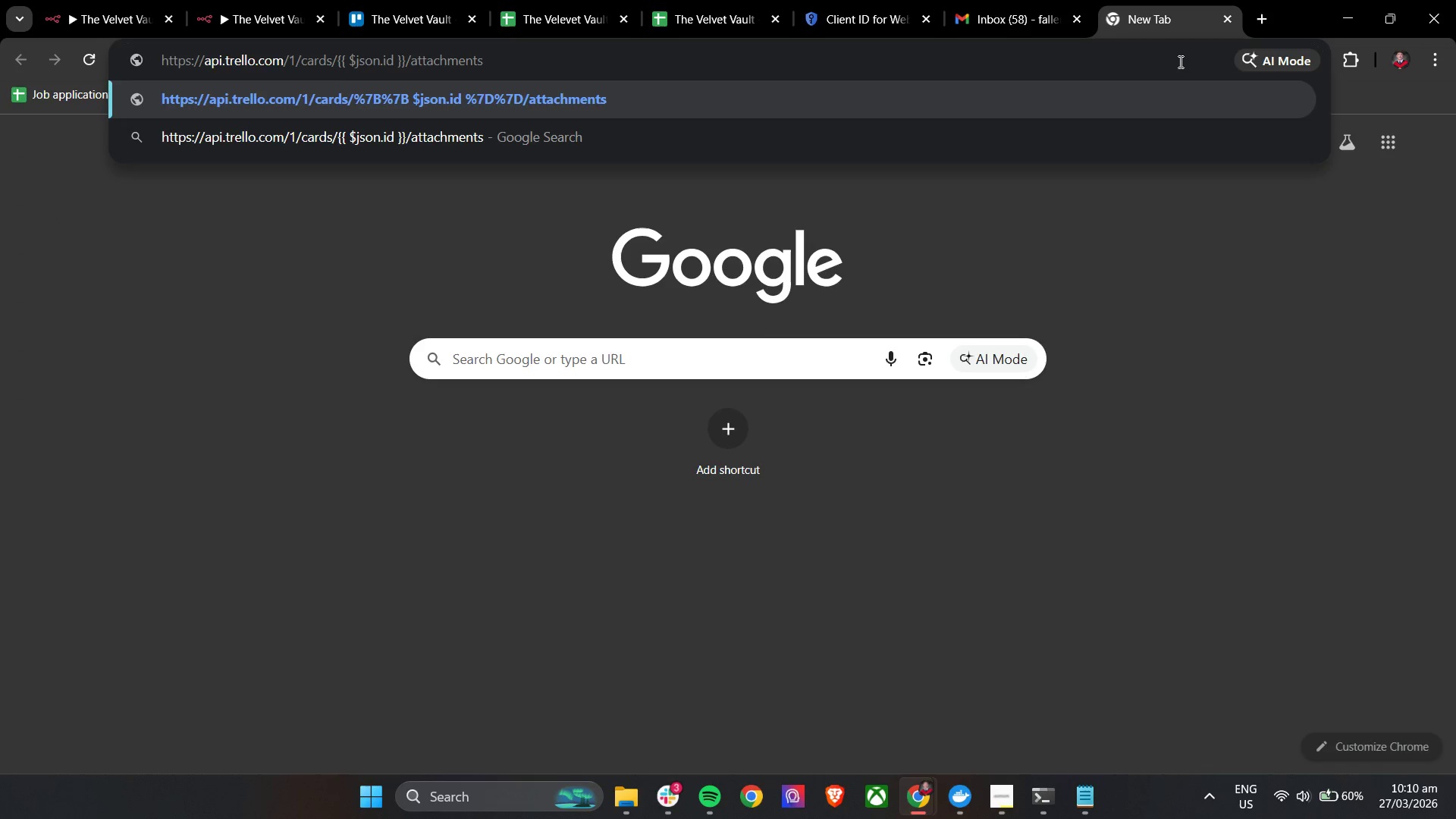 
key(Enter)
 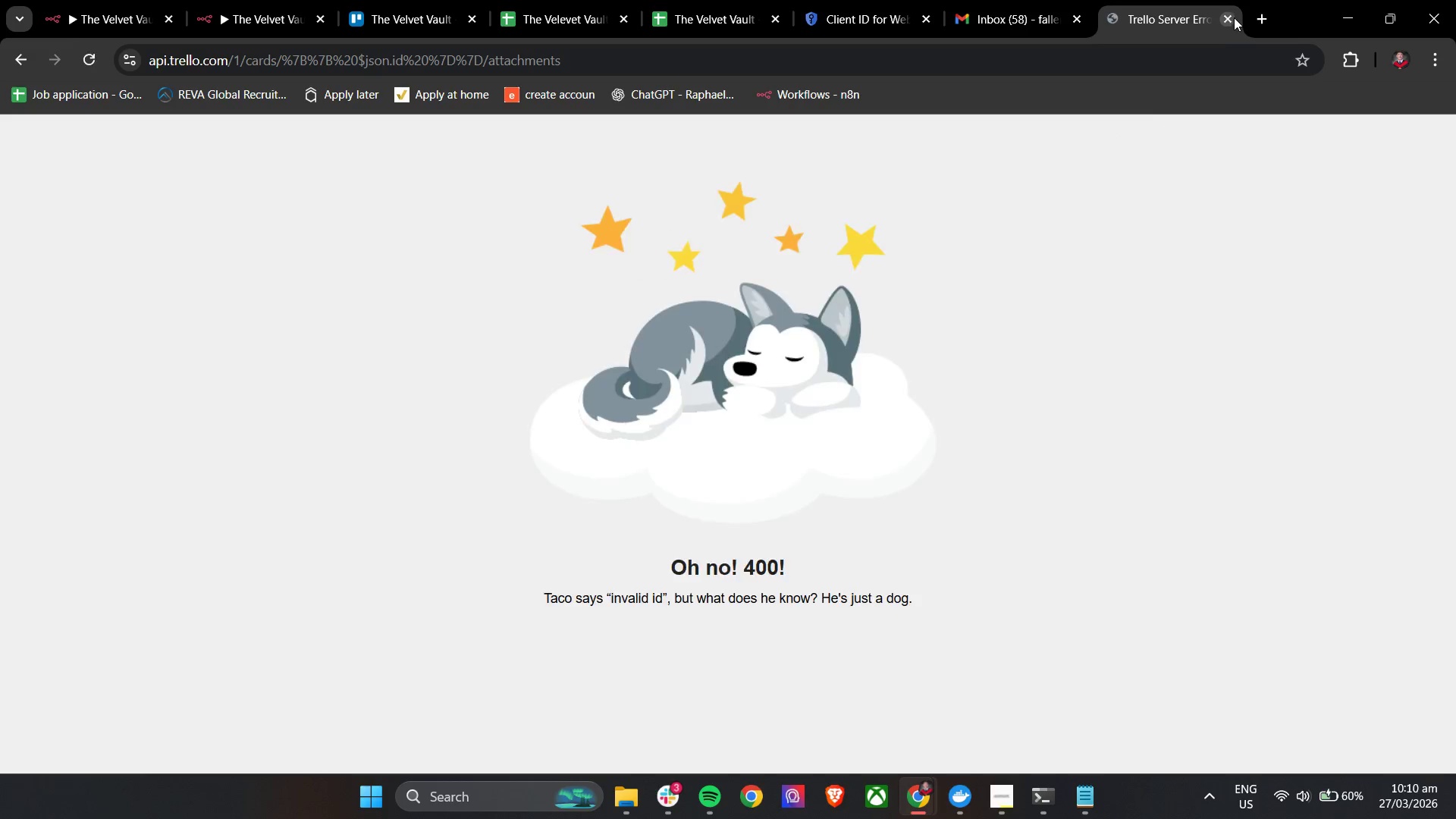 
left_click([1230, 19])
 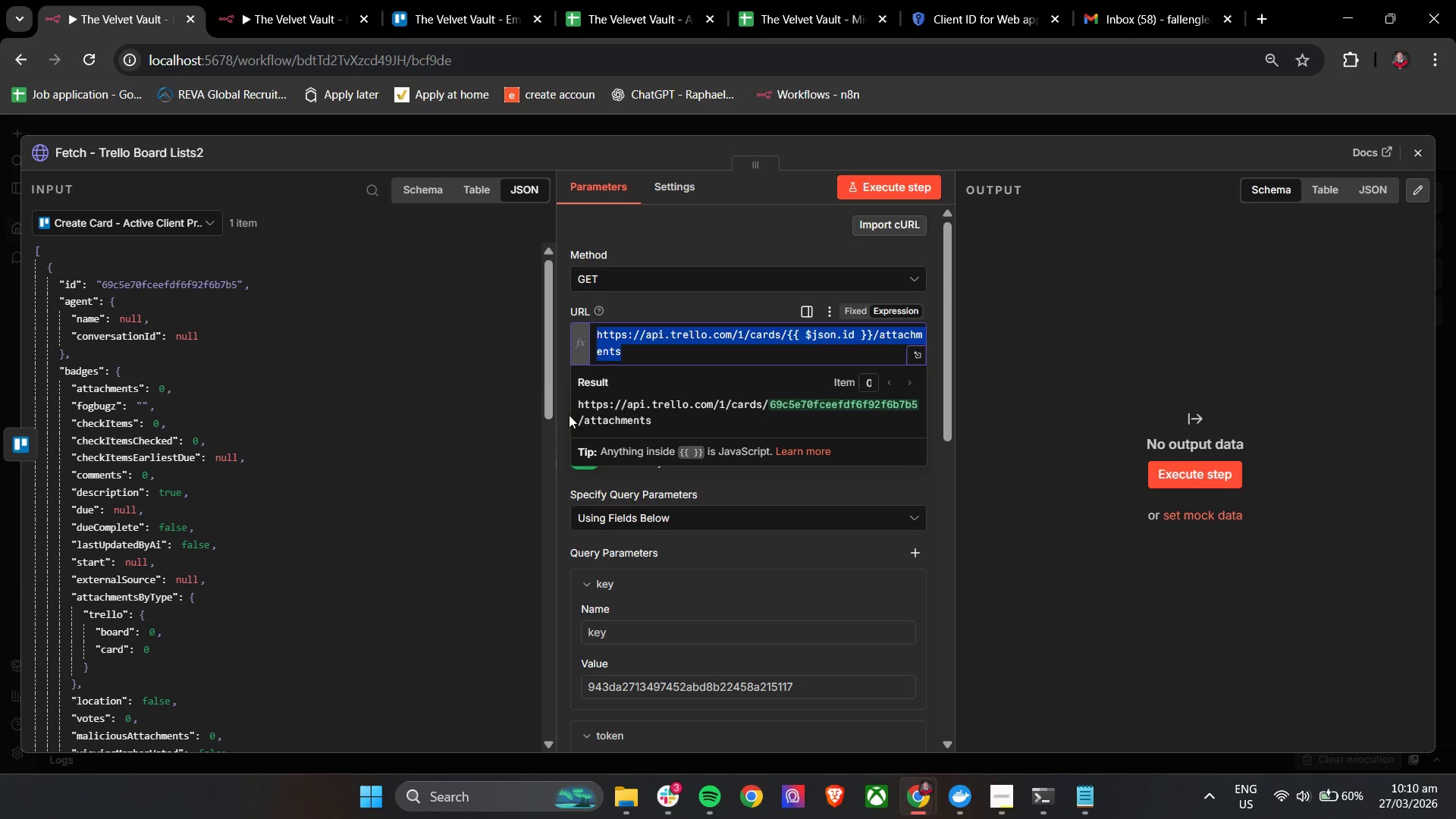 
left_click([558, 382])
 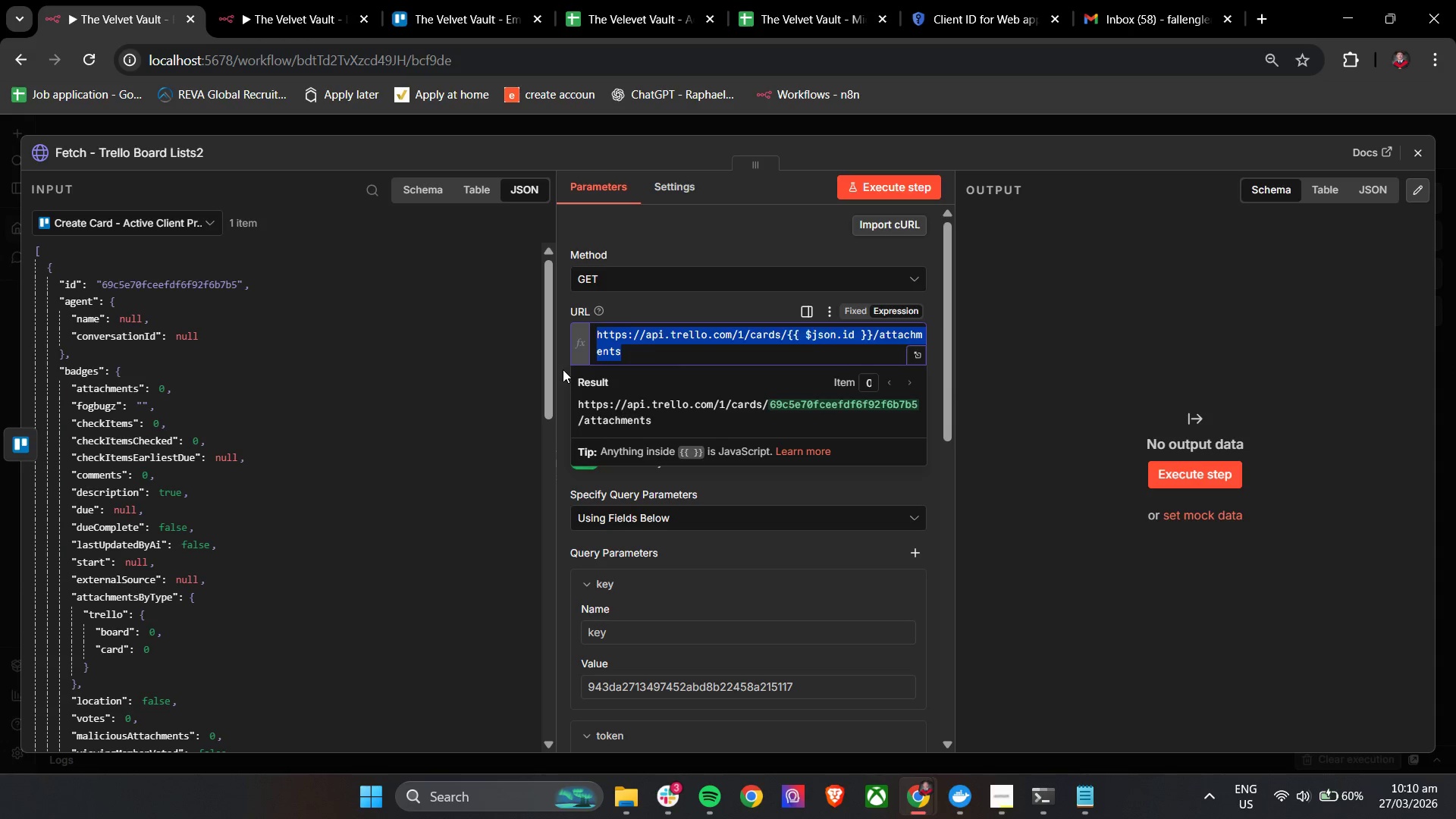 
left_click([563, 369])
 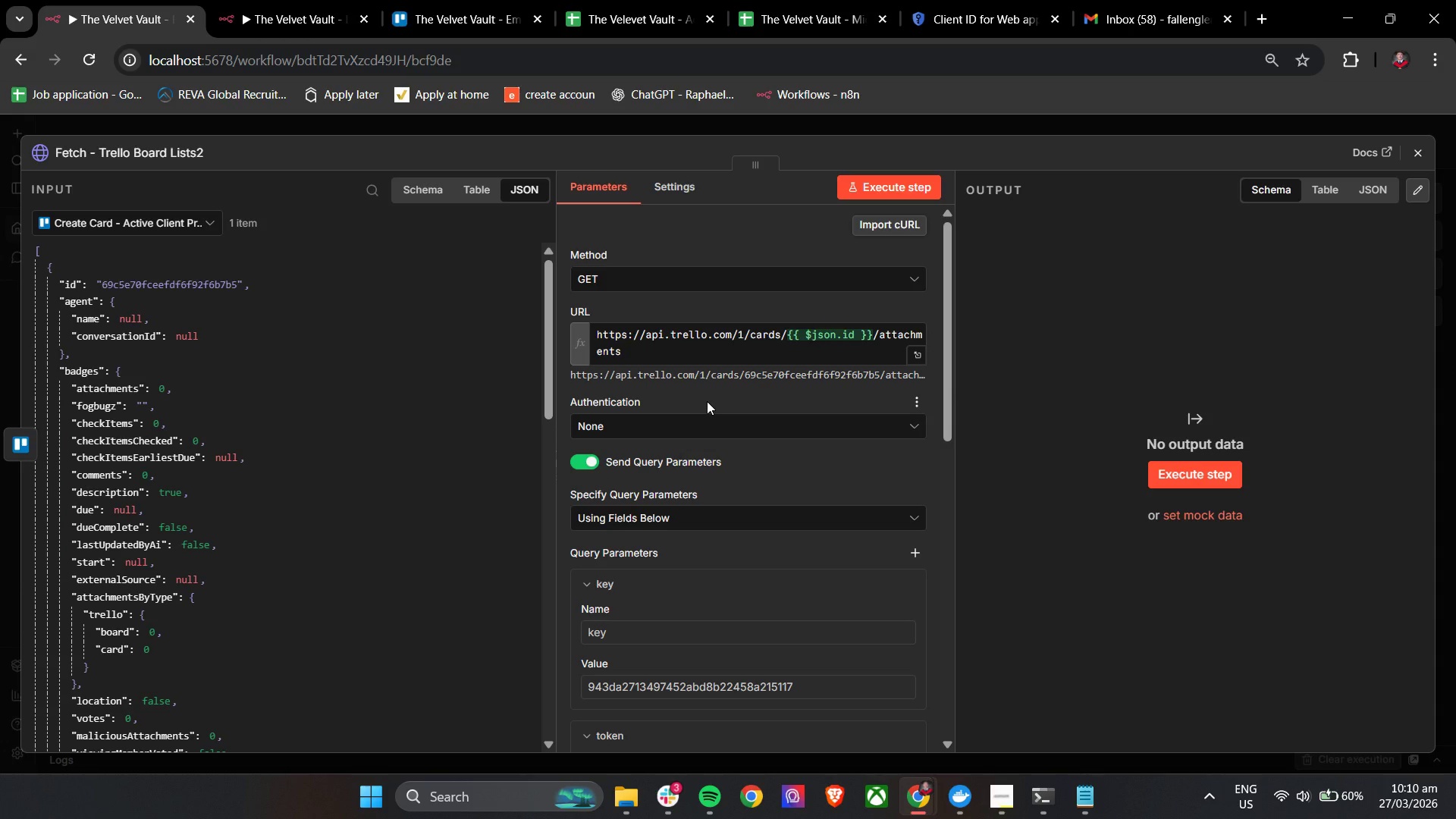 
left_click([707, 401])
 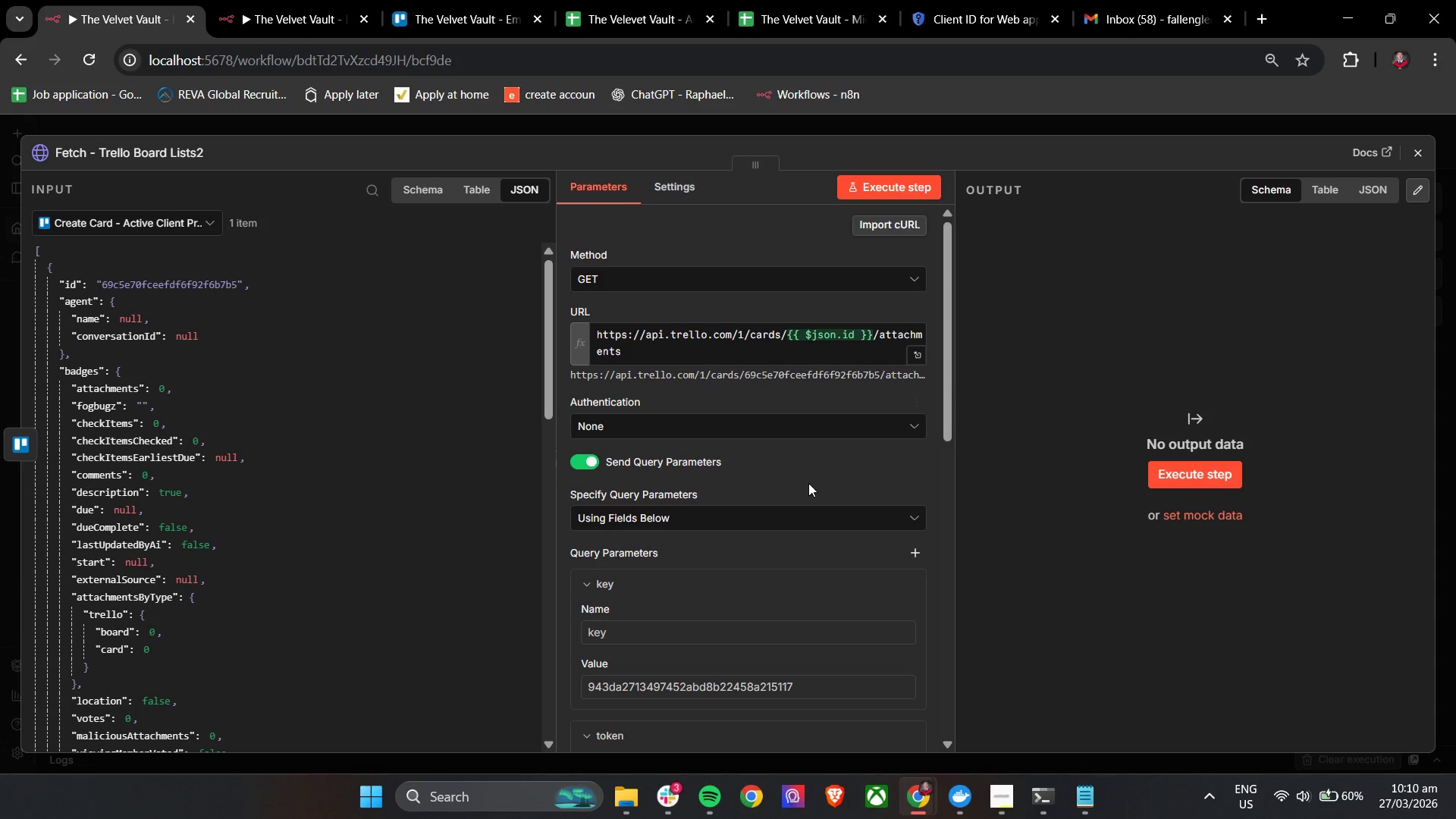 
left_click([808, 483])
 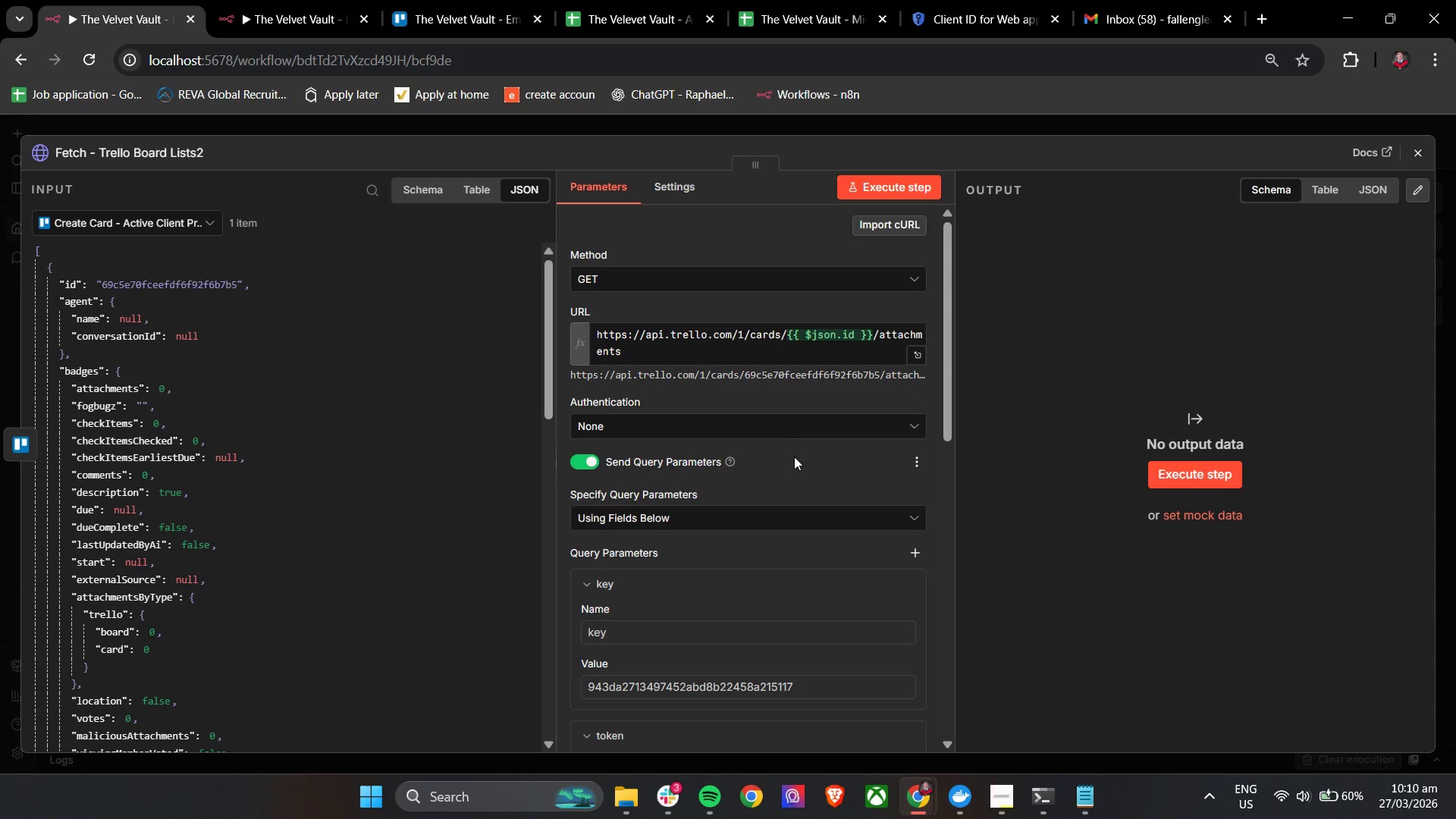 
scroll: coordinate [798, 460], scroll_direction: down, amount: 5.0
 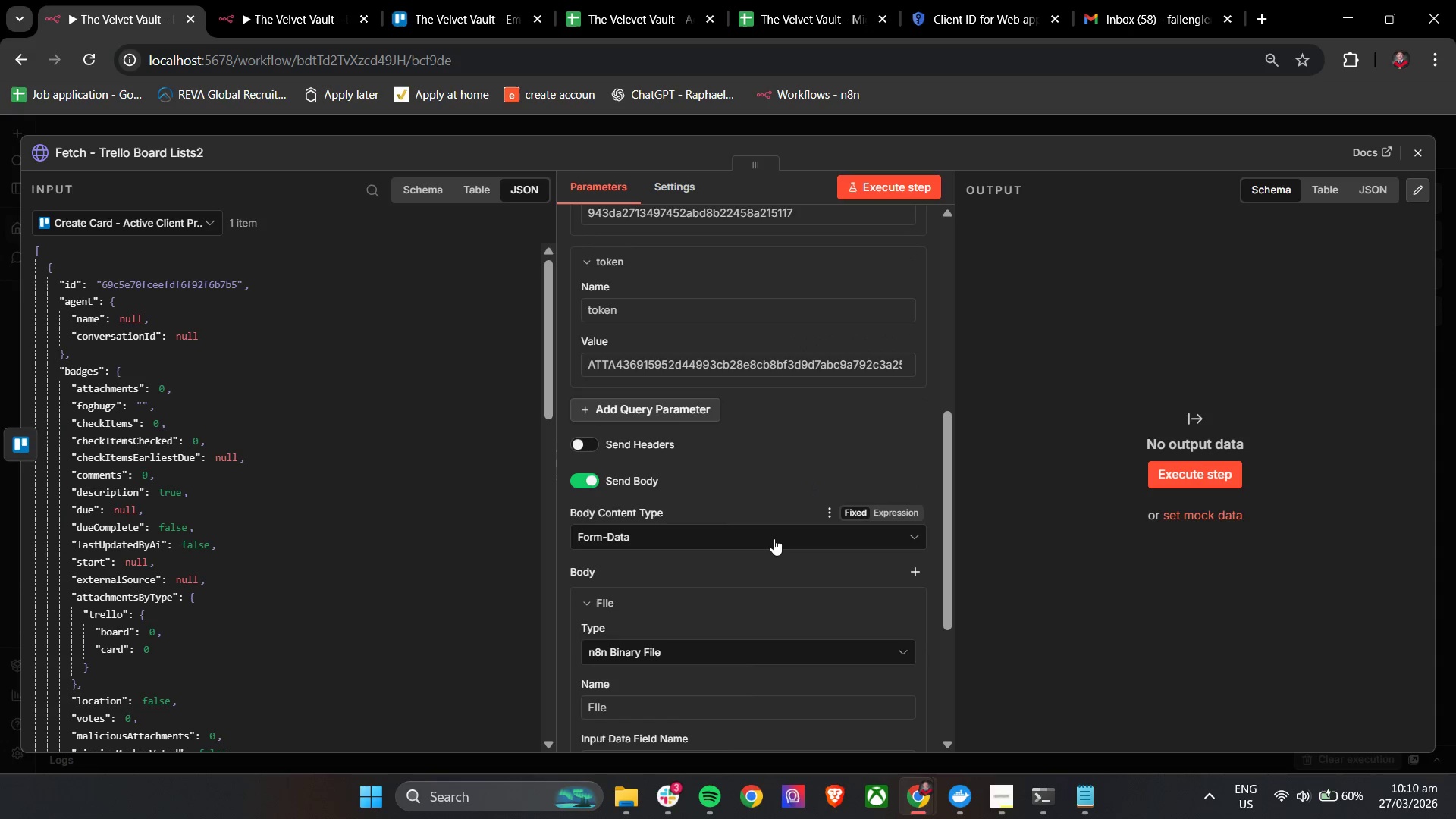 
left_click([774, 532])
 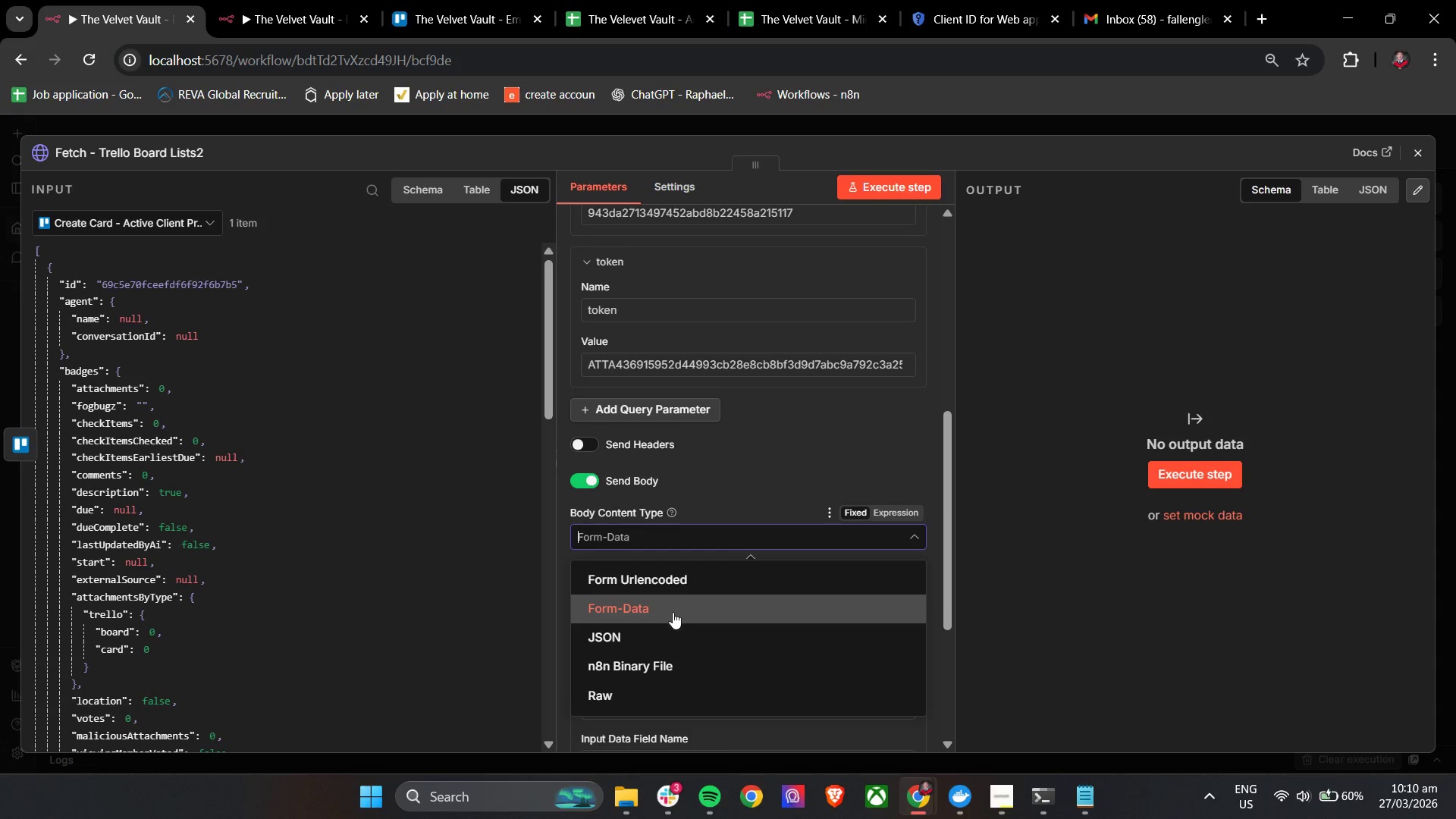 
left_click([664, 668])
 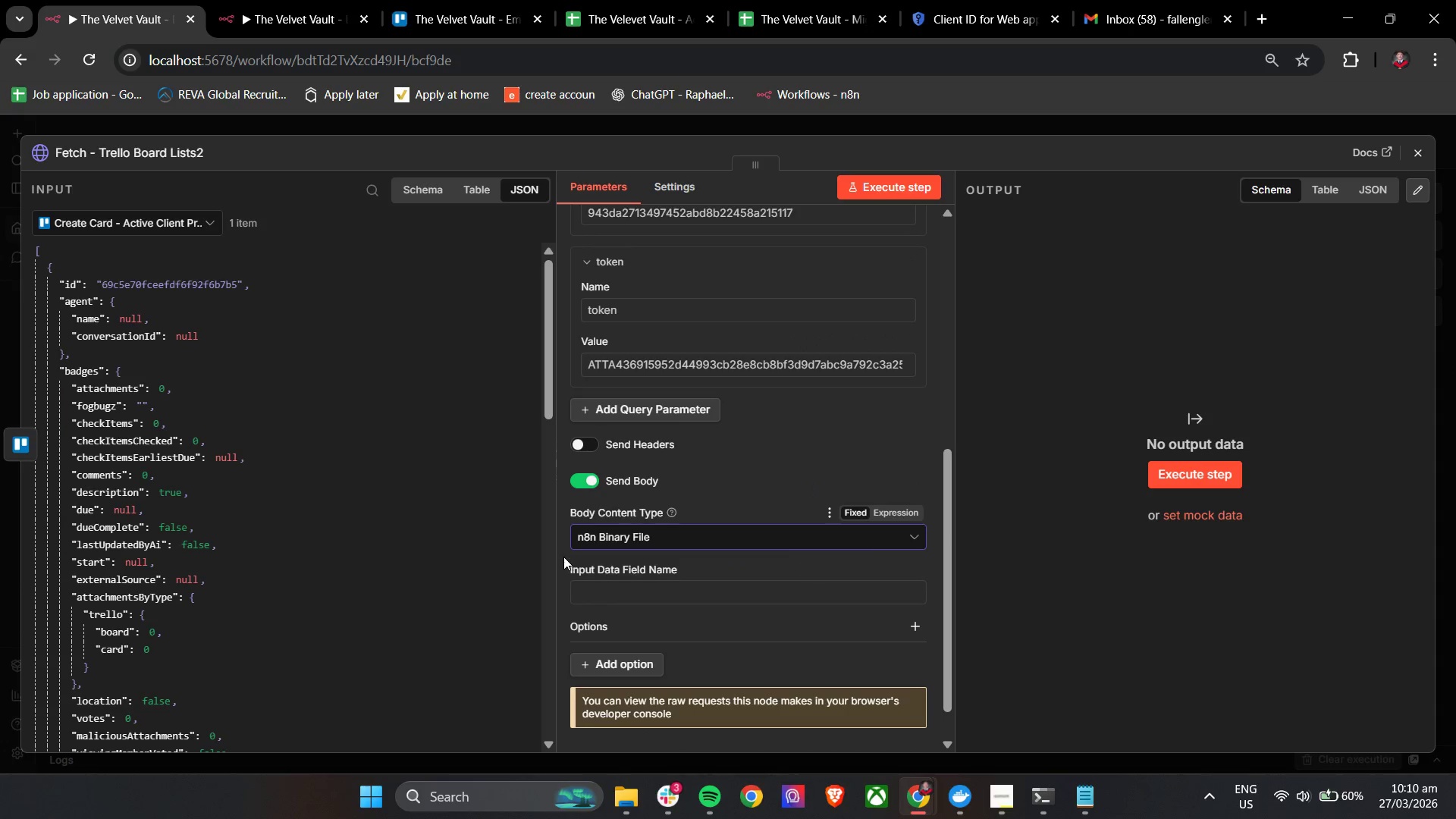 
double_click([590, 593])
 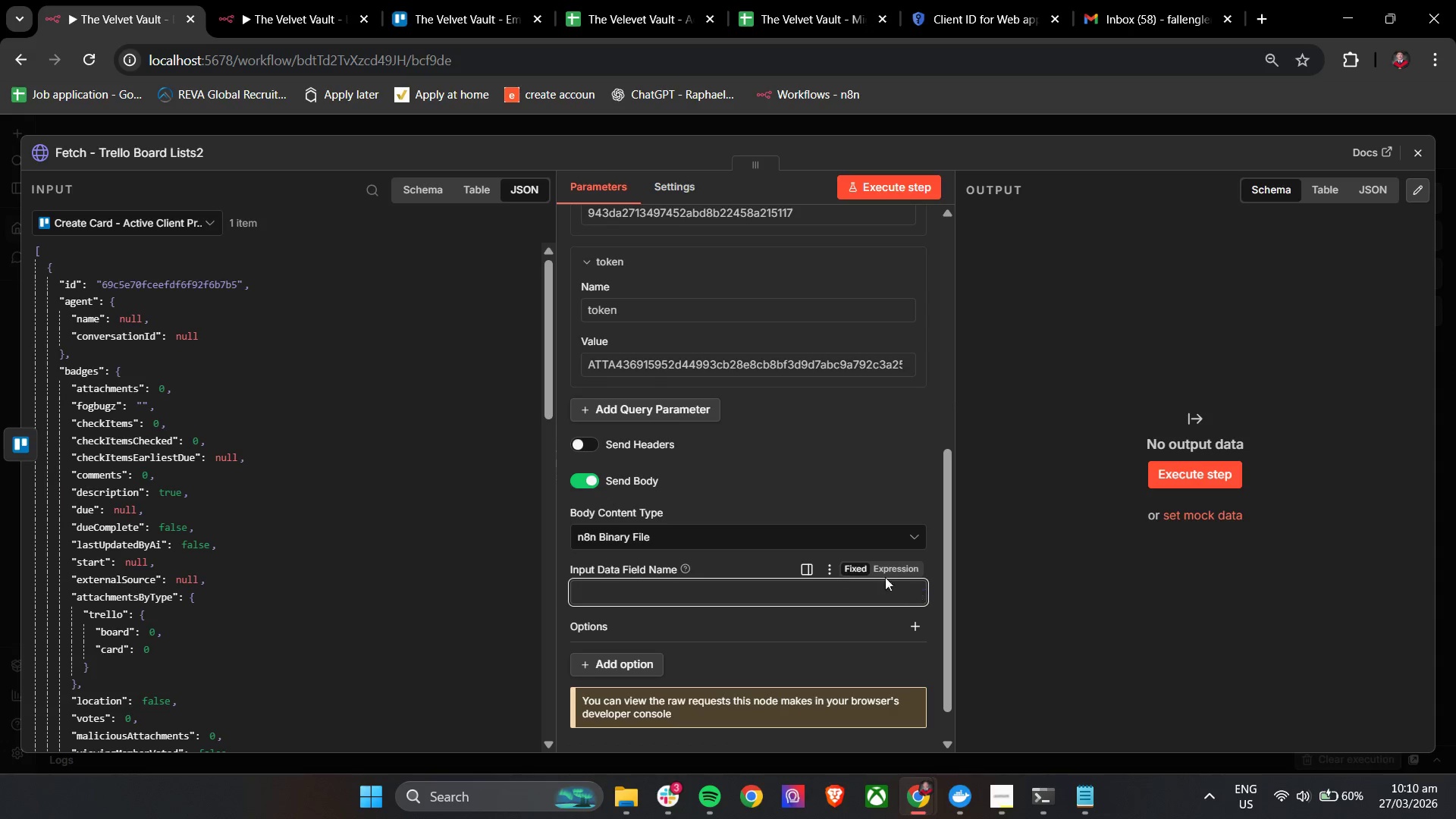 
left_click([896, 573])
 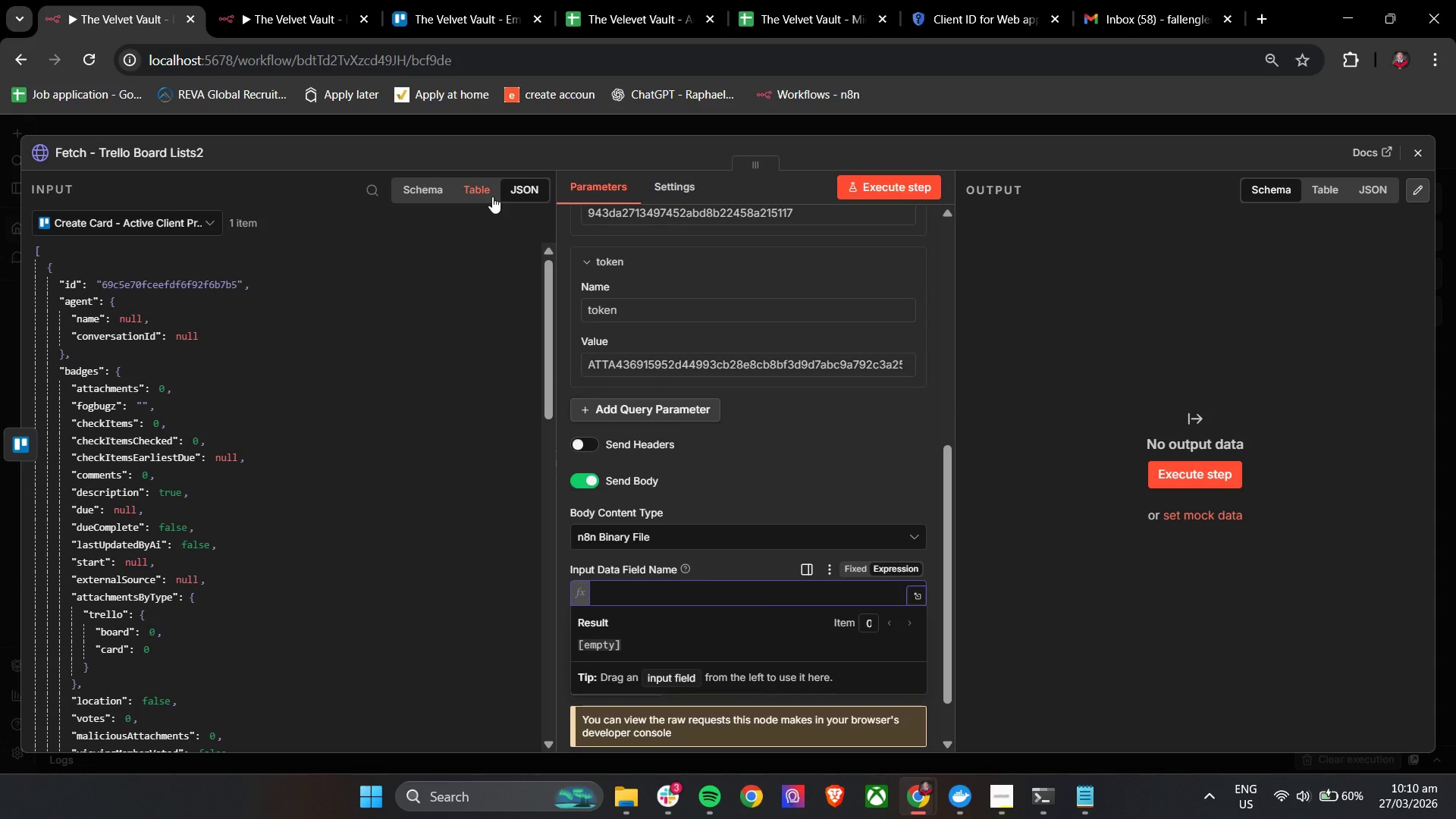 
scroll: coordinate [246, 431], scroll_direction: down, amount: 13.0
 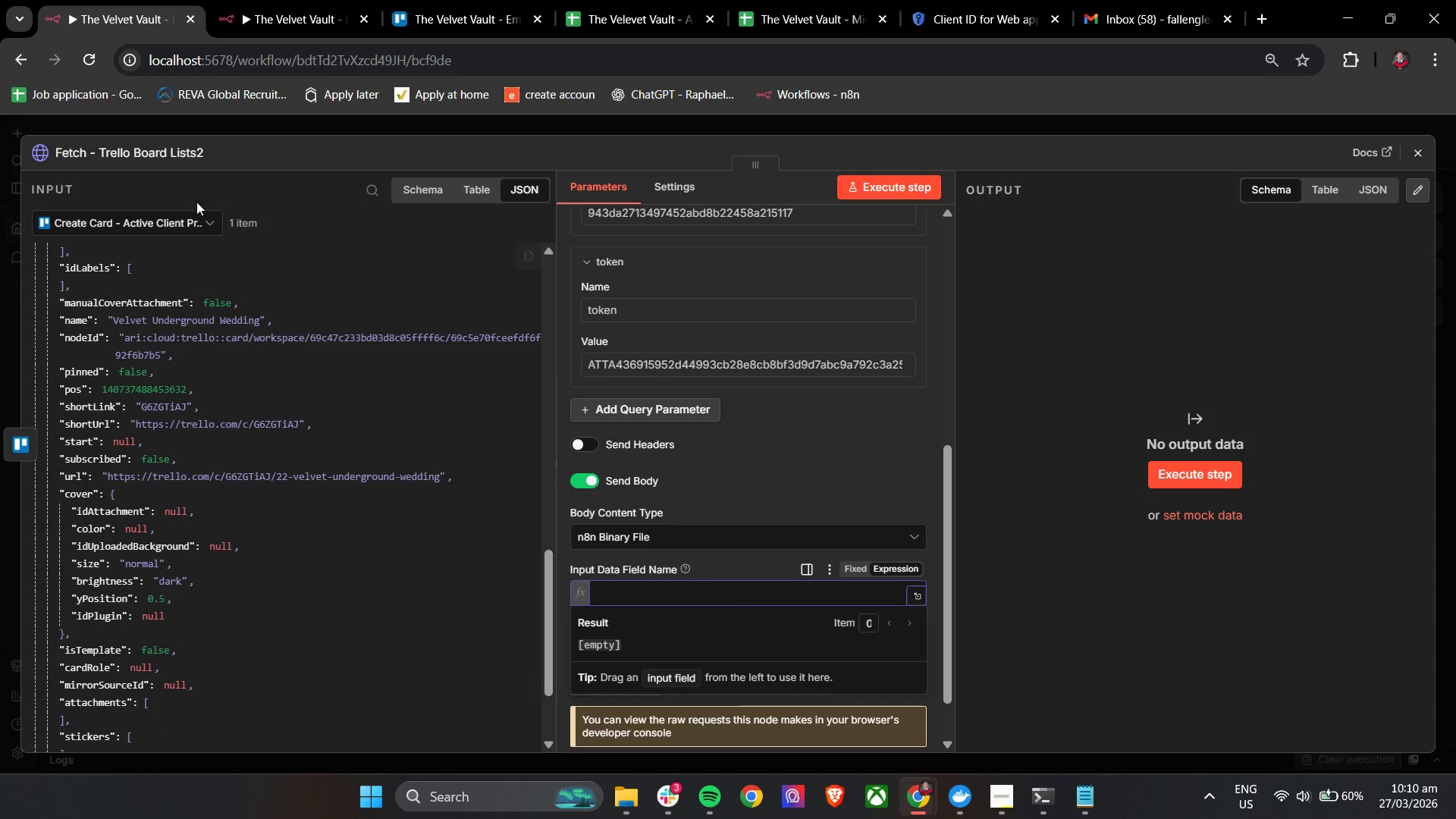 
left_click([190, 213])
 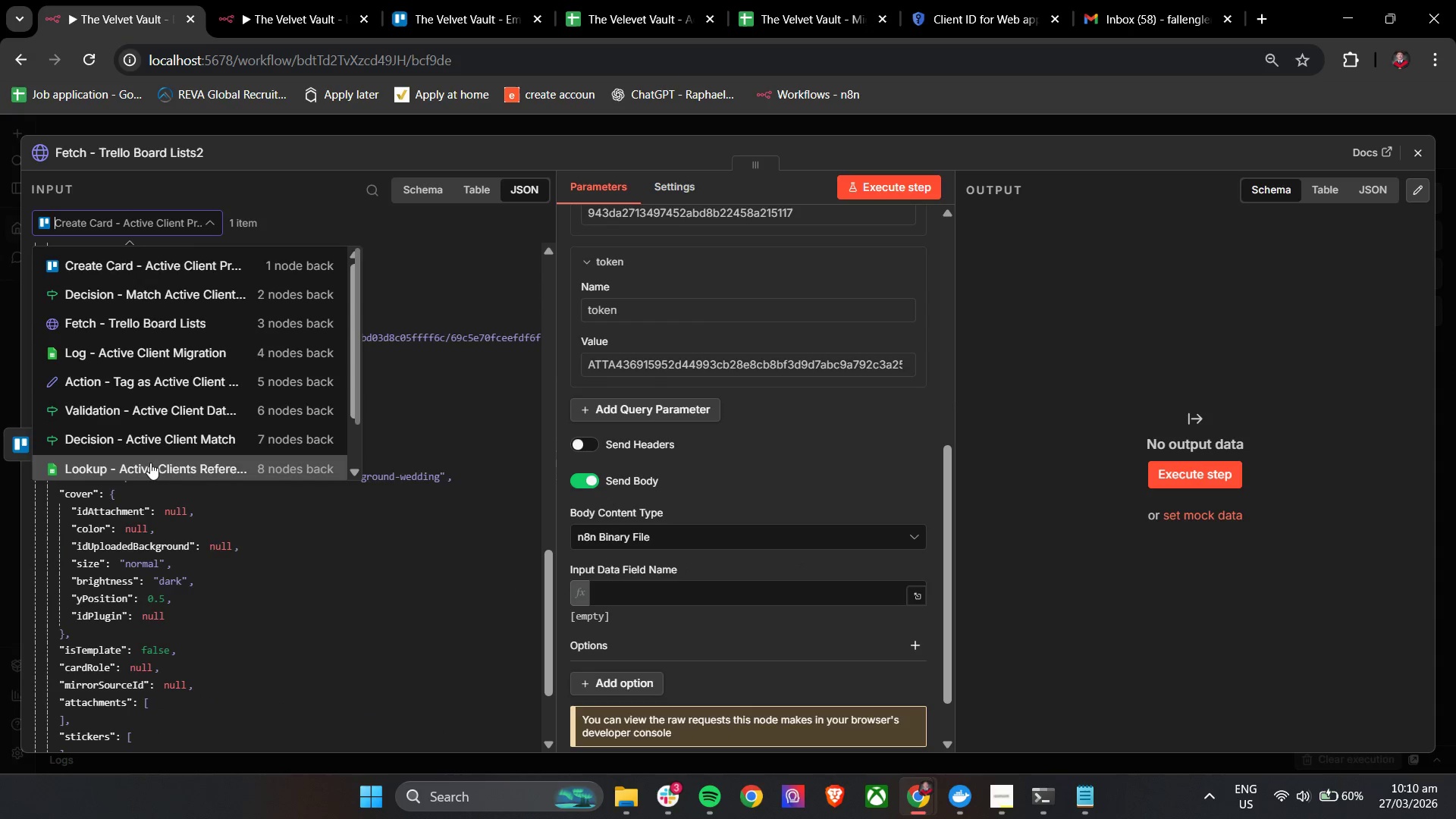 
left_click([149, 463])
 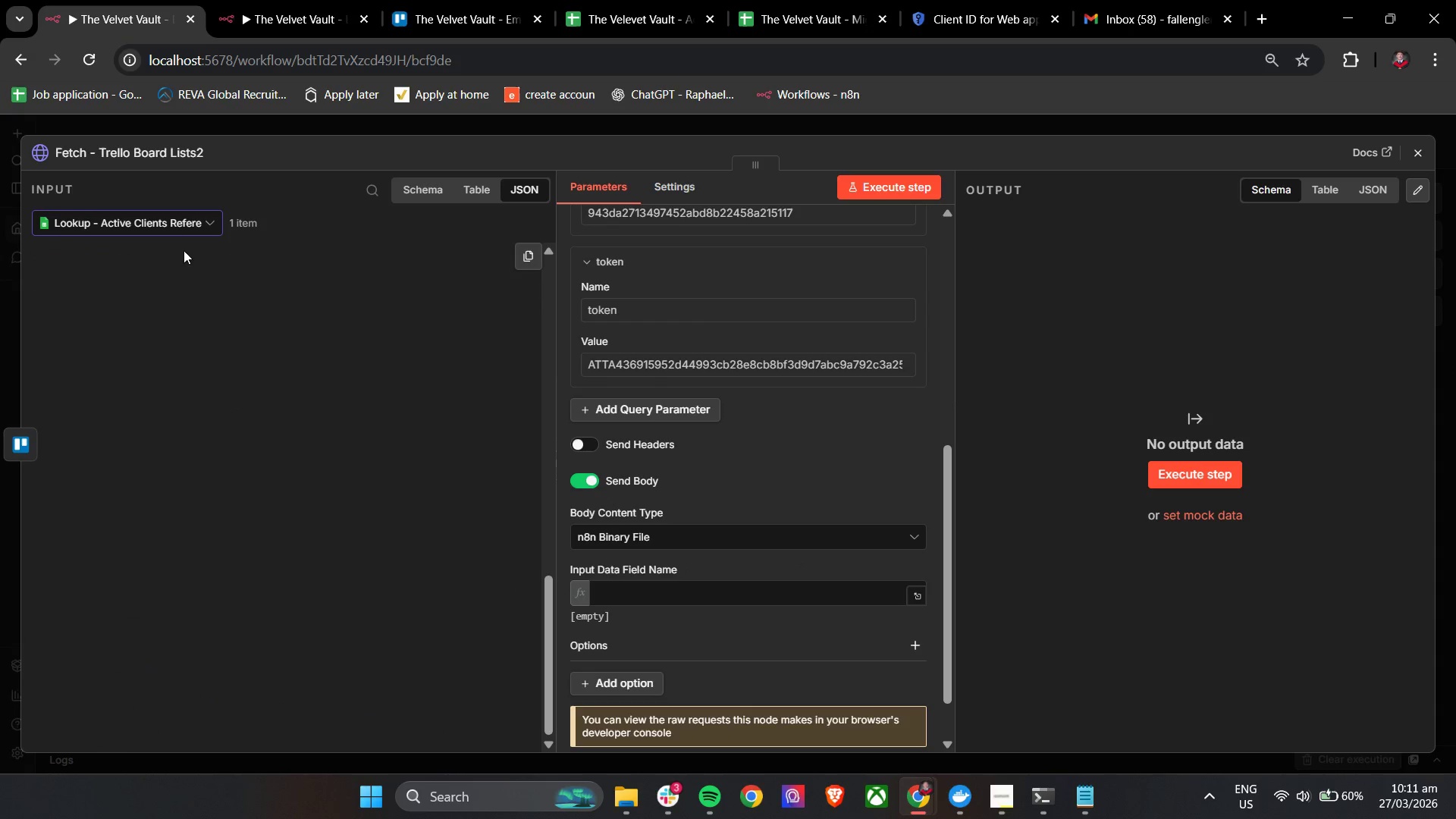 
left_click([190, 228])
 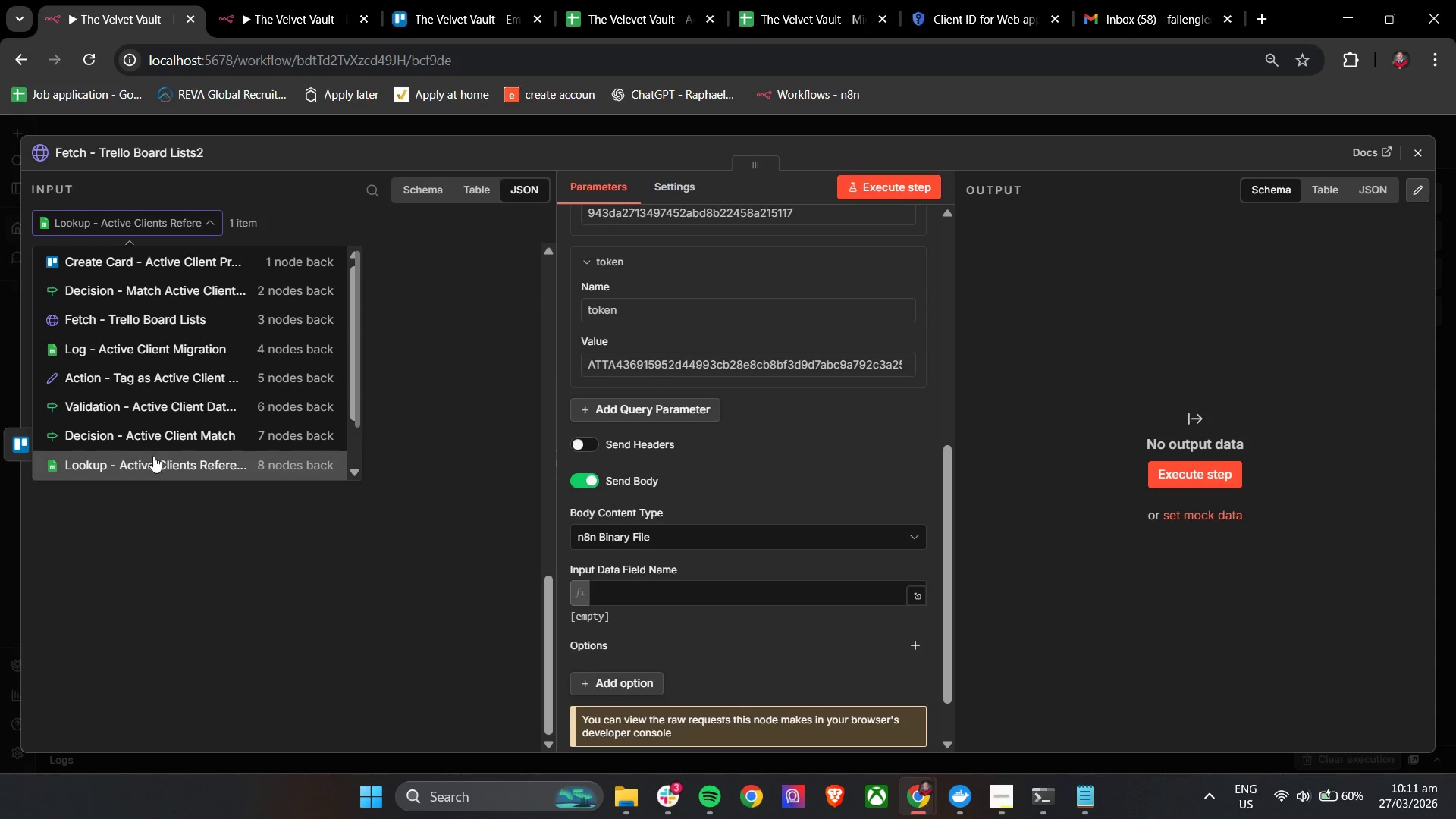 
left_click([159, 466])
 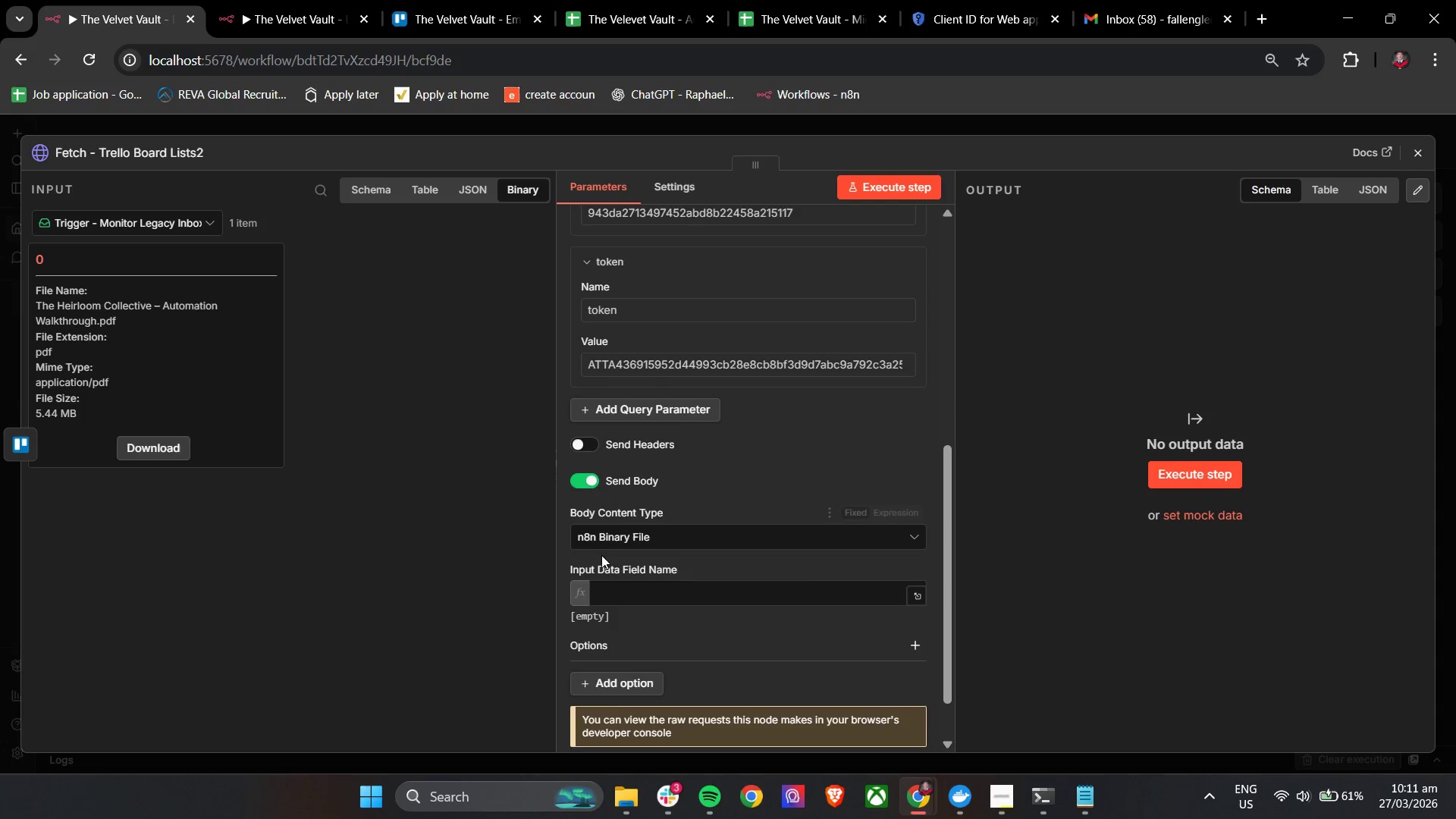 
scroll: coordinate [161, 457], scroll_direction: down, amount: 4.0
 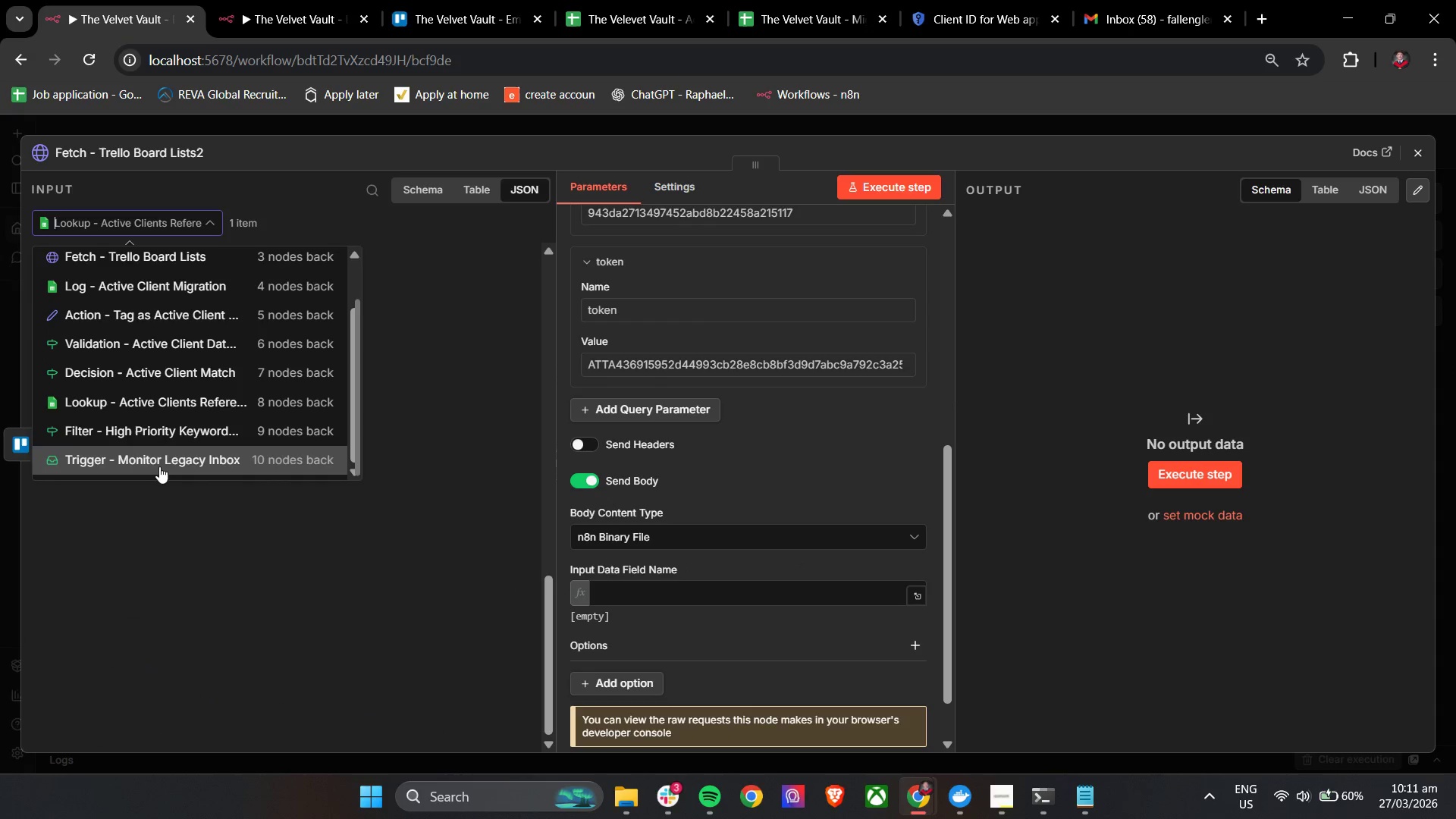 
wait(7.84)
 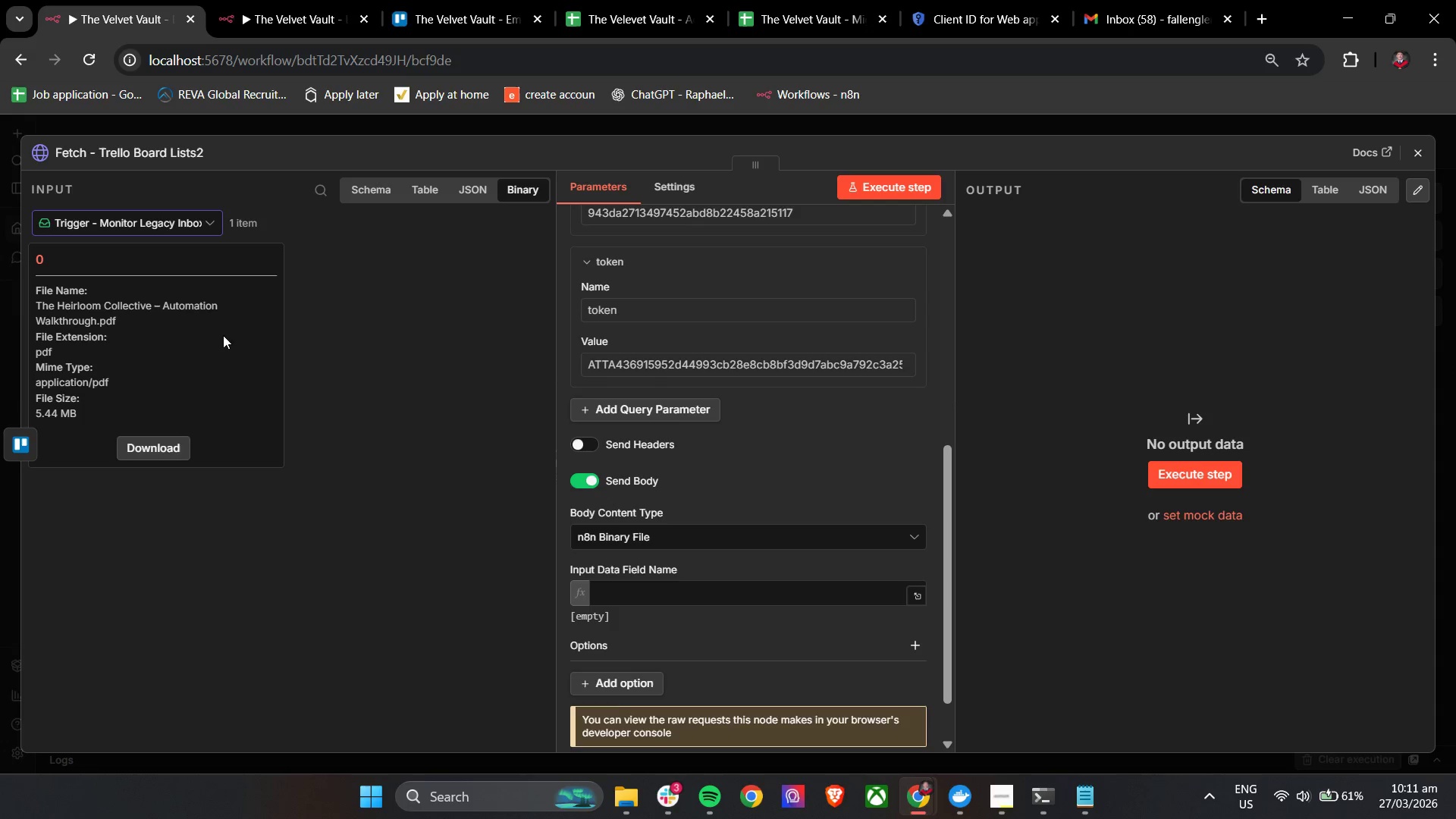 
left_click([735, 558])
 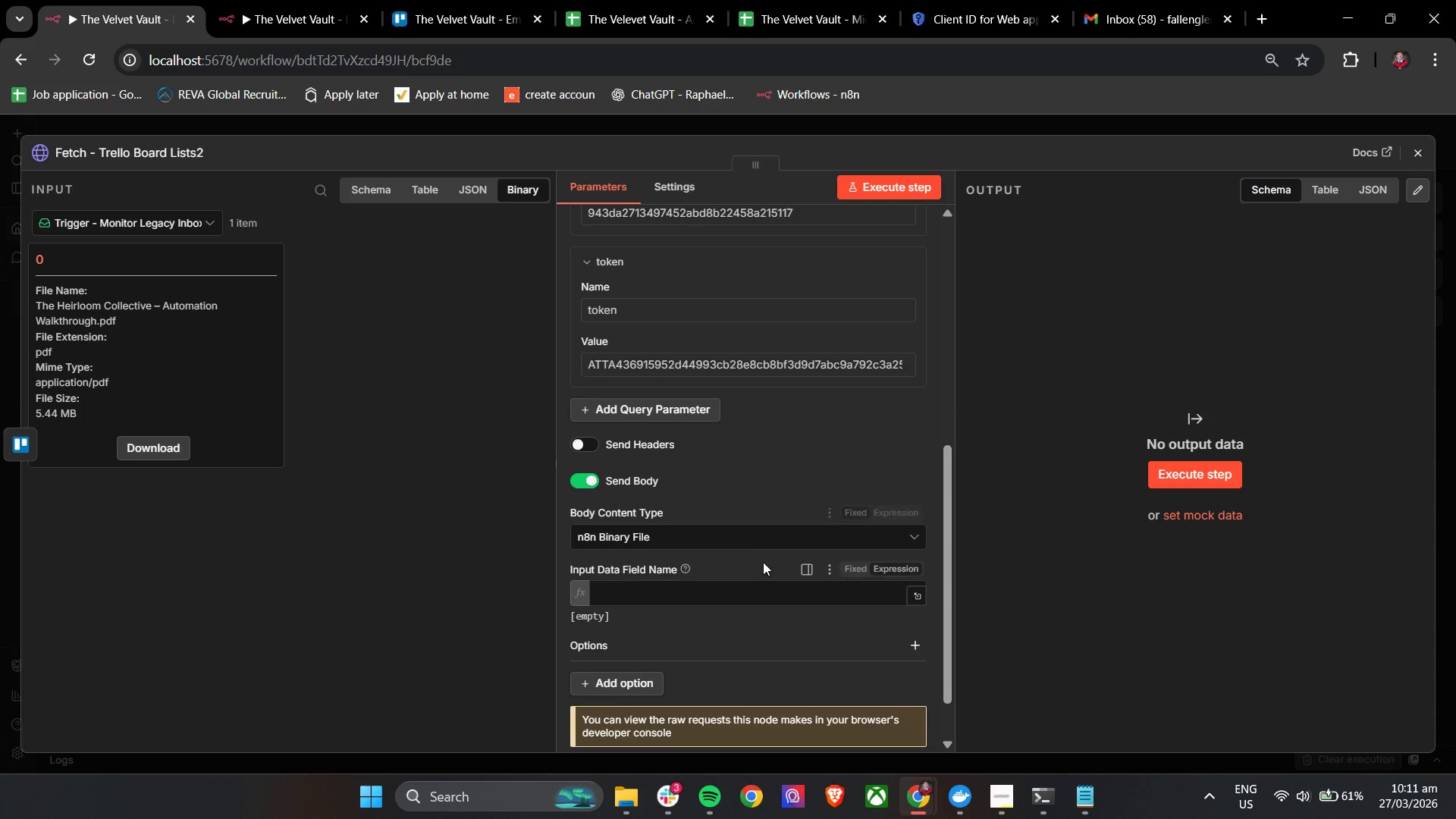 
left_click([767, 584])
 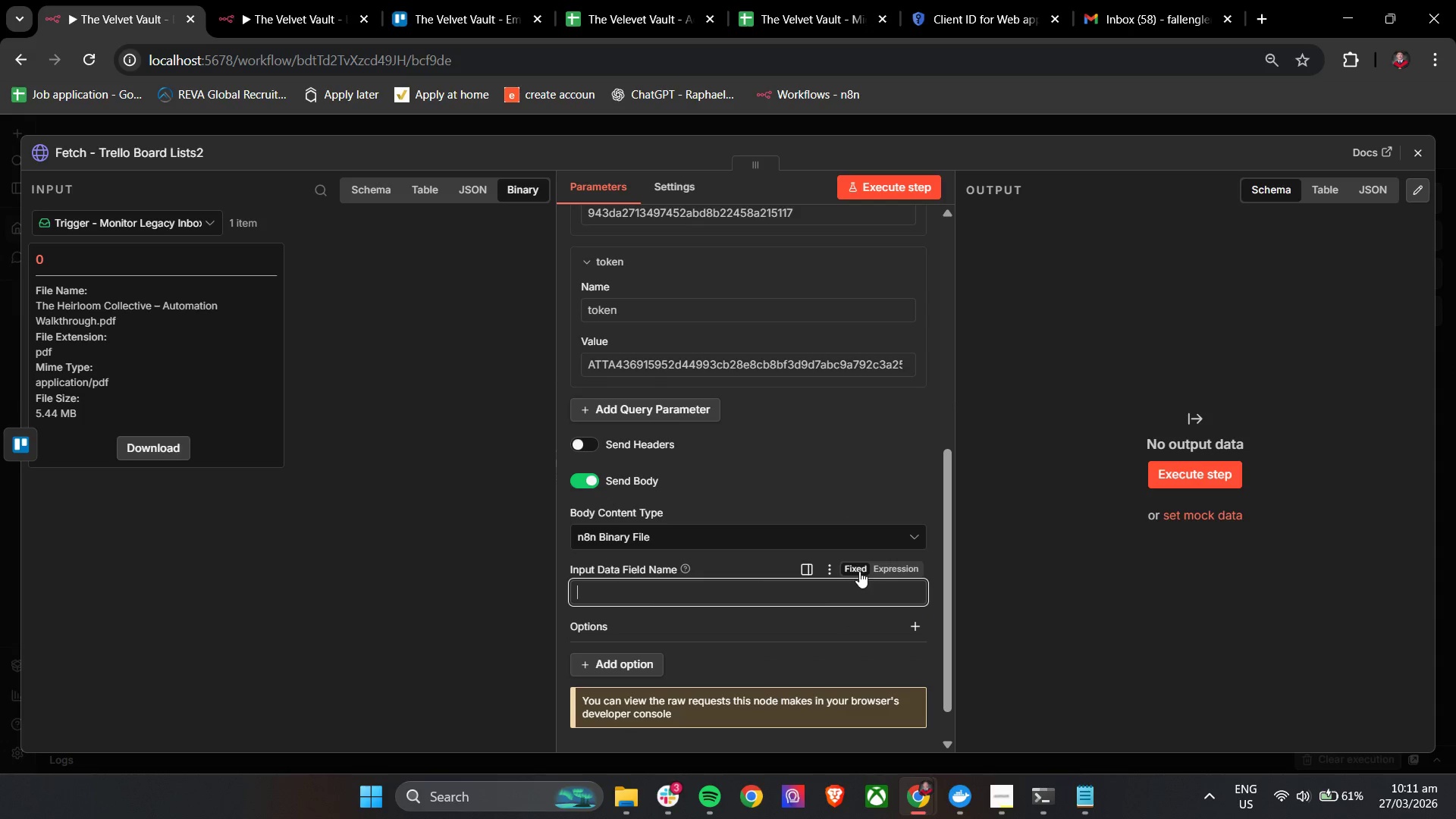 
left_click([695, 600])
 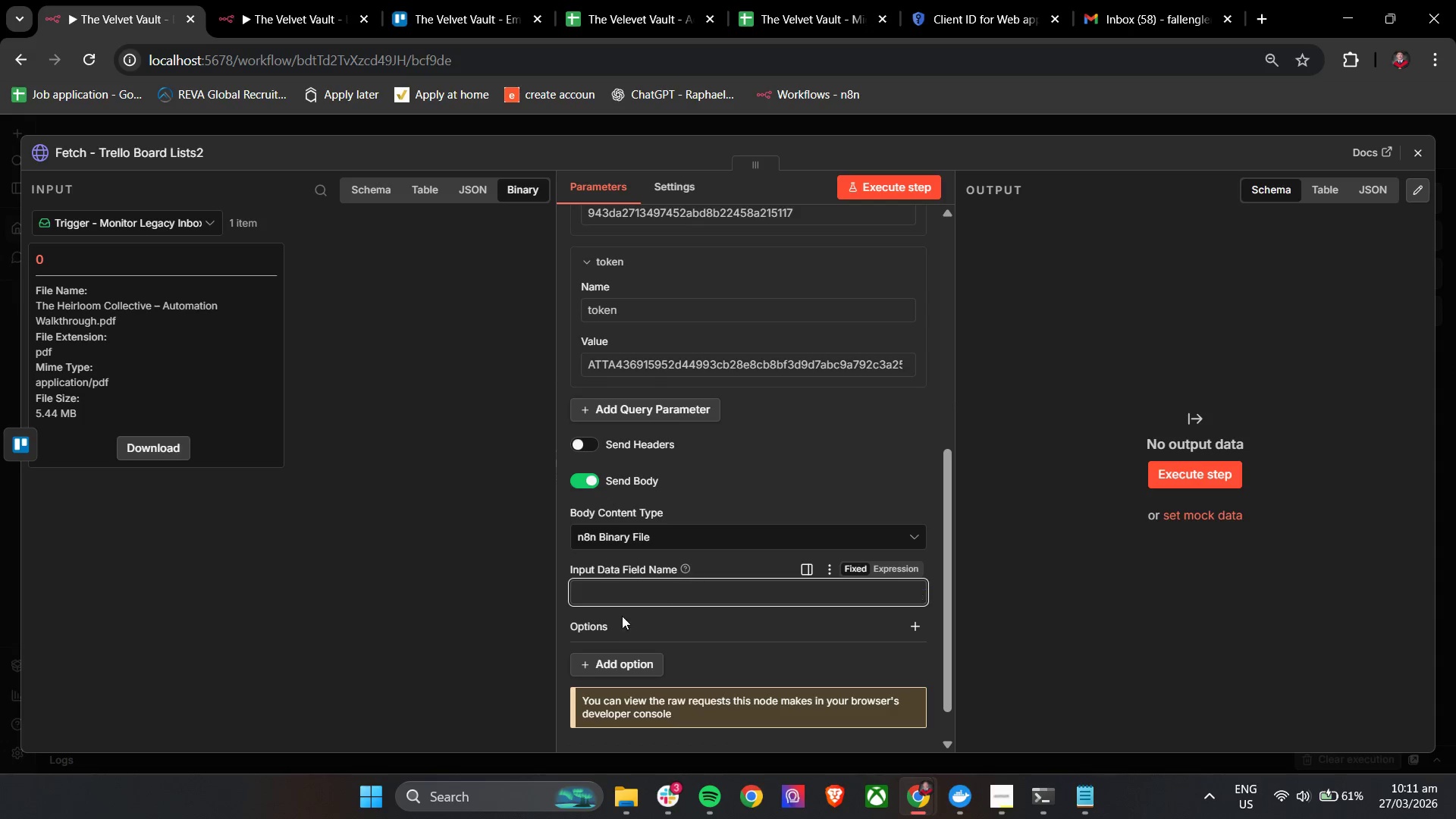 
left_click([594, 630])
 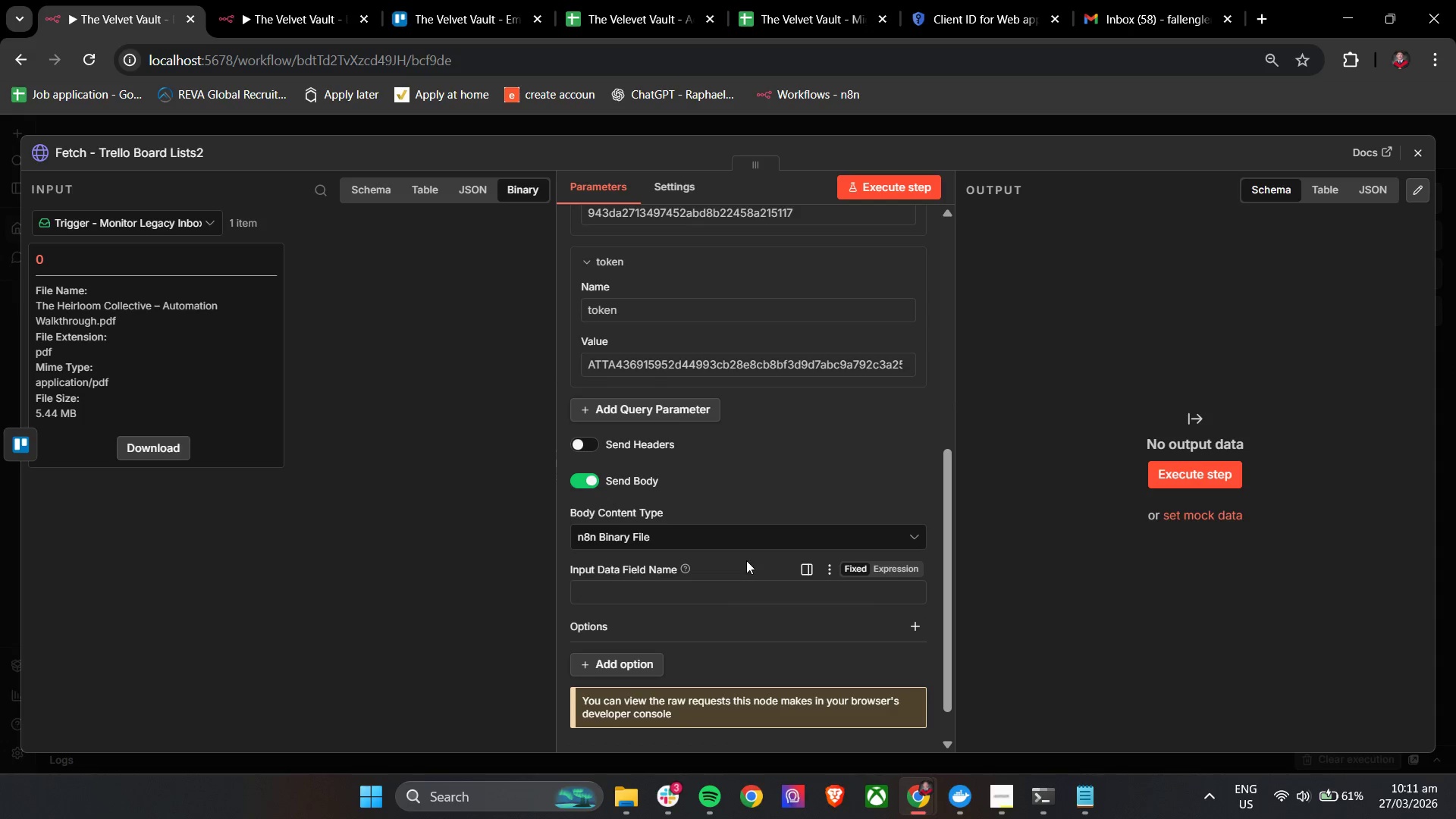 
left_click([746, 560])
 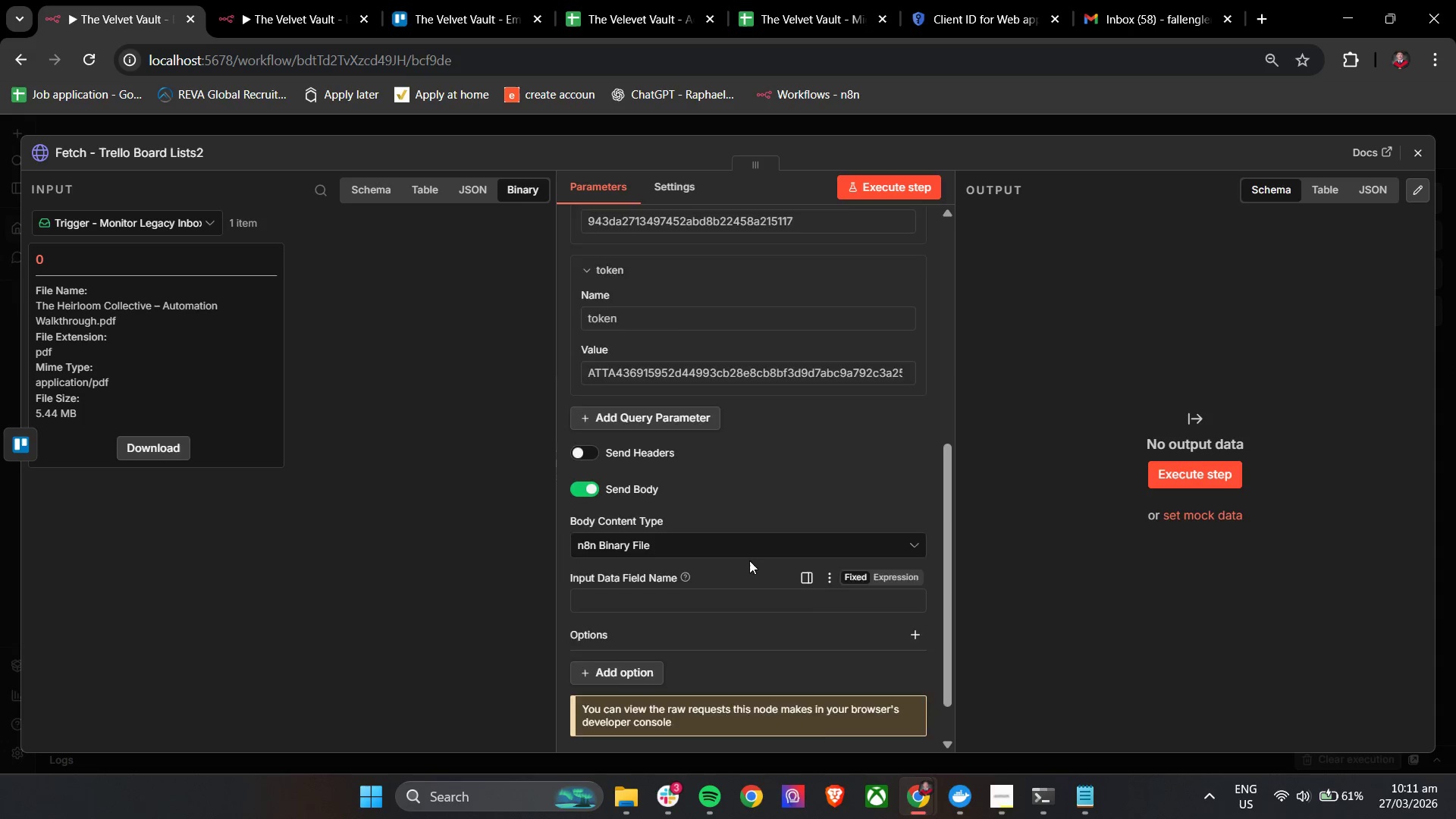 
scroll: coordinate [749, 560], scroll_direction: up, amount: 2.0
 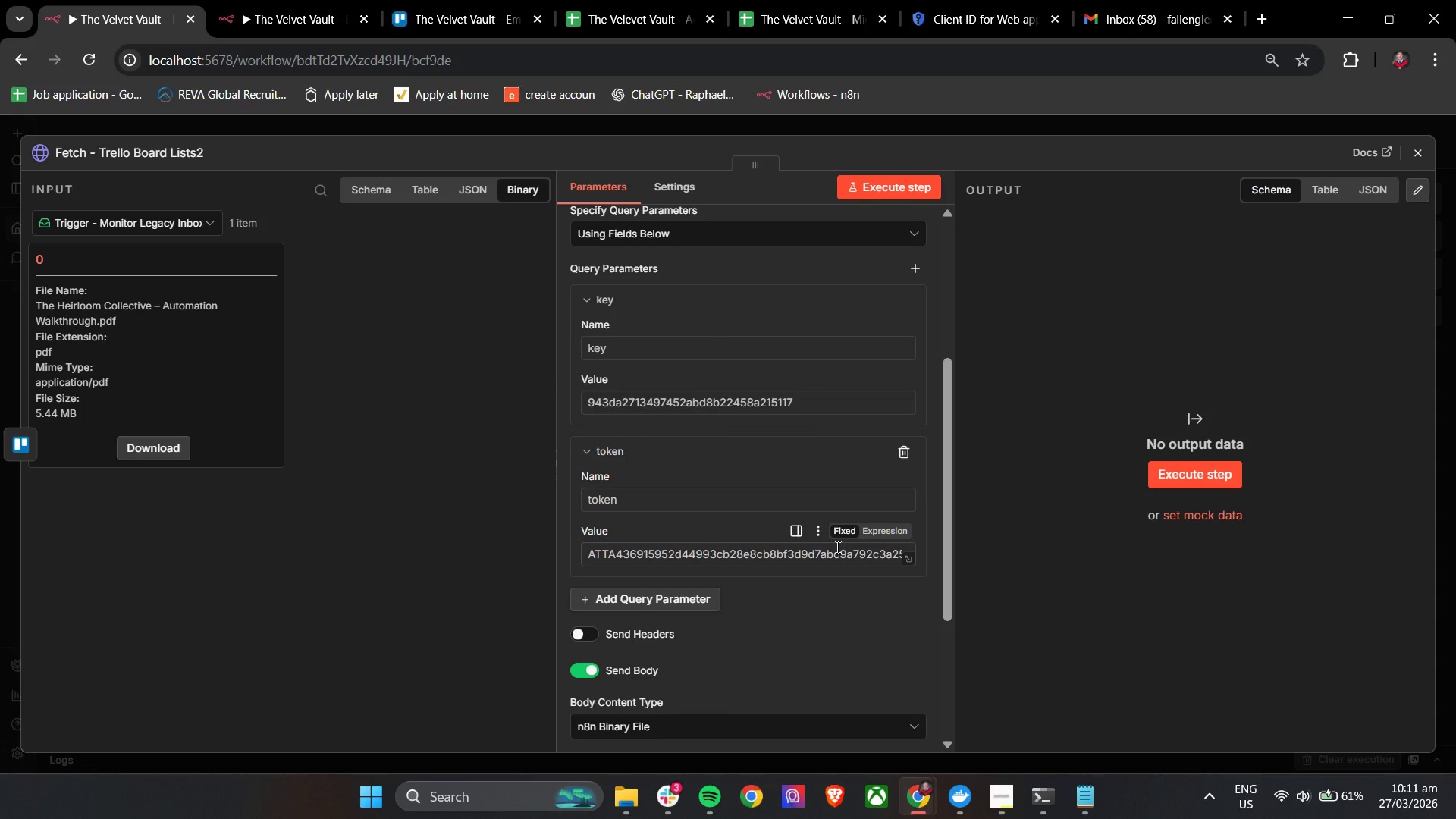 
scroll: coordinate [836, 547], scroll_direction: down, amount: 3.0
 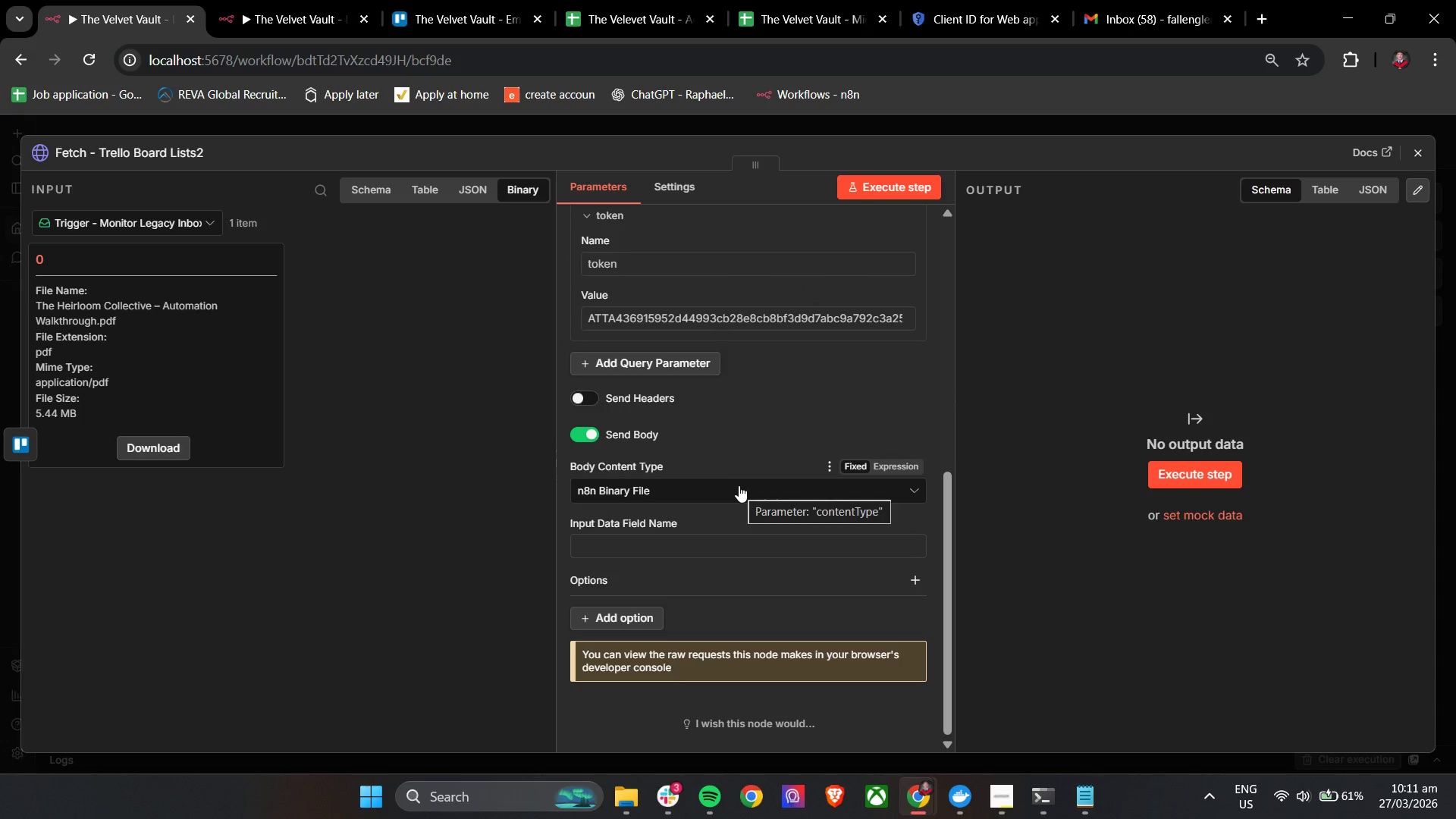 
scroll: coordinate [739, 494], scroll_direction: up, amount: 5.0
 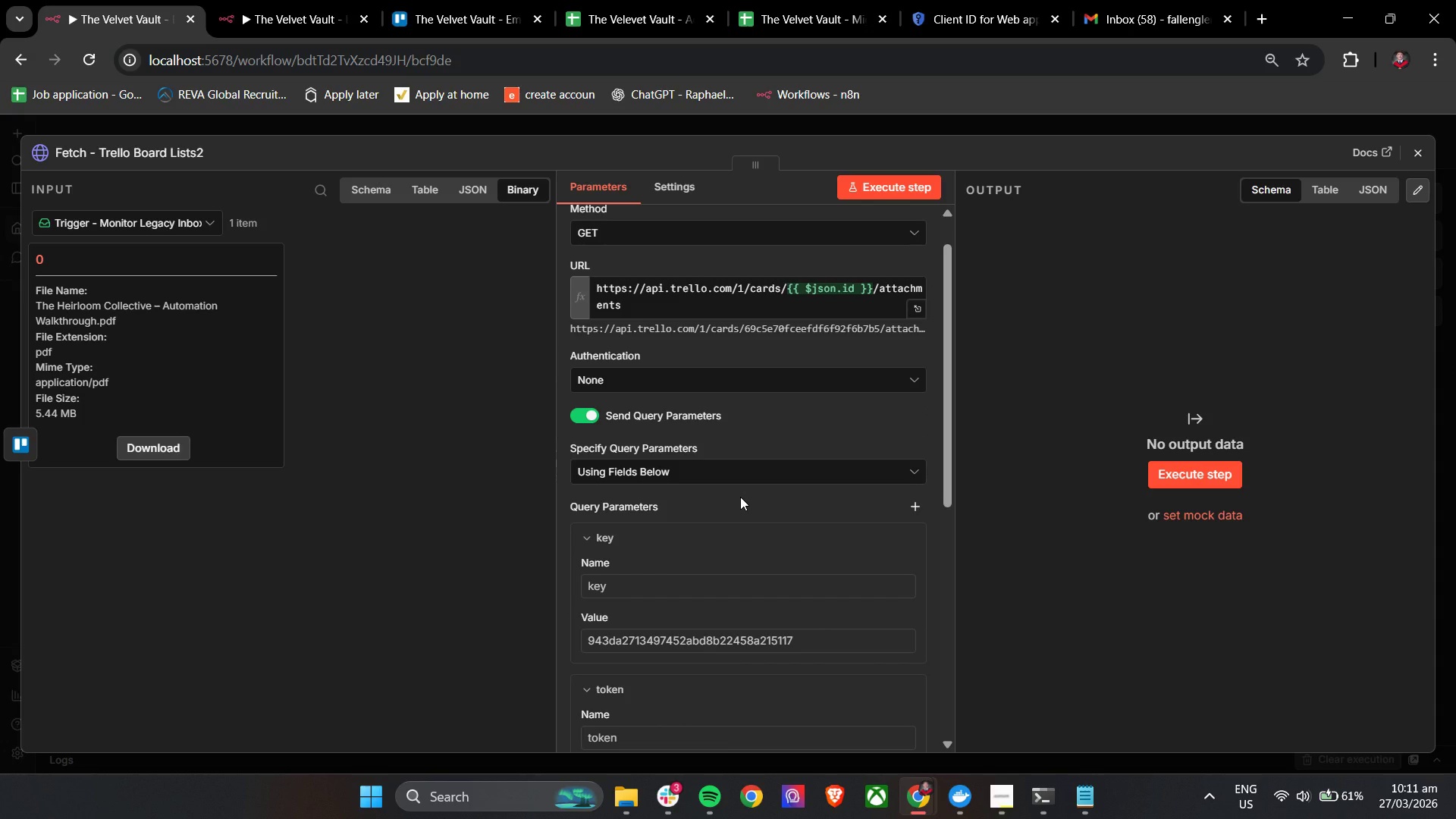 
wait(21.43)
 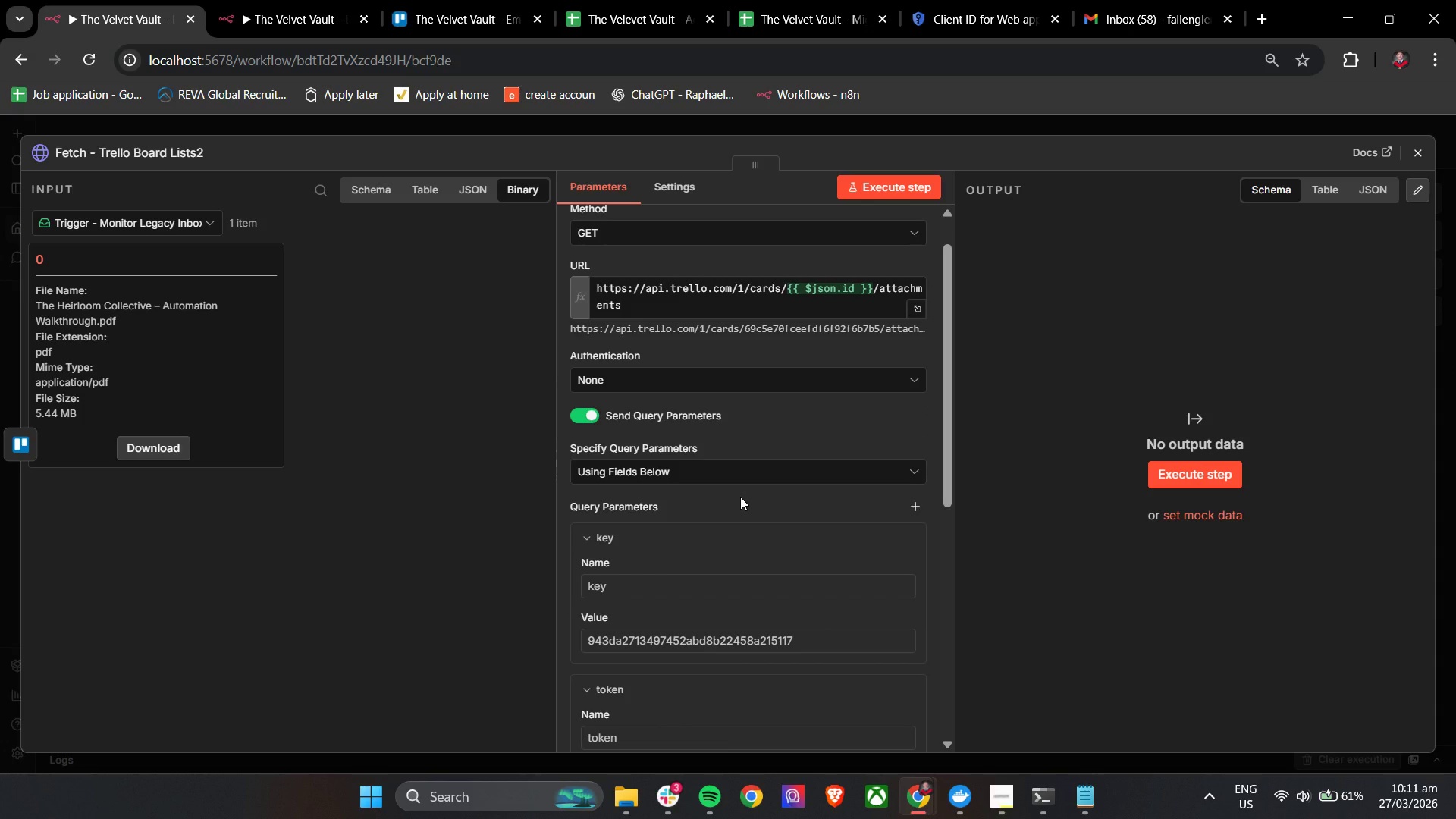 
double_click([199, 154])
 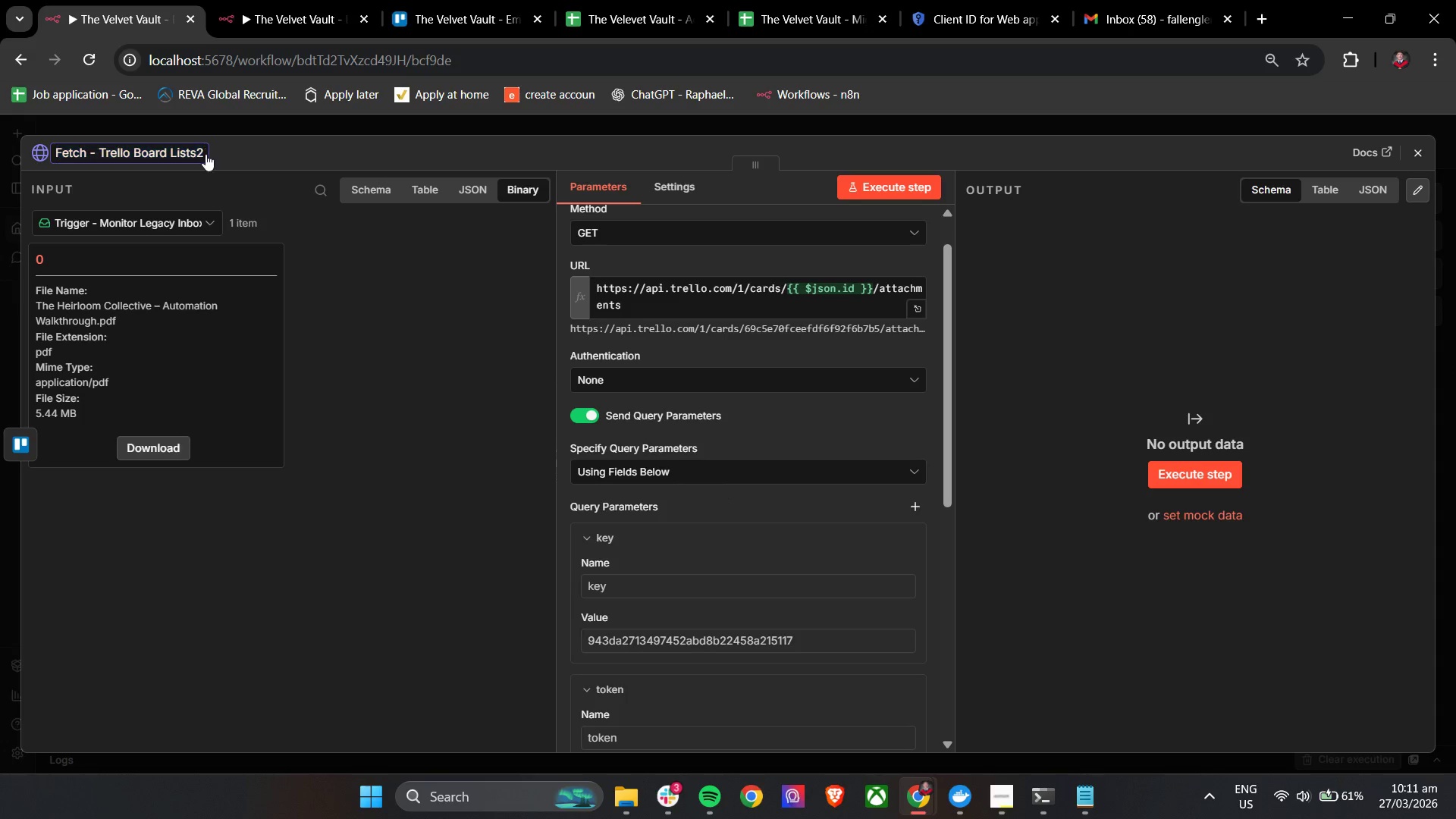 
left_click([206, 154])
 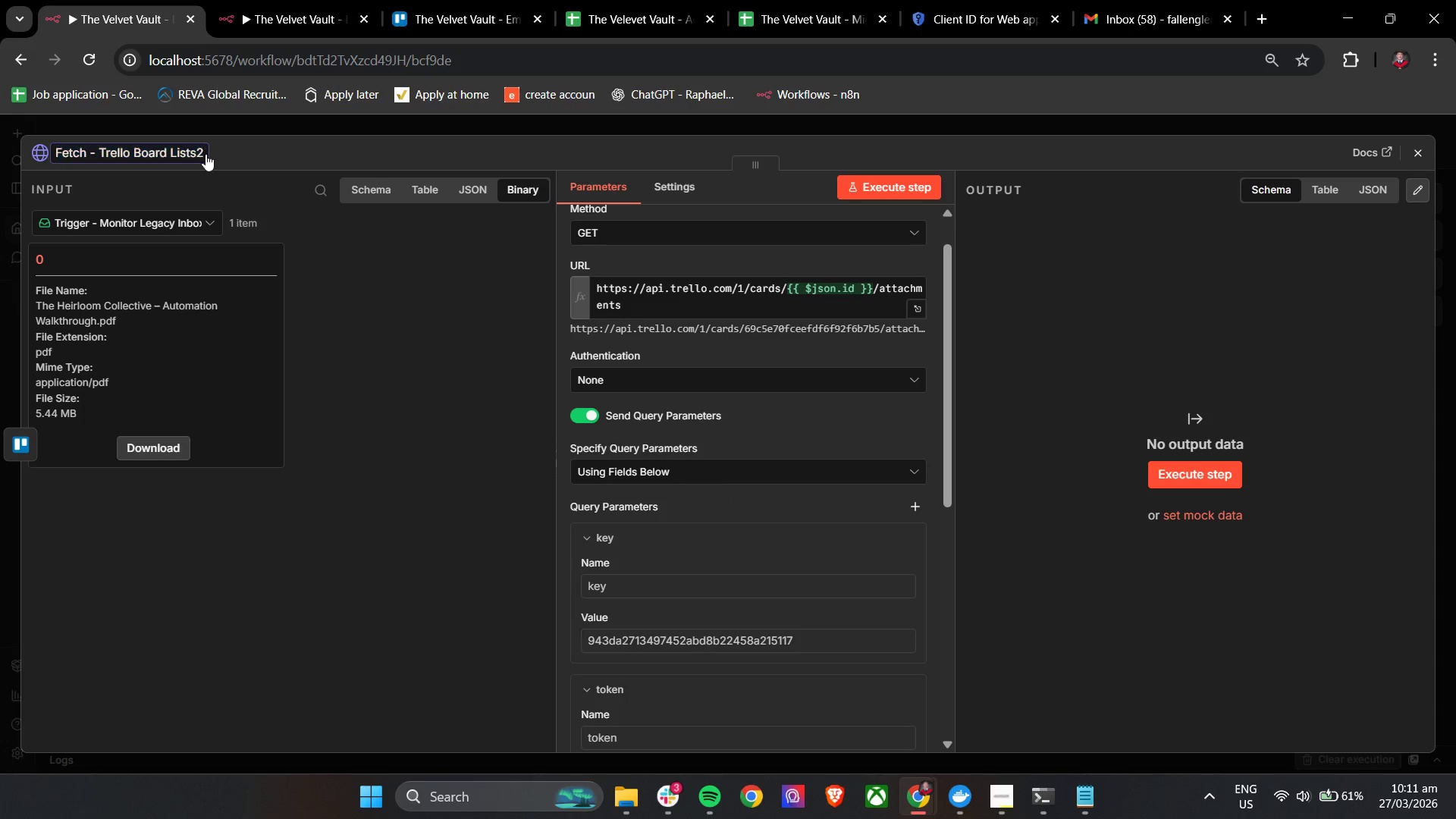 
left_click([206, 154])
 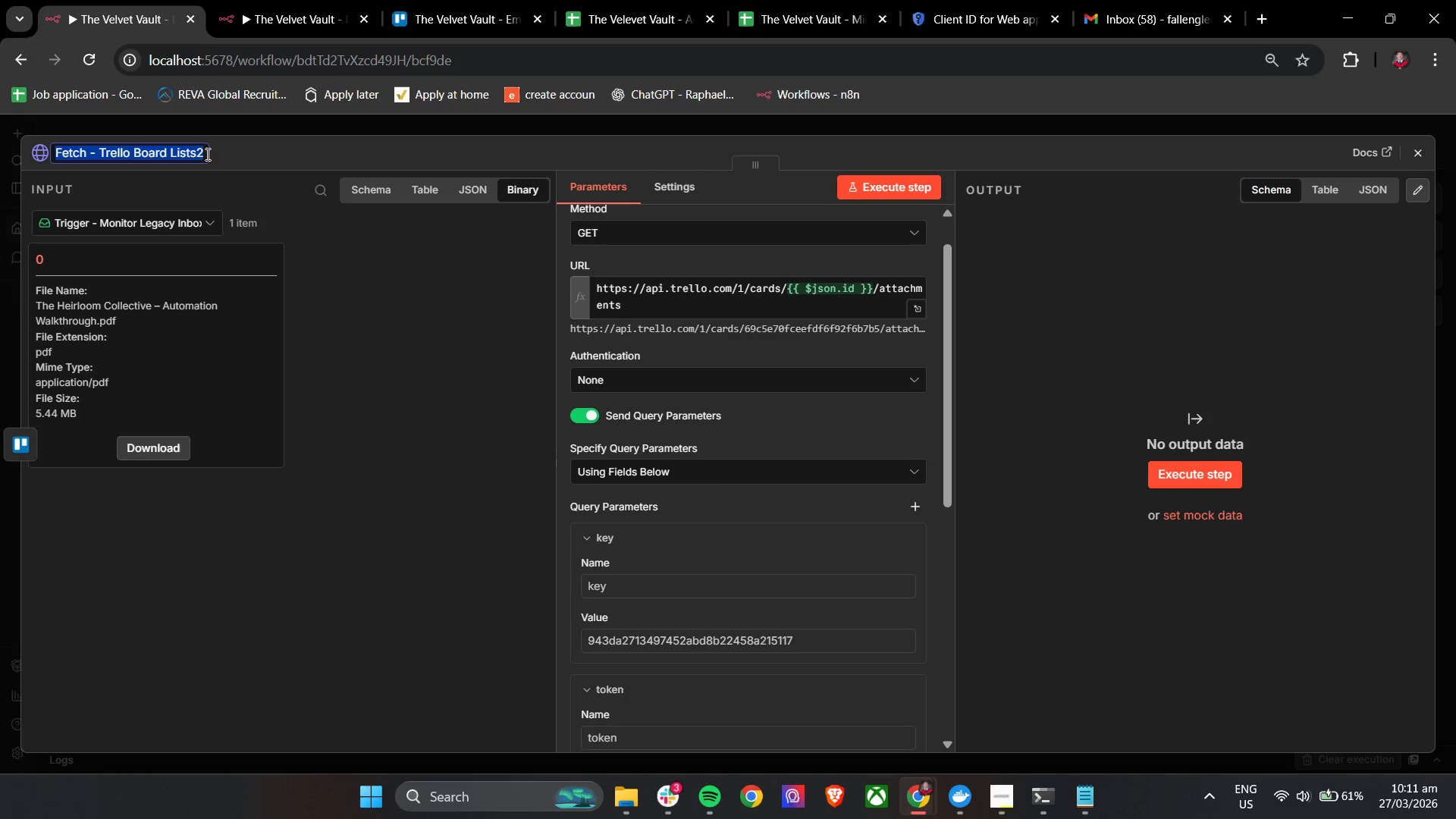 
key(ArrowRight)
 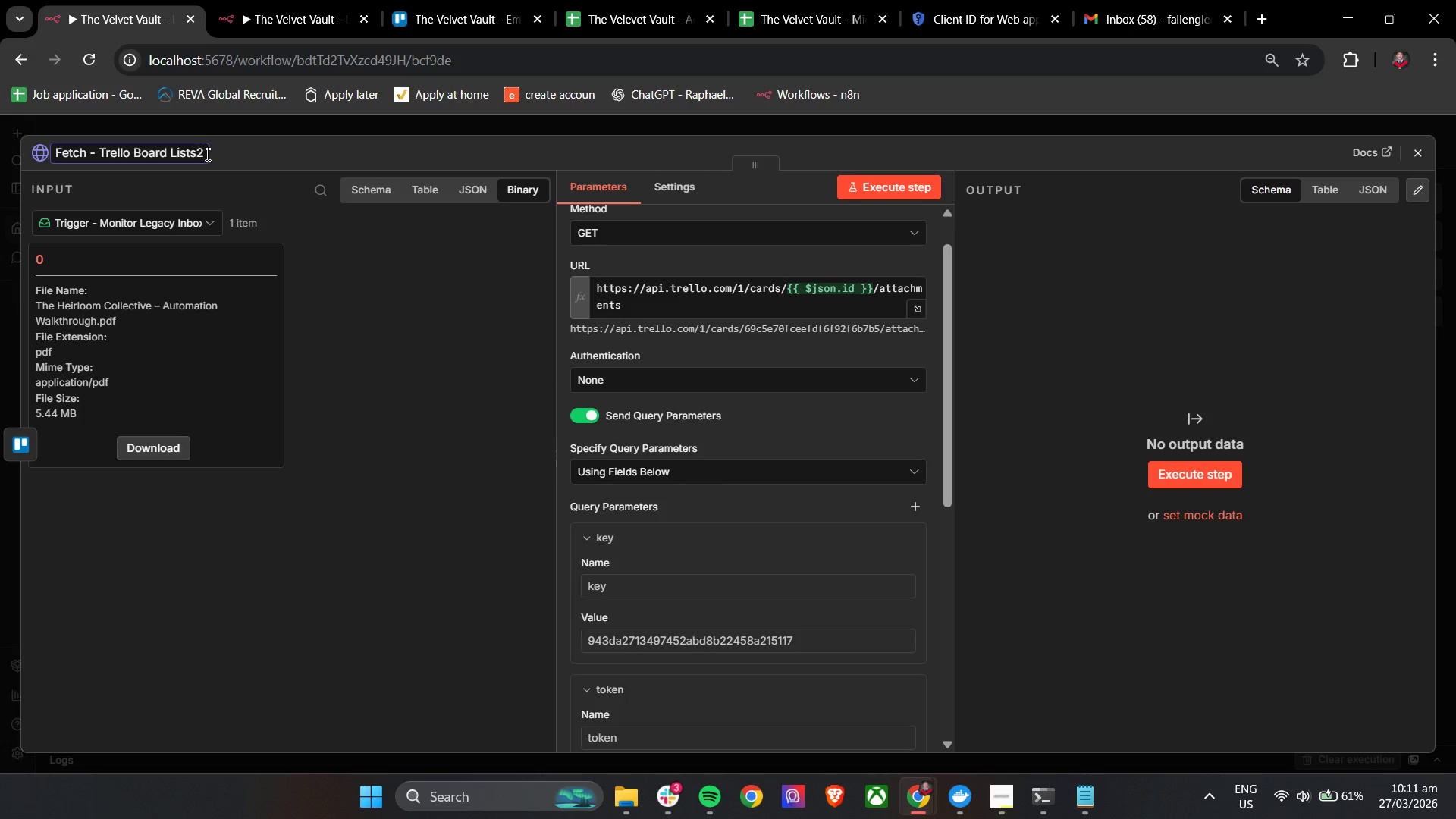 
key(Backspace)
key(Backspace)
key(Backspace)
key(Backspace)
key(Backspace)
key(Backspace)
type(attachments)
 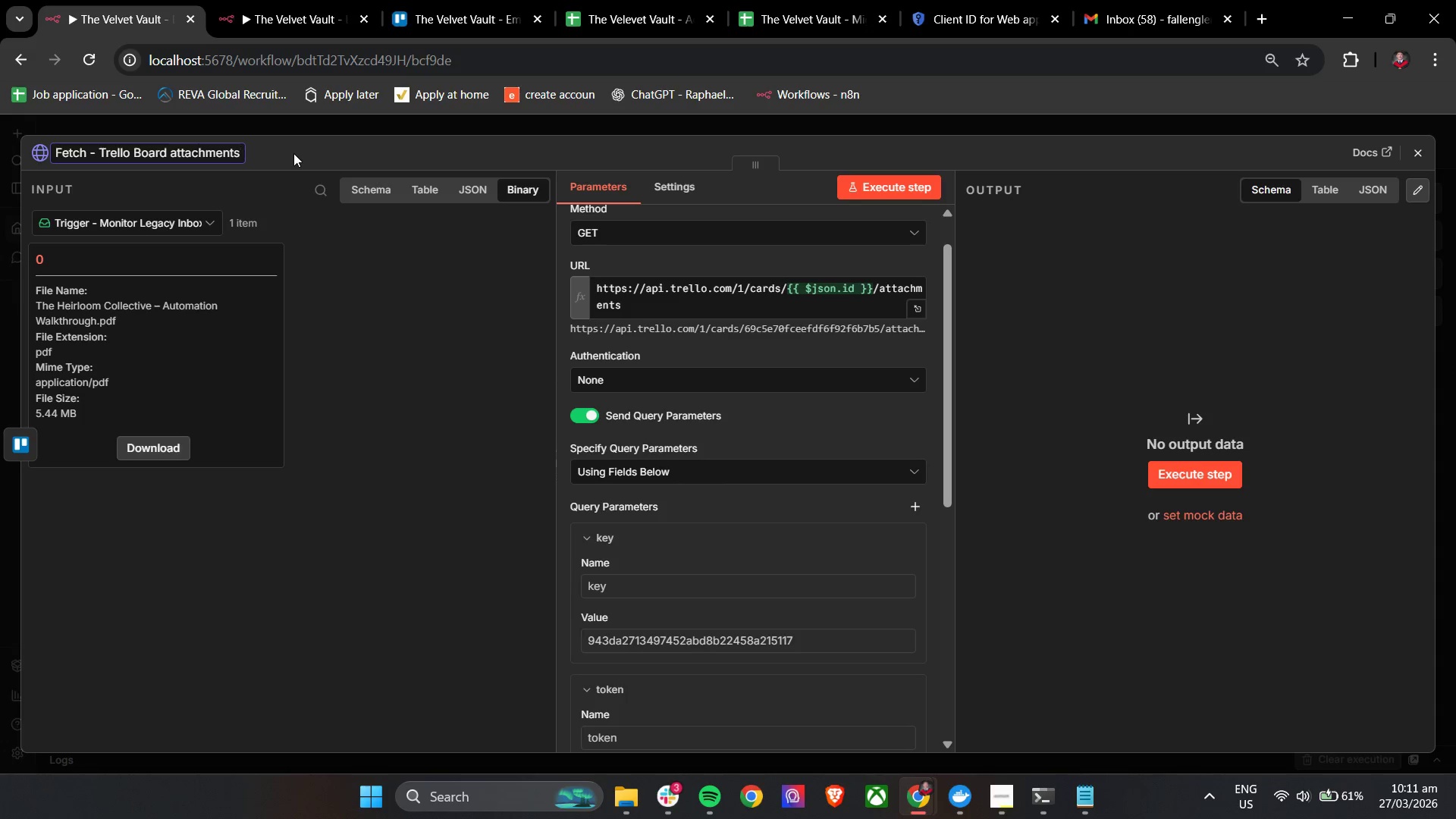 
left_click([293, 153])
 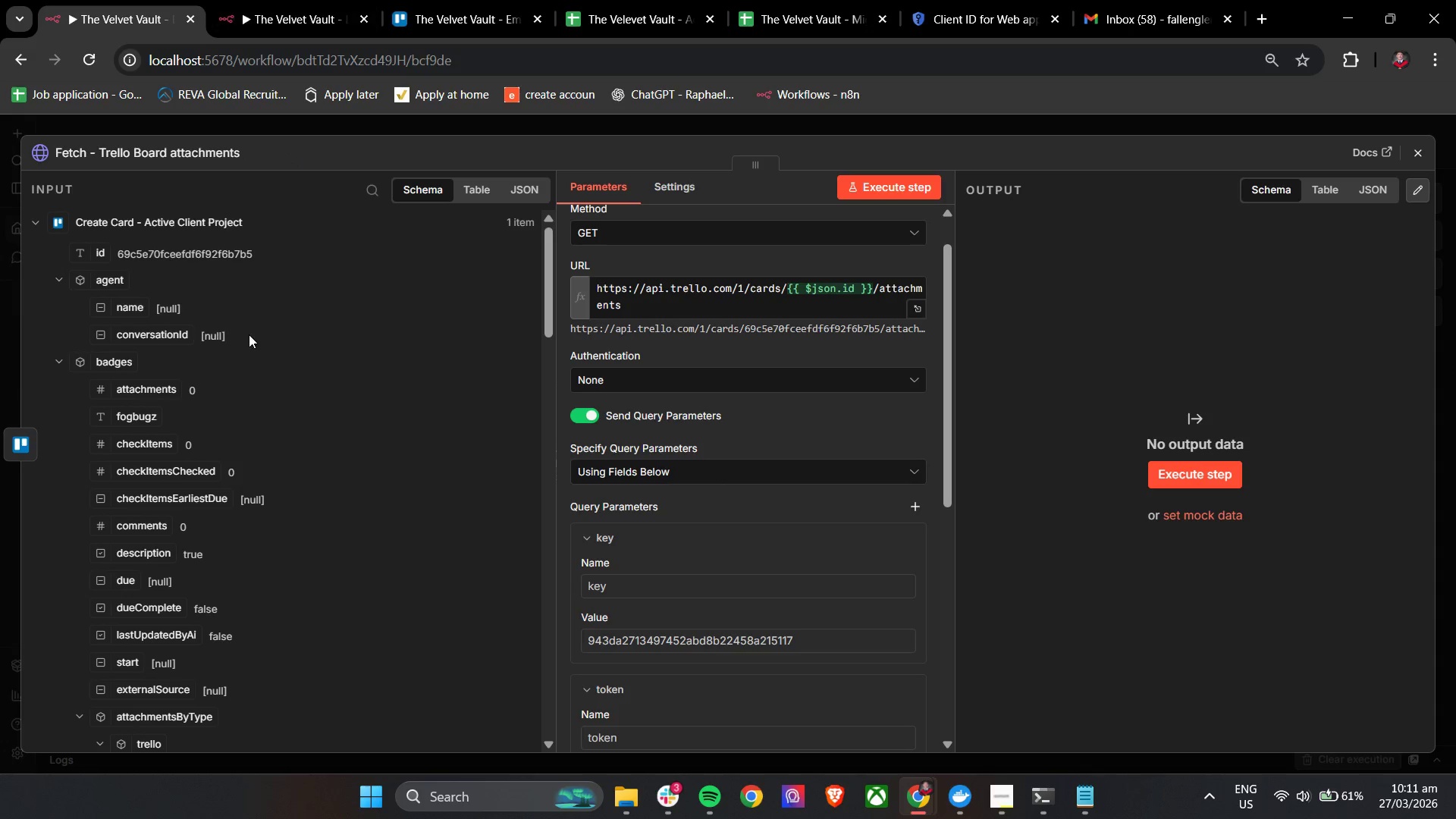 
scroll: coordinate [256, 331], scroll_direction: down, amount: 1.0
 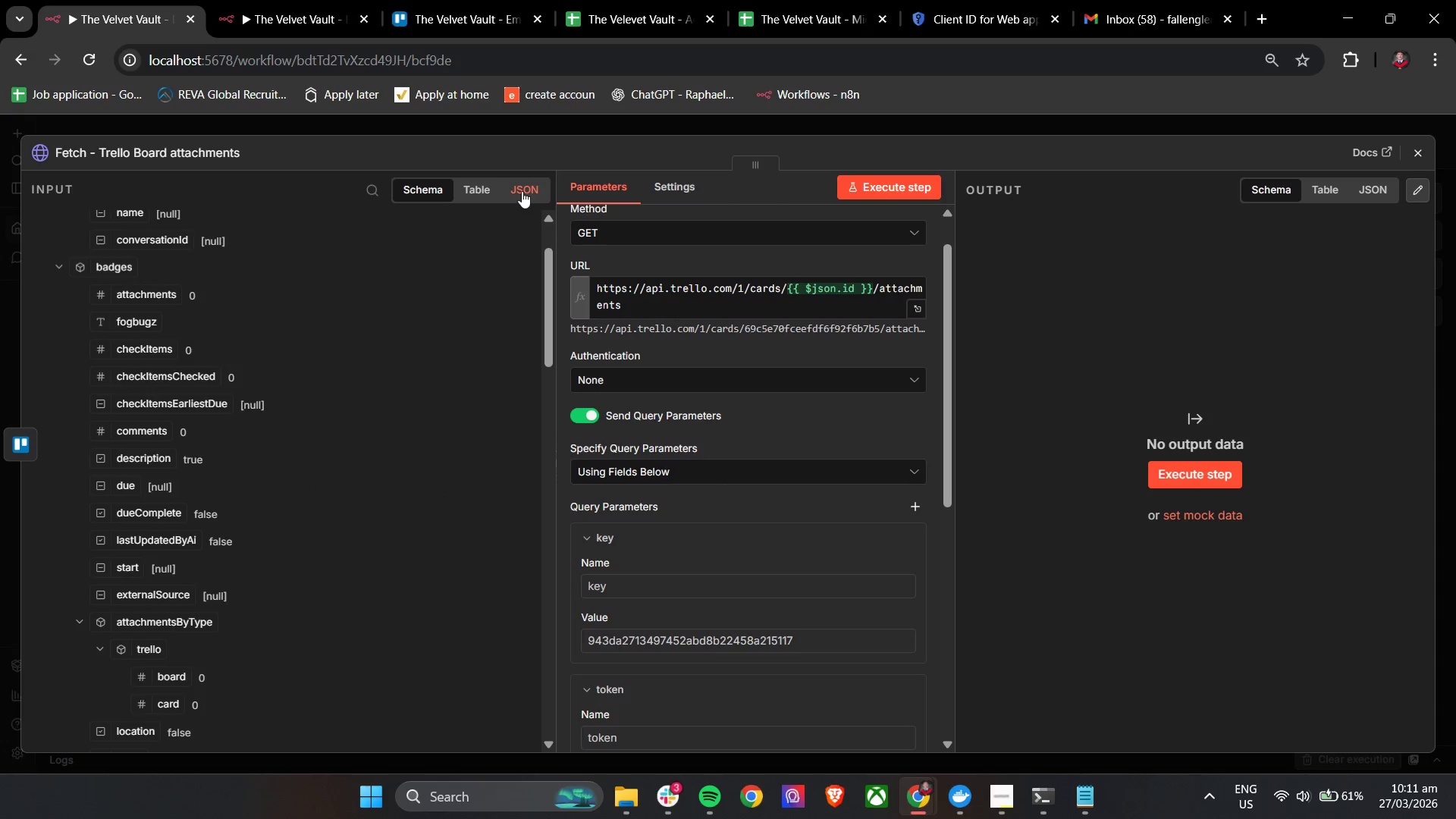 
left_click([520, 191])
 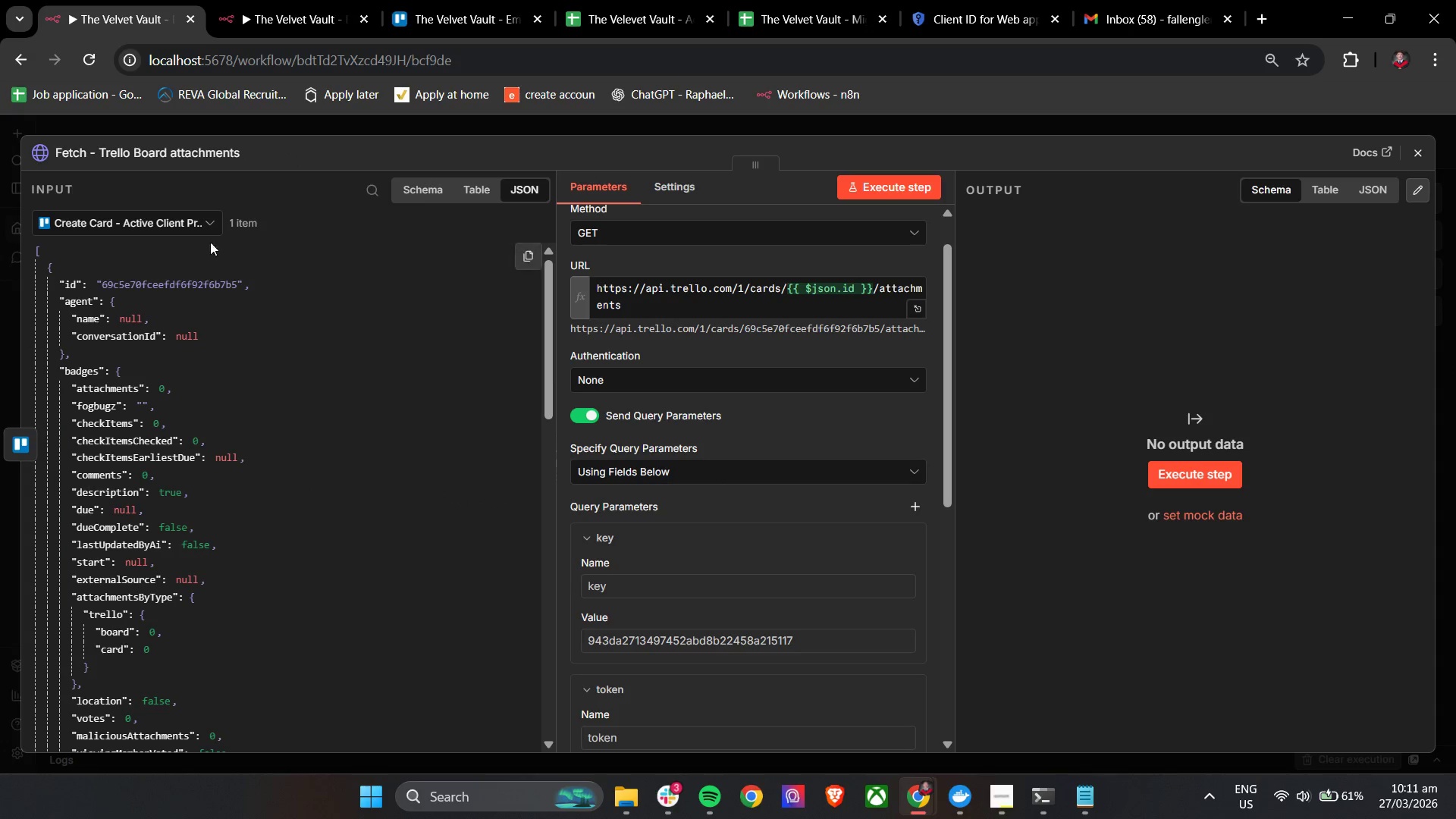 
left_click([182, 210])
 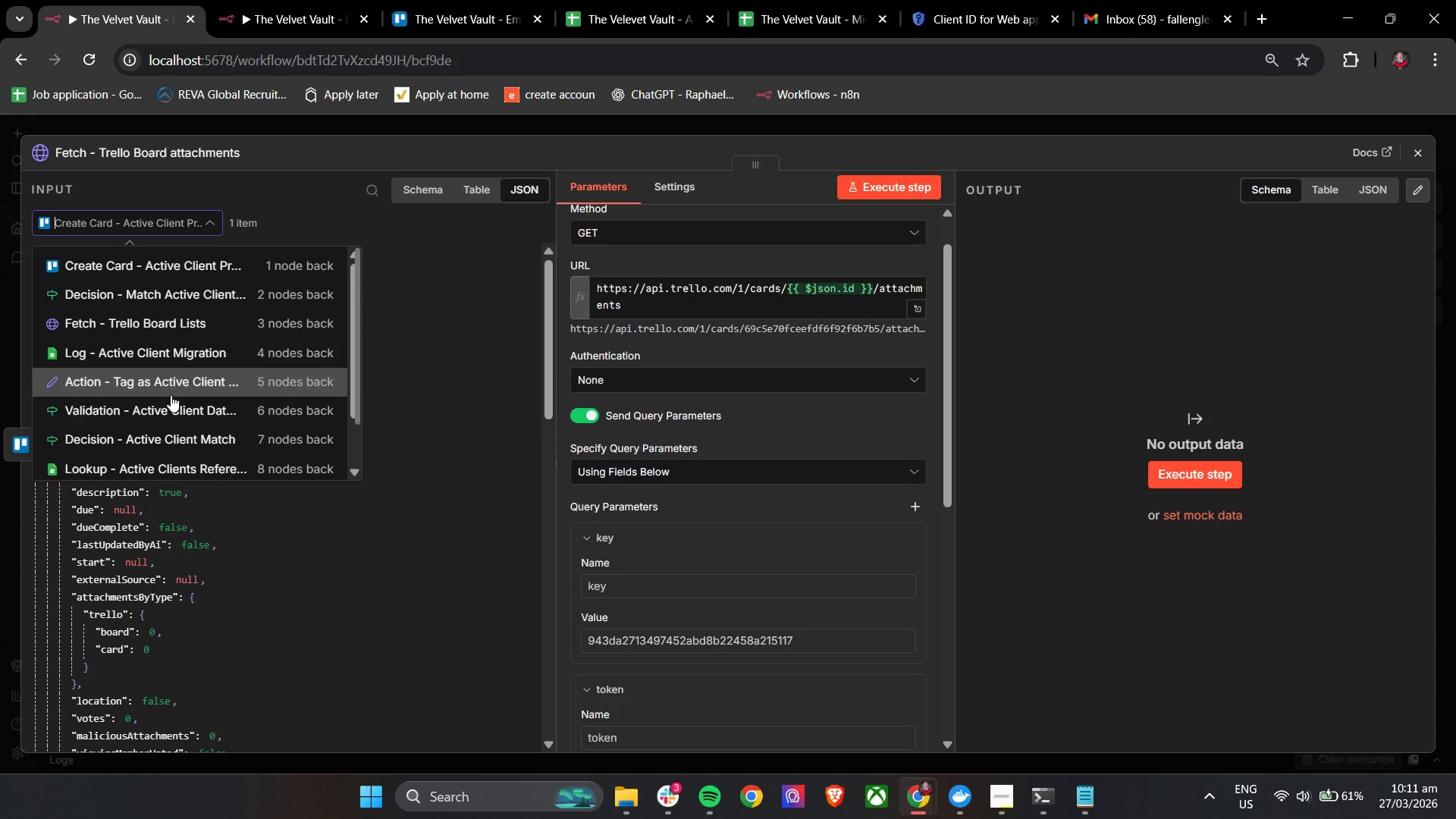 
scroll: coordinate [171, 397], scroll_direction: down, amount: 5.0
 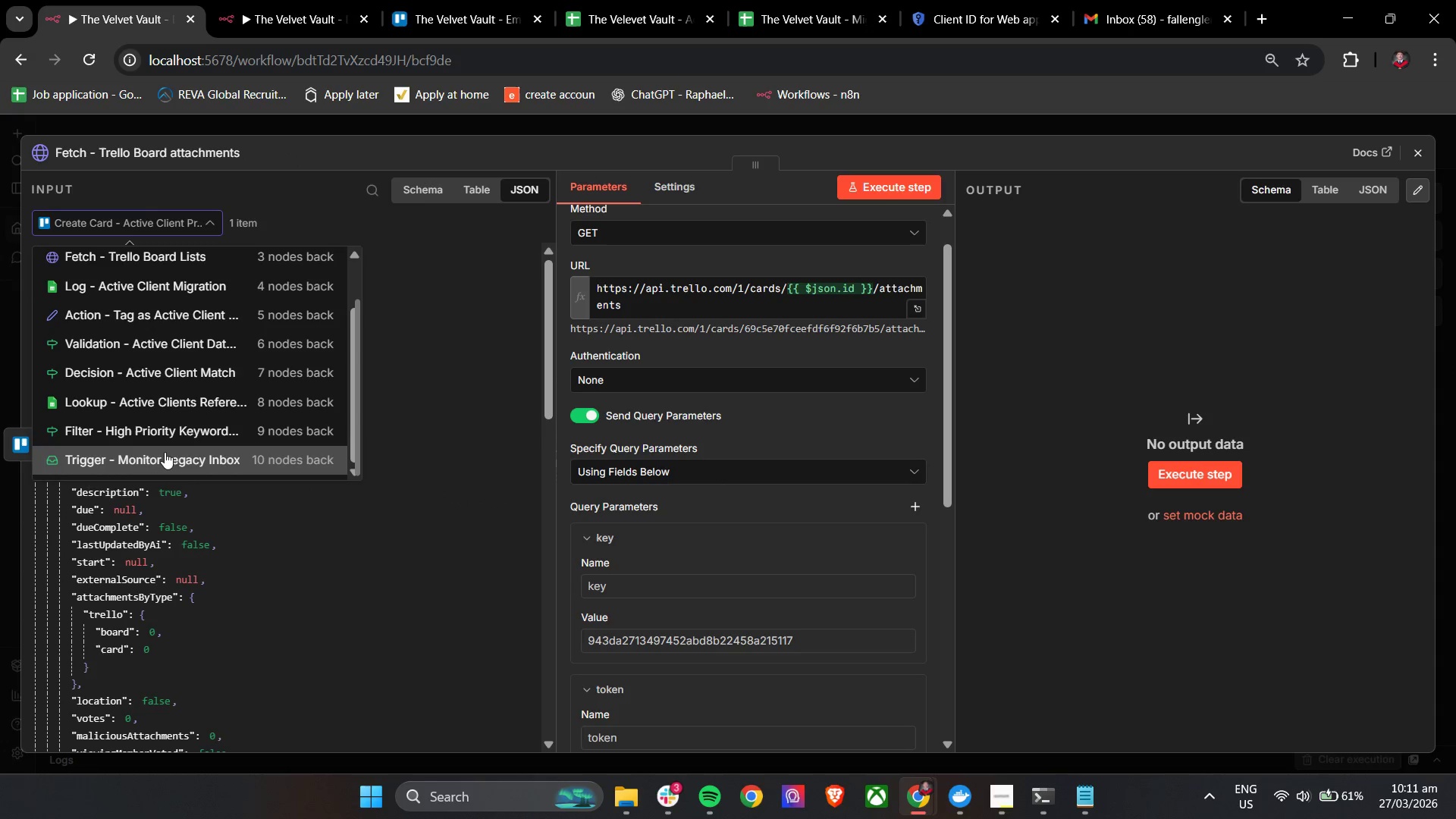 
left_click([165, 453])
 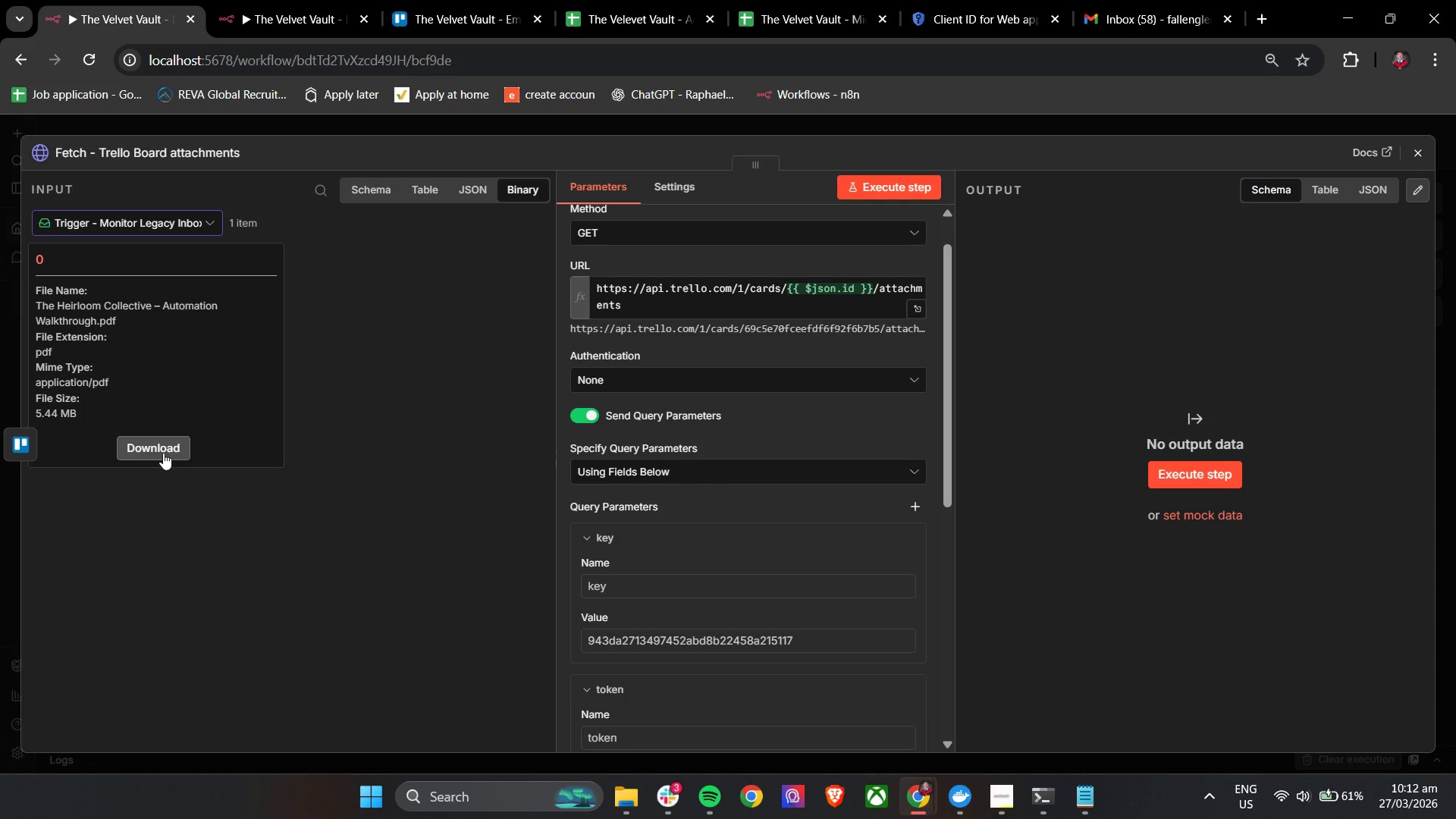 
wait(8.53)
 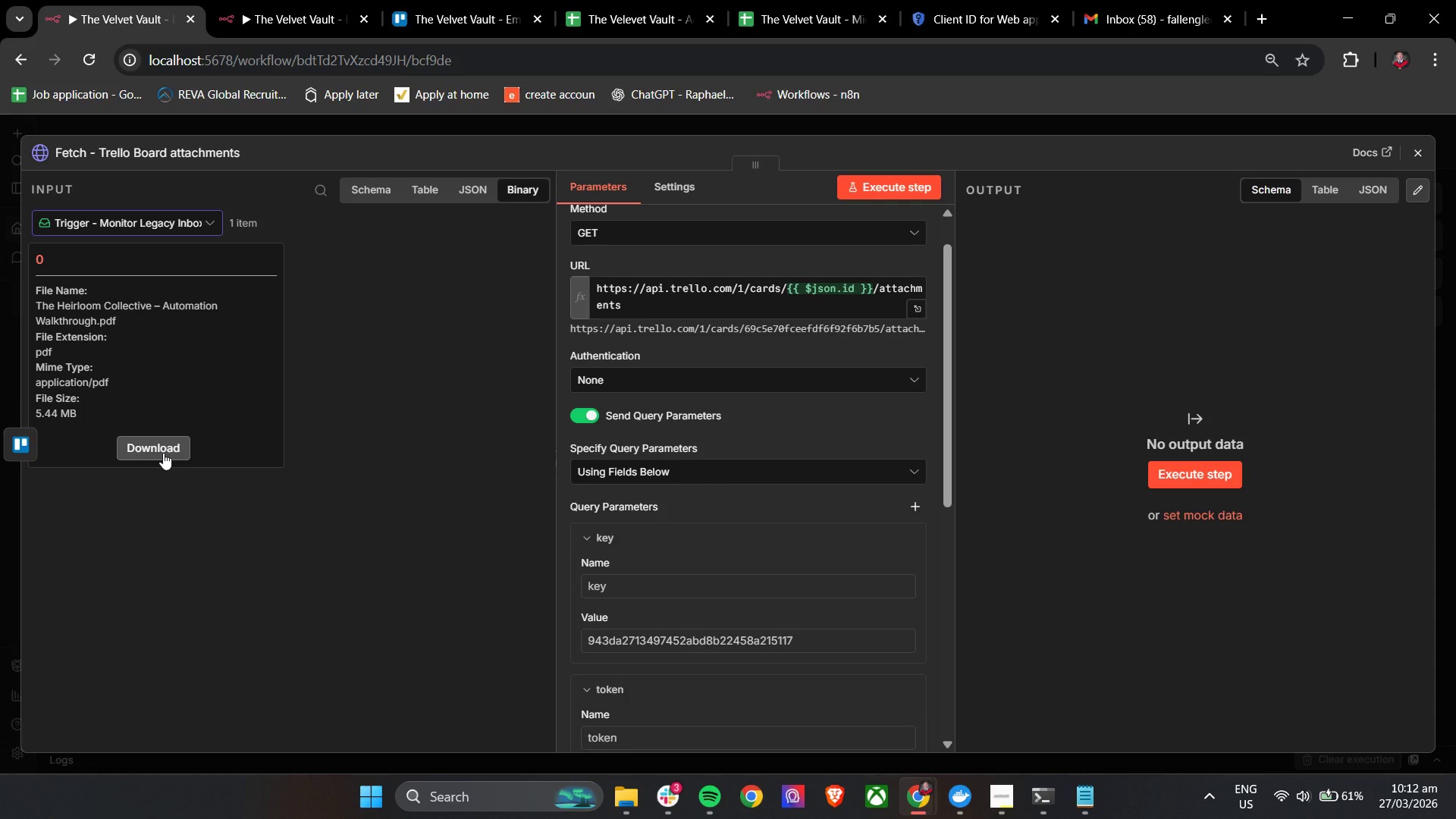 
scroll: coordinate [774, 519], scroll_direction: up, amount: 3.0
 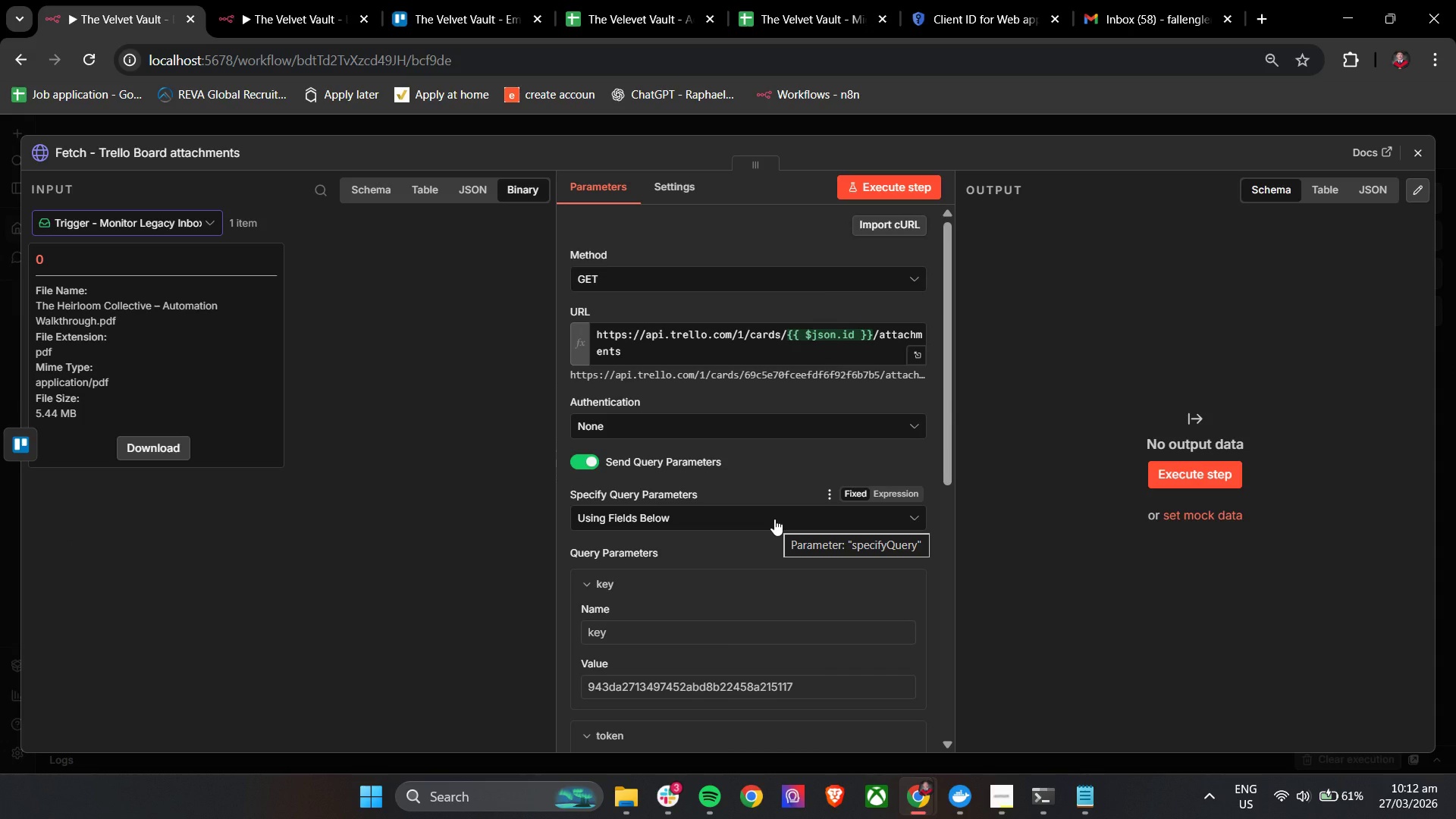 
wait(7.76)
 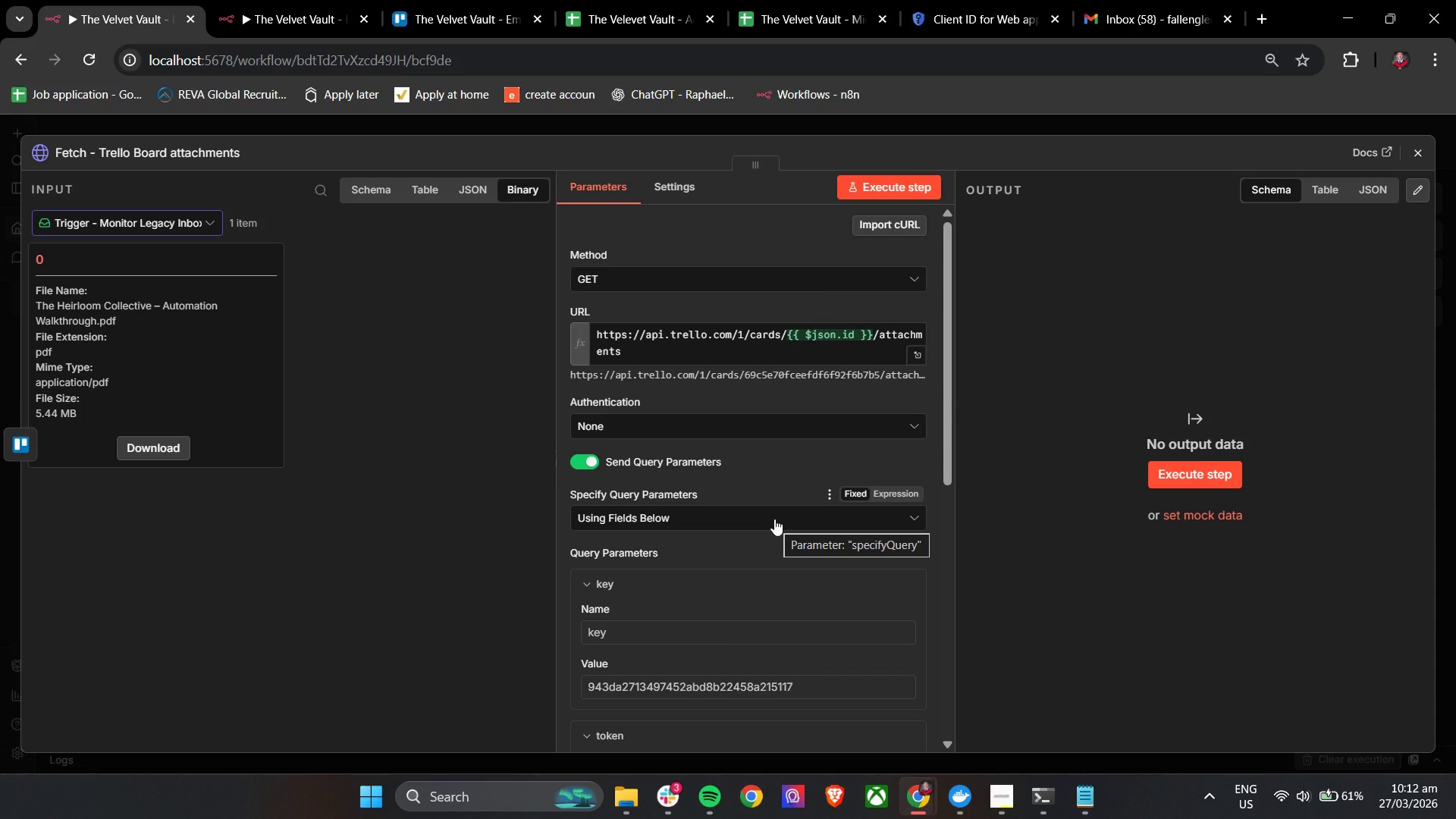 
left_click_drag(start_coordinate=[948, 388], to_coordinate=[946, 629])
 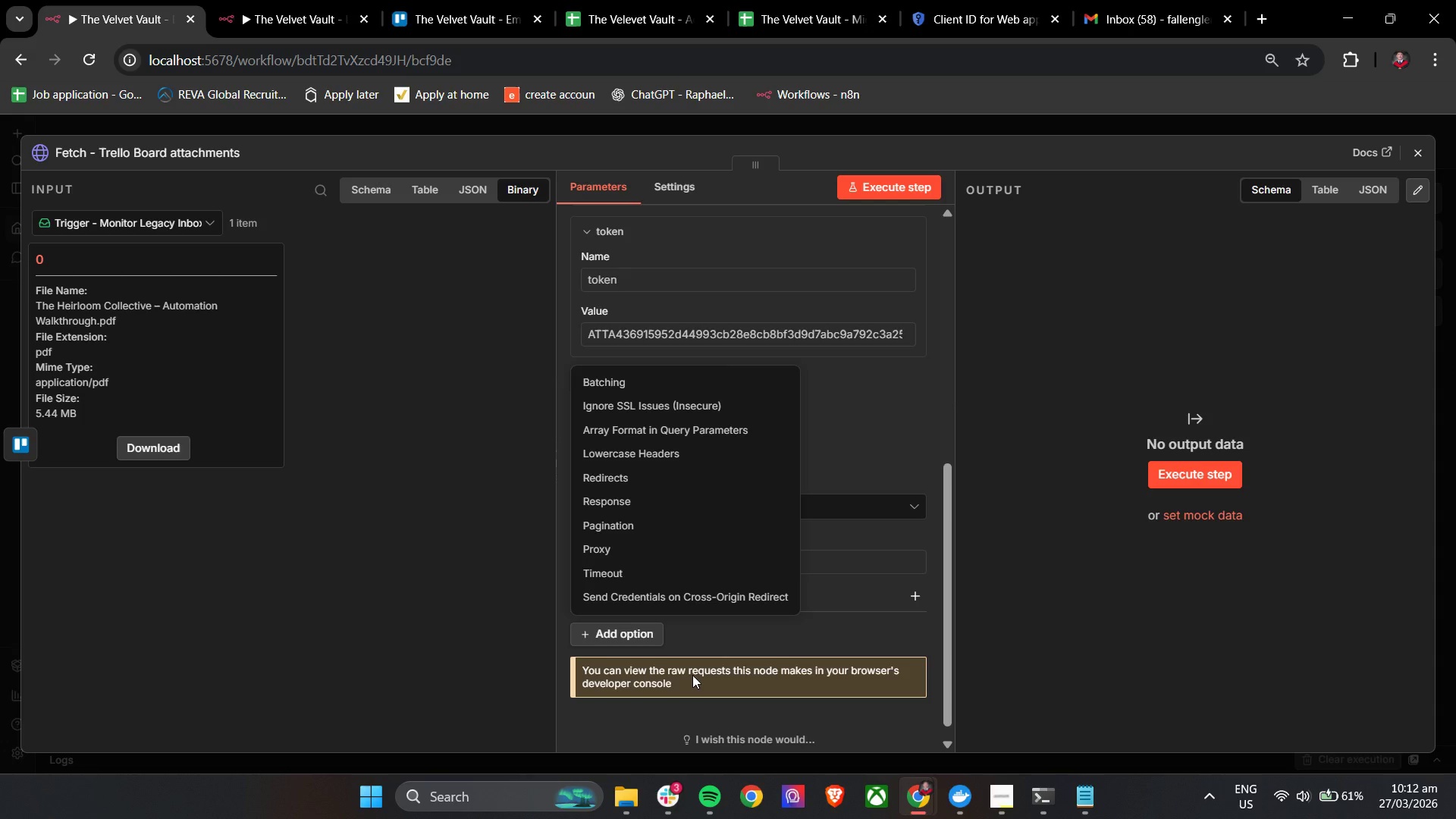 
wait(28.19)
 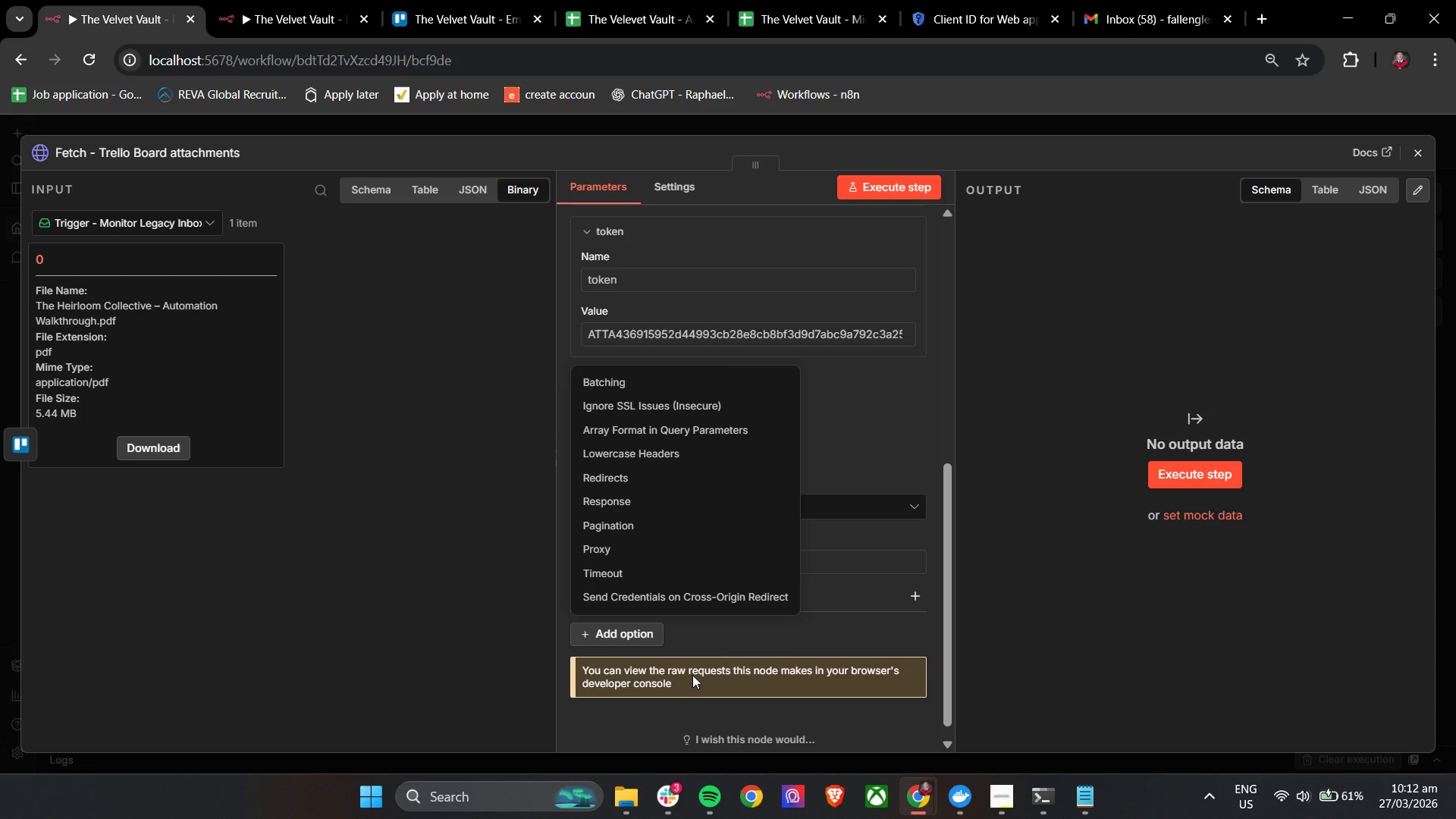 
scroll: coordinate [780, 462], scroll_direction: up, amount: 2.0
 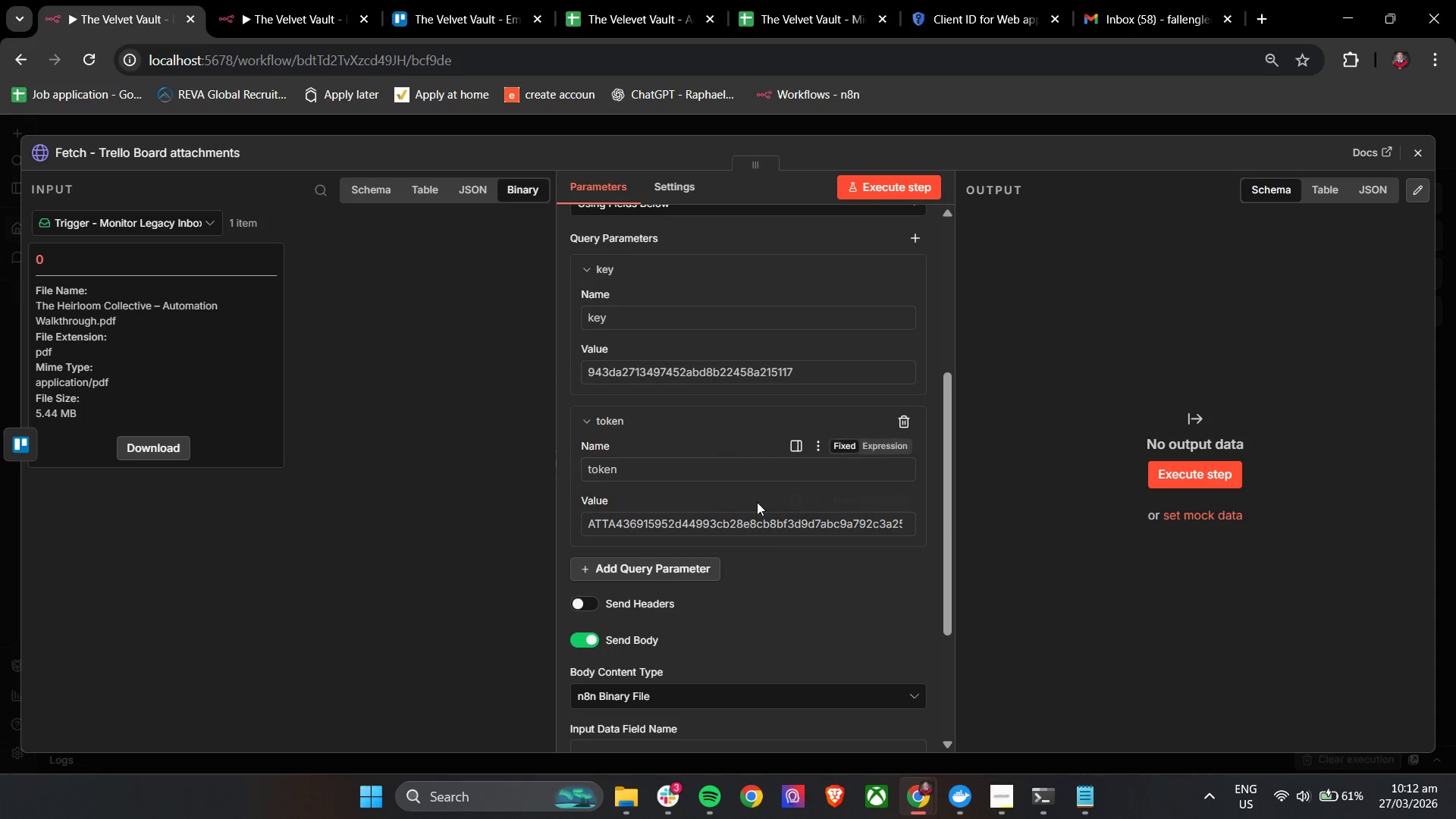 
scroll: coordinate [774, 513], scroll_direction: down, amount: 3.0
 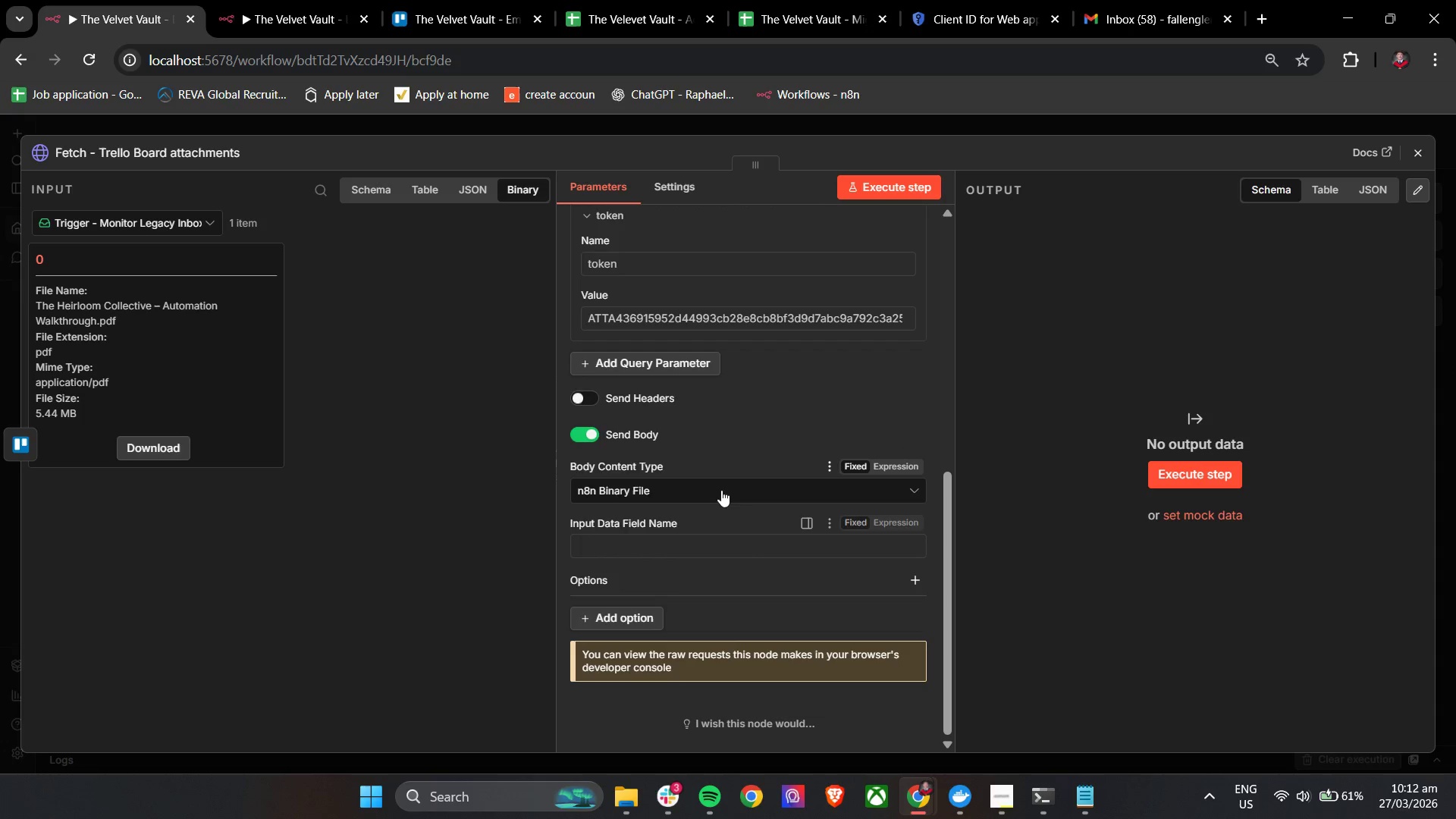 
left_click([721, 490])
 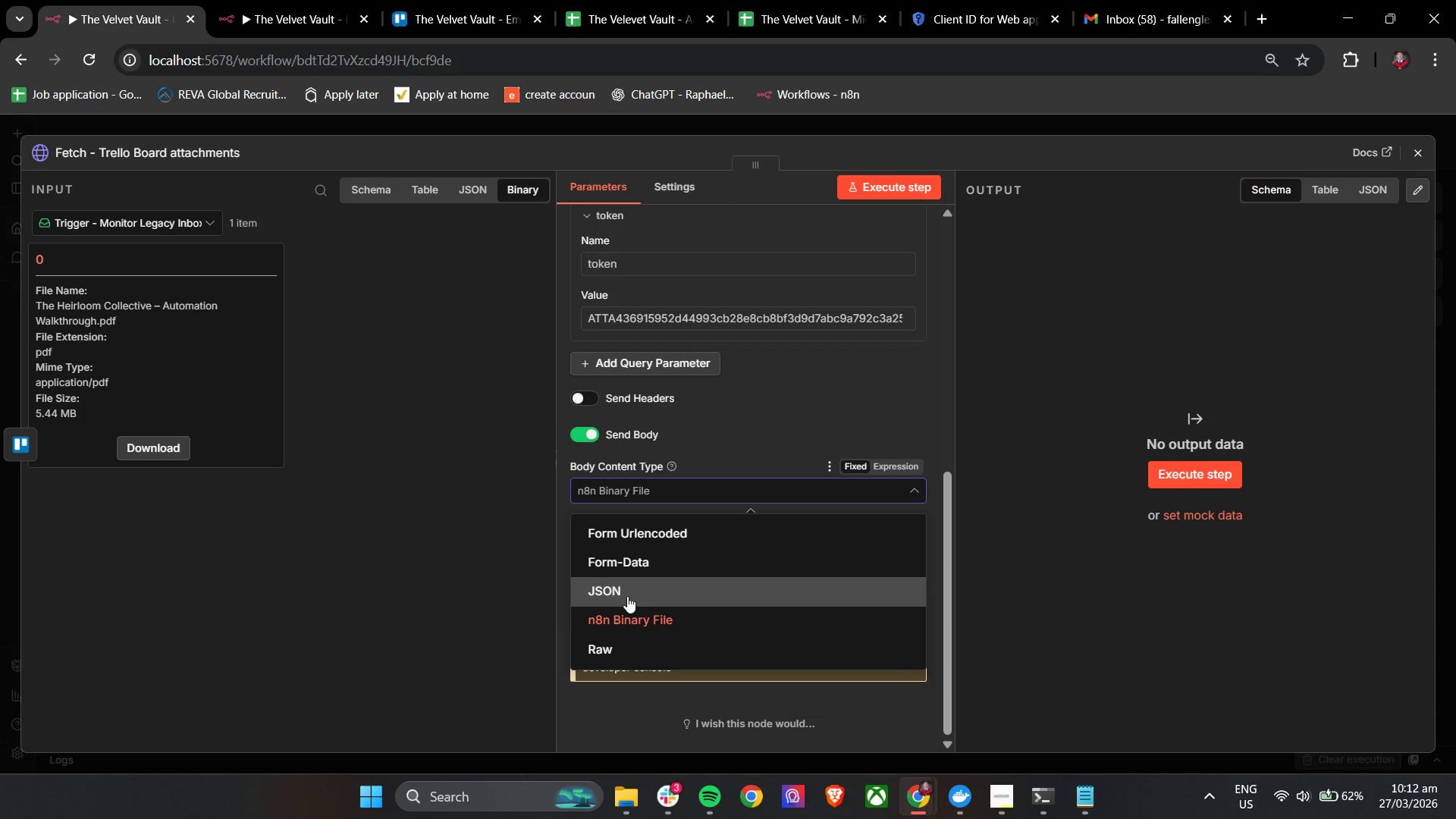 
left_click([631, 568])
 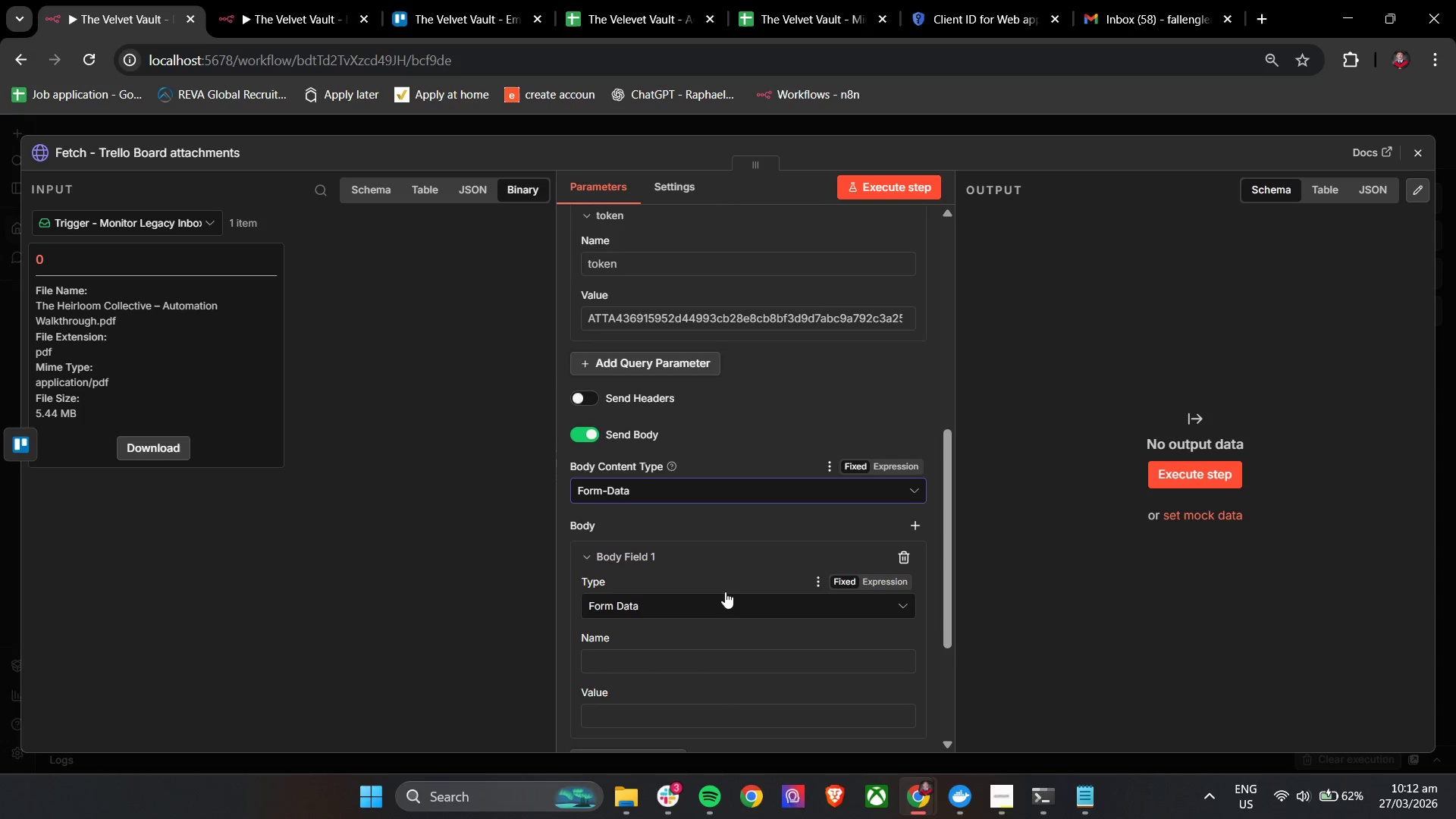 
scroll: coordinate [739, 580], scroll_direction: down, amount: 3.0
 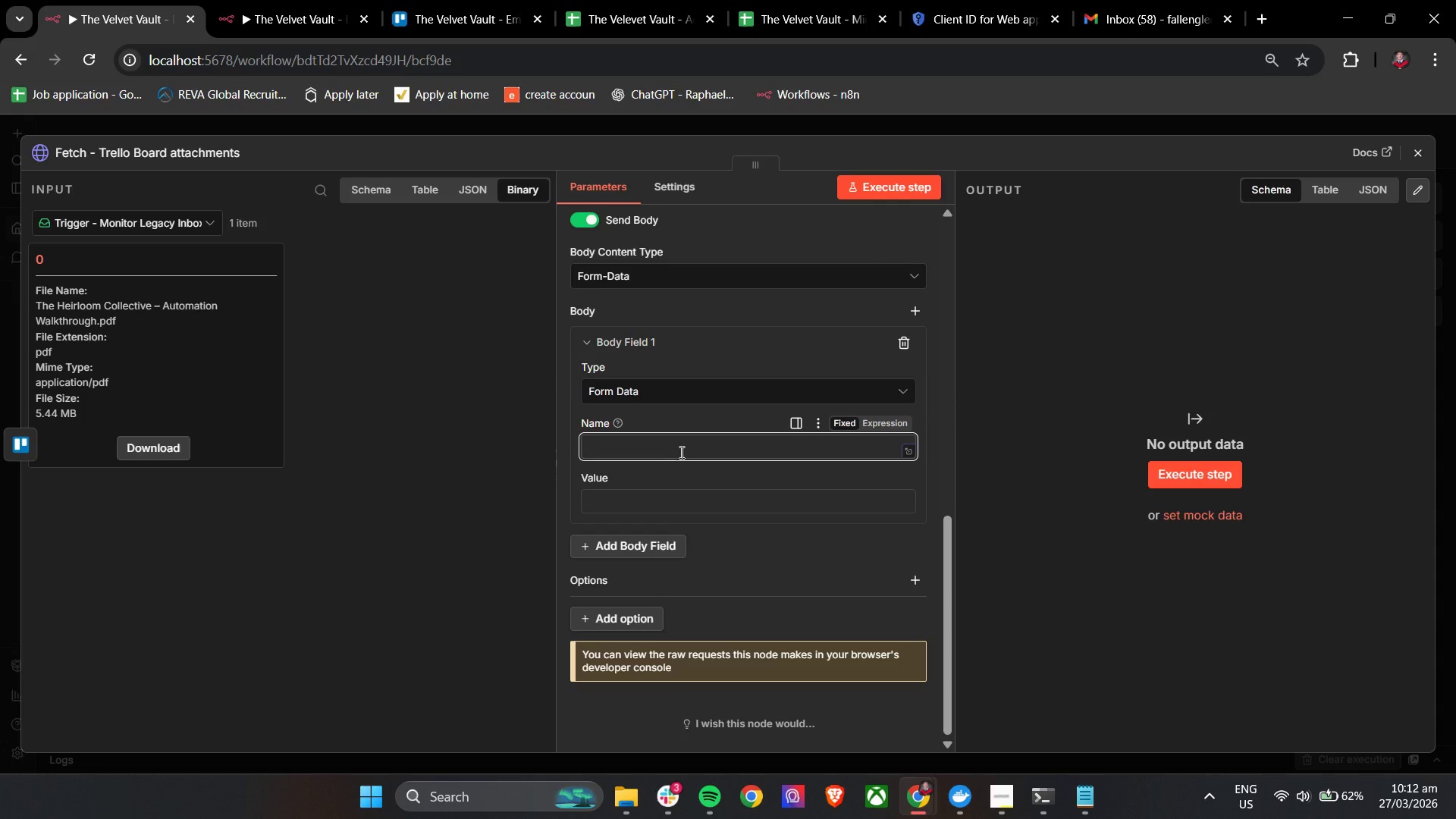 
left_click([716, 495])
 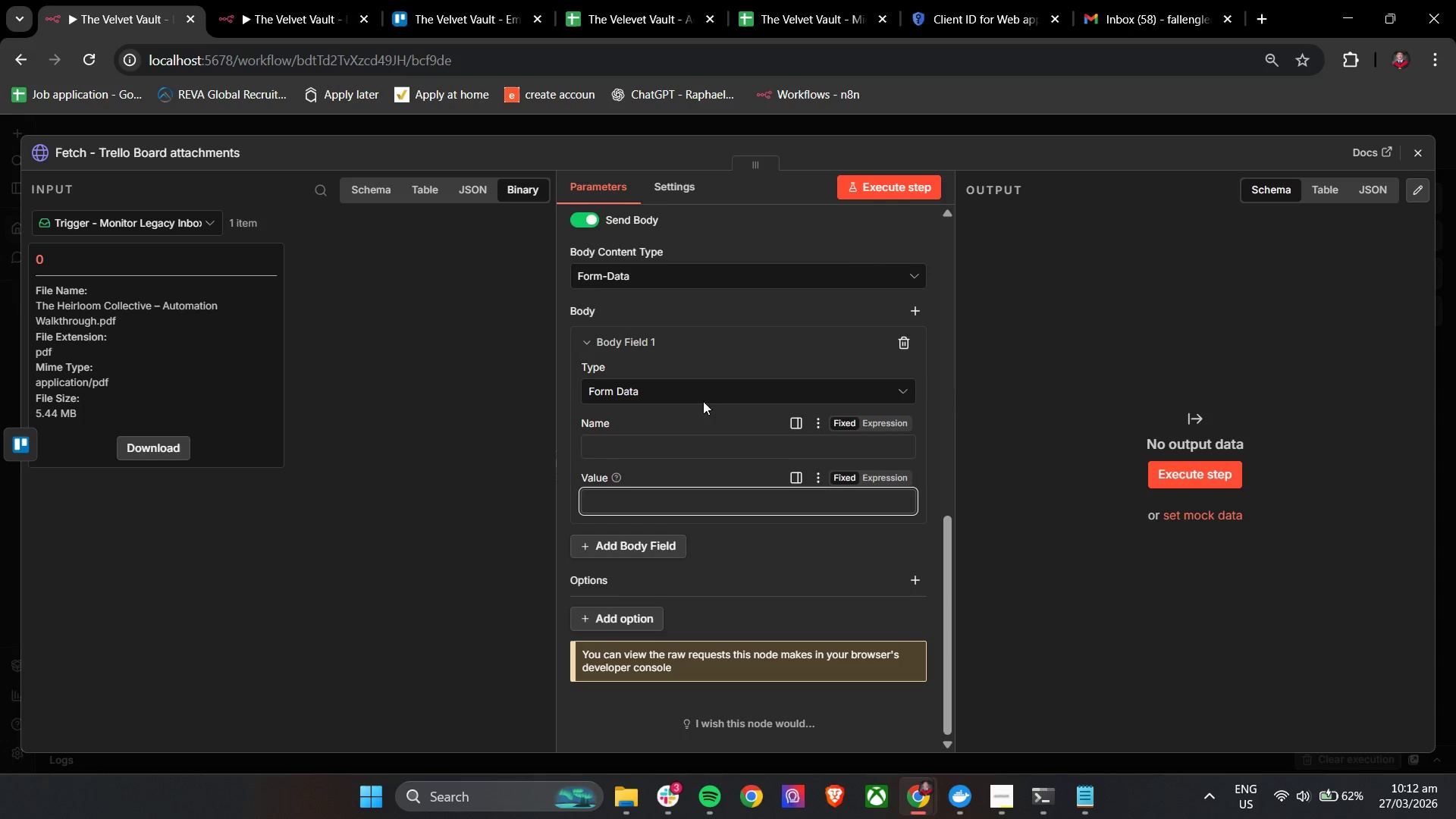 
left_click([720, 305])
 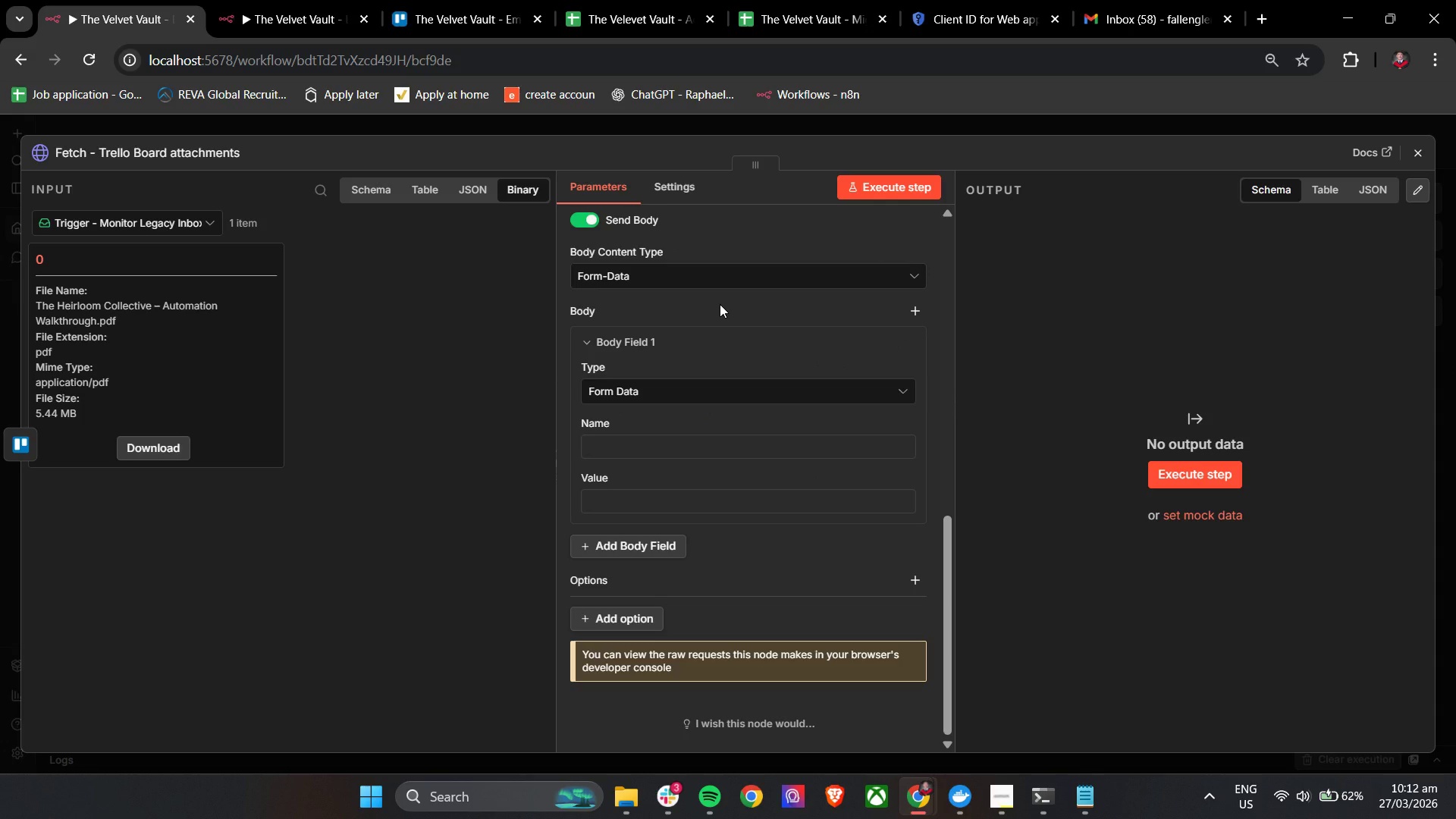 
wait(7.27)
 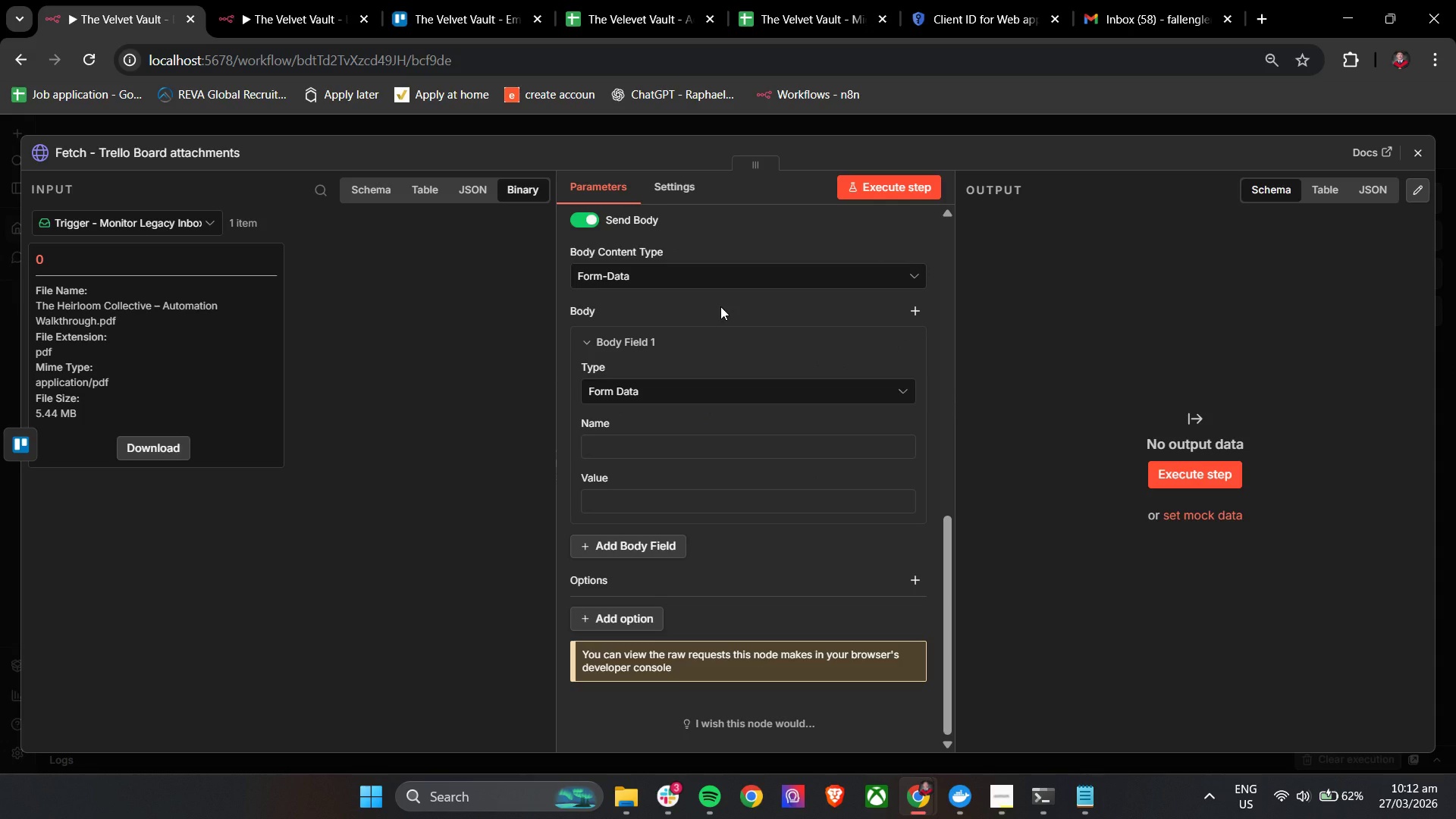 
scroll: coordinate [575, 308], scroll_direction: up, amount: 7.0
 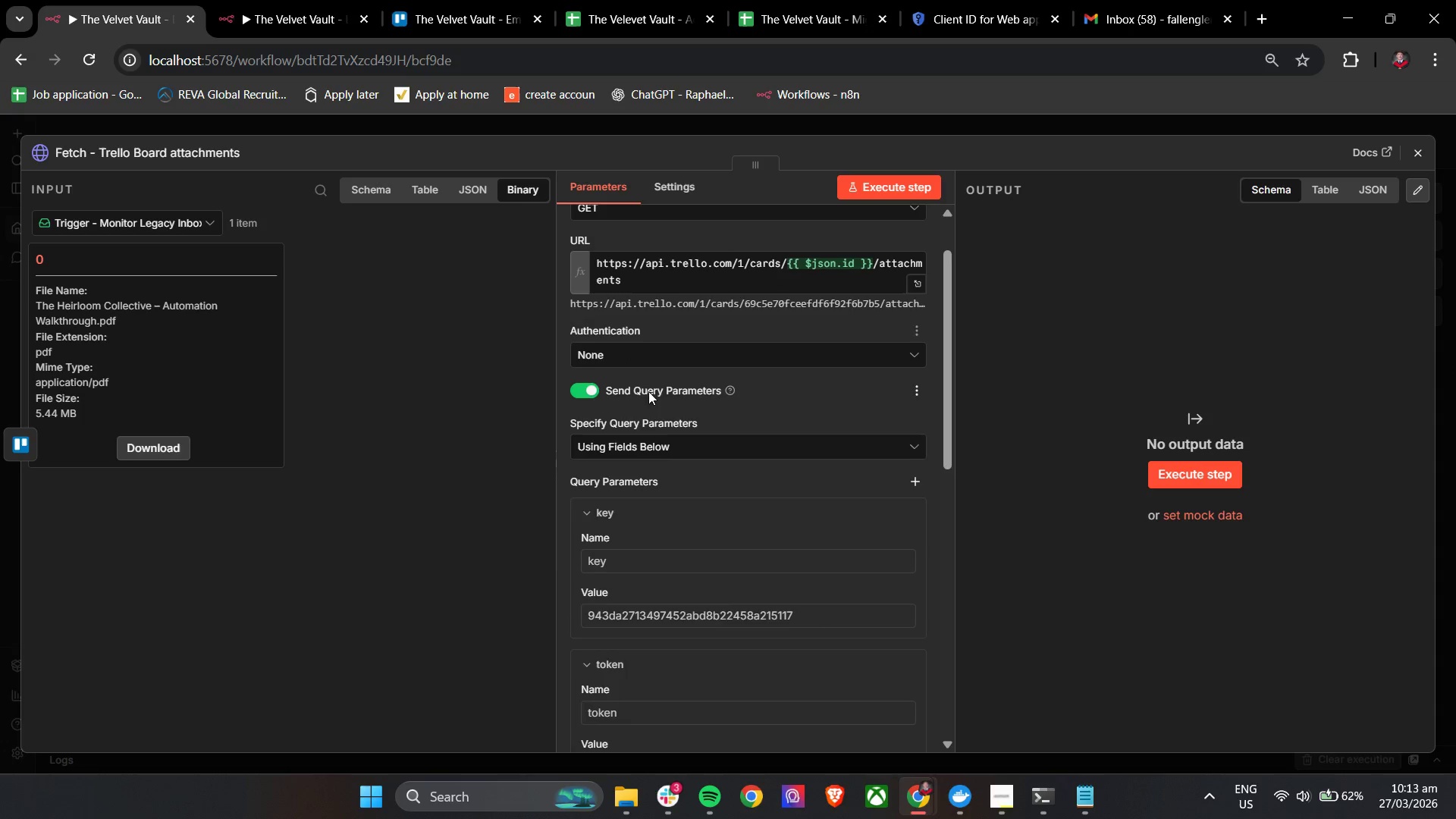 
left_click([648, 282])
 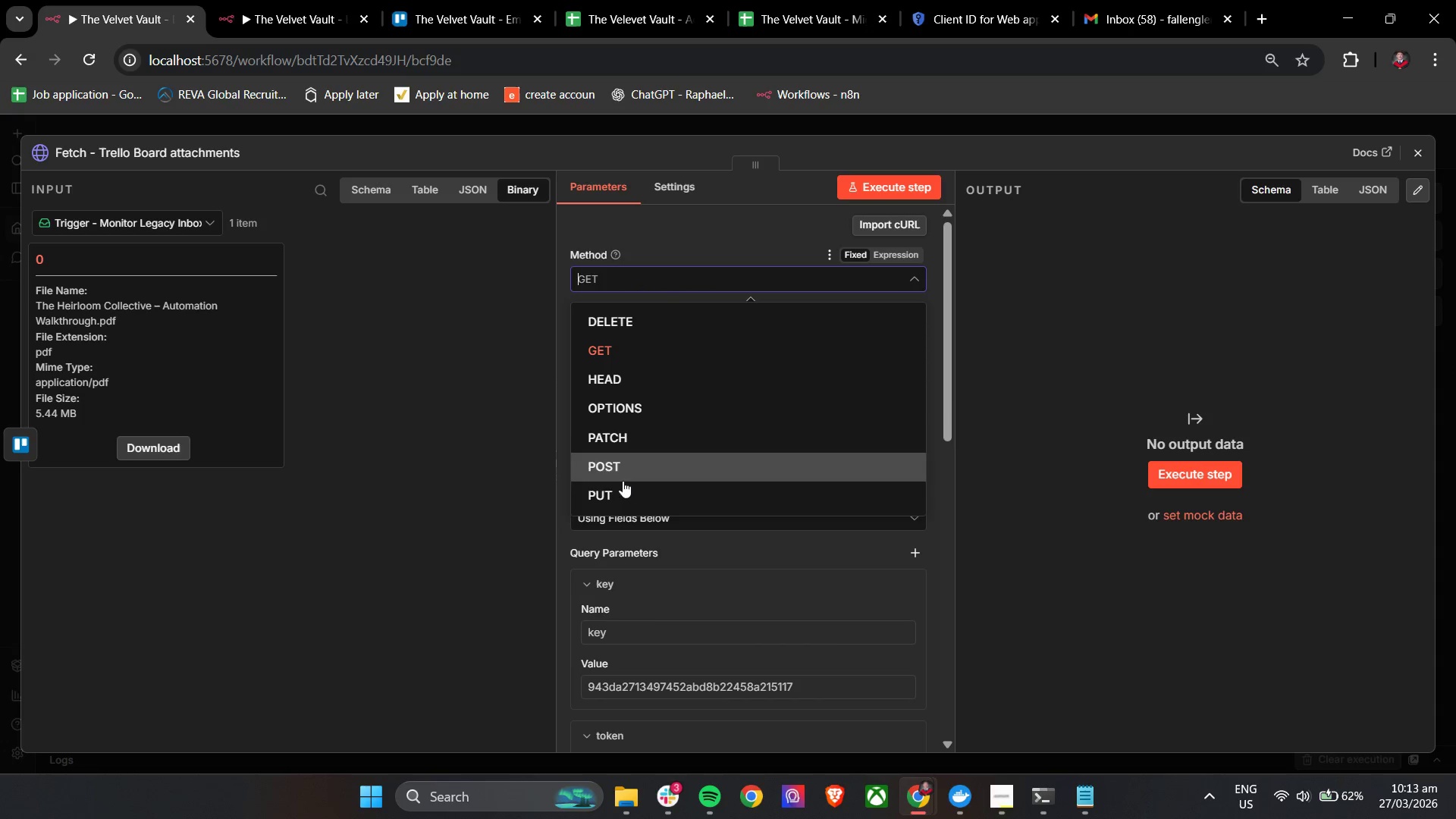 
scroll: coordinate [657, 388], scroll_direction: up, amount: 5.0
 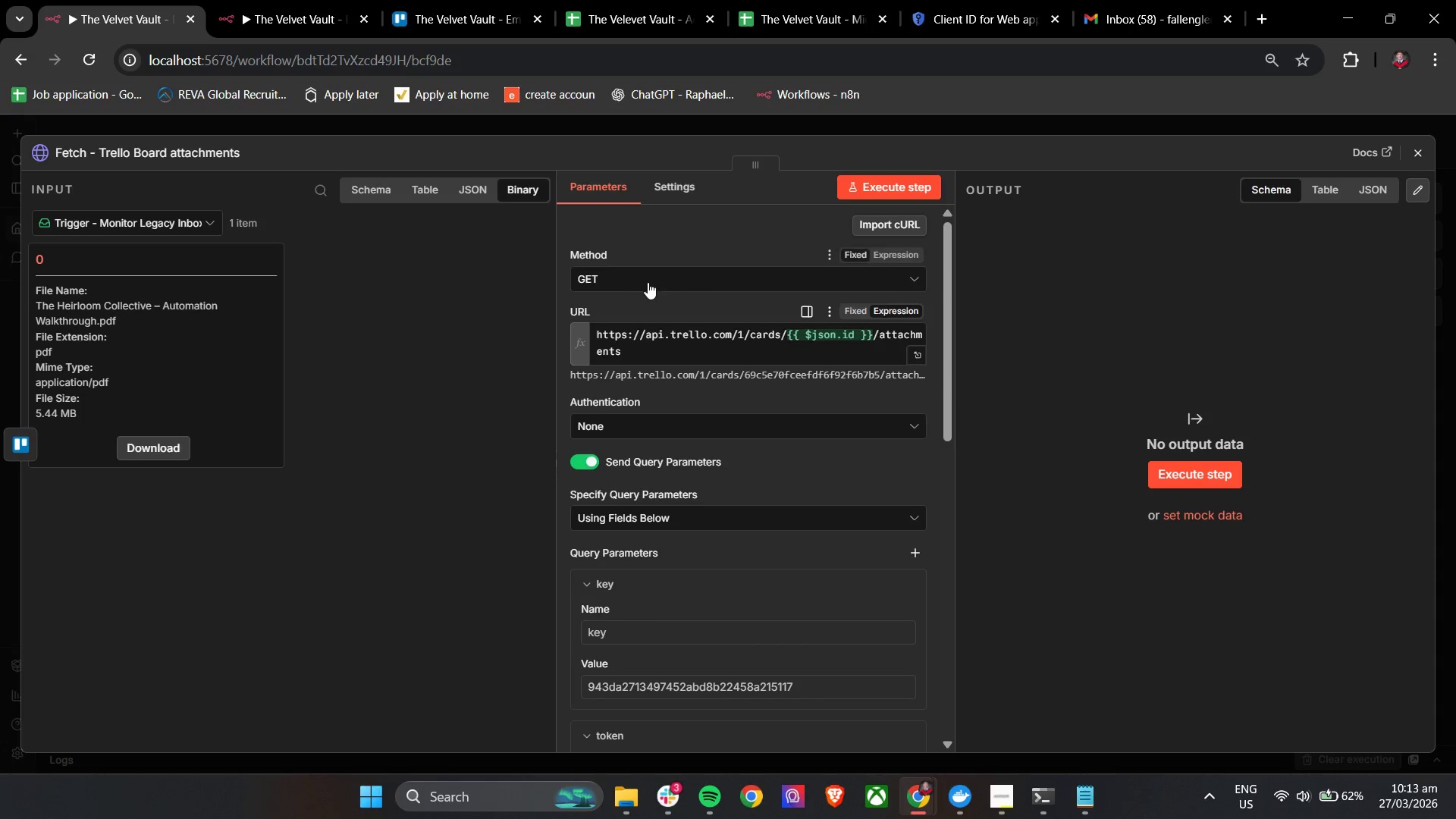 
left_click([624, 475])
 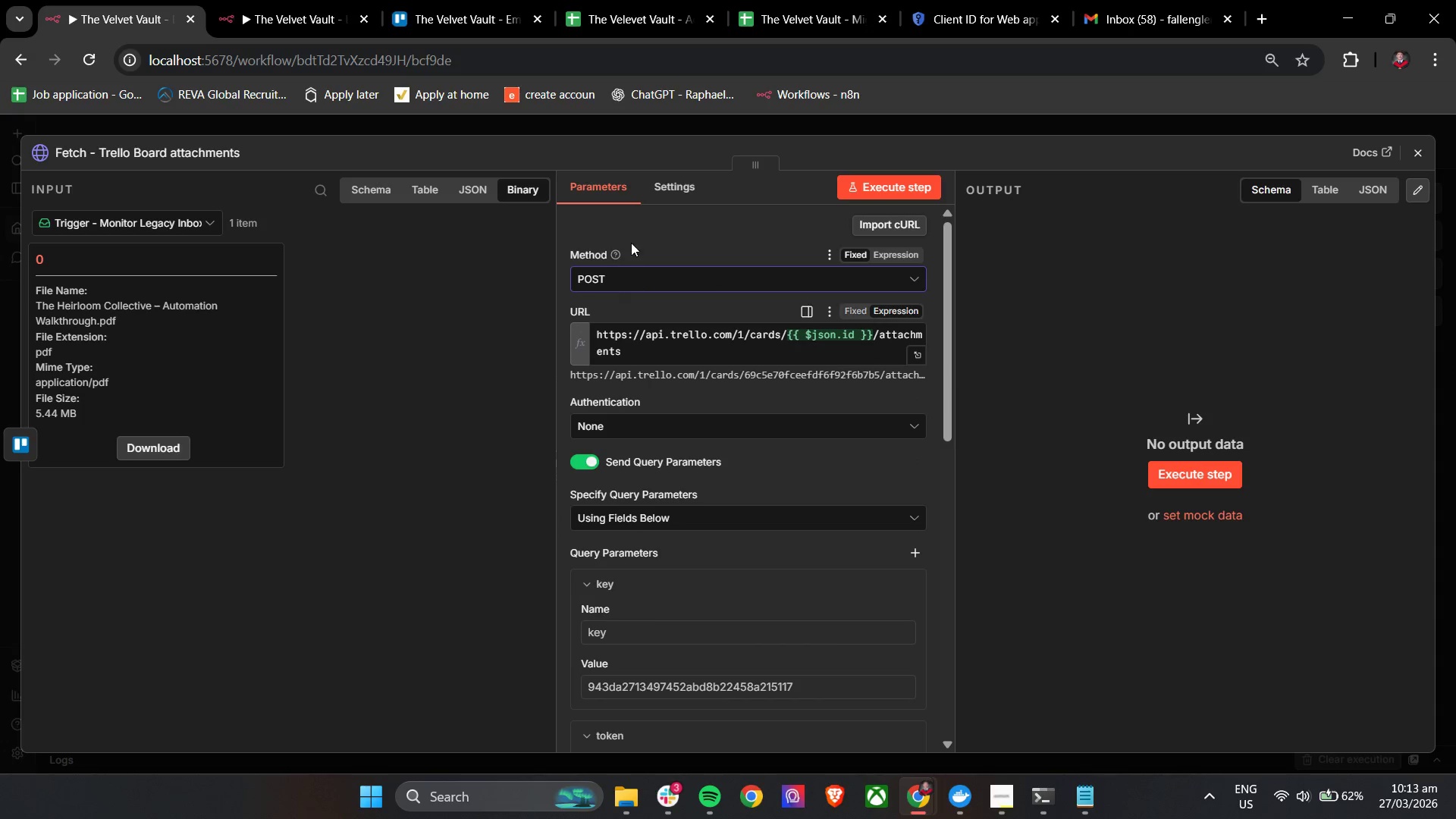 
left_click([635, 237])
 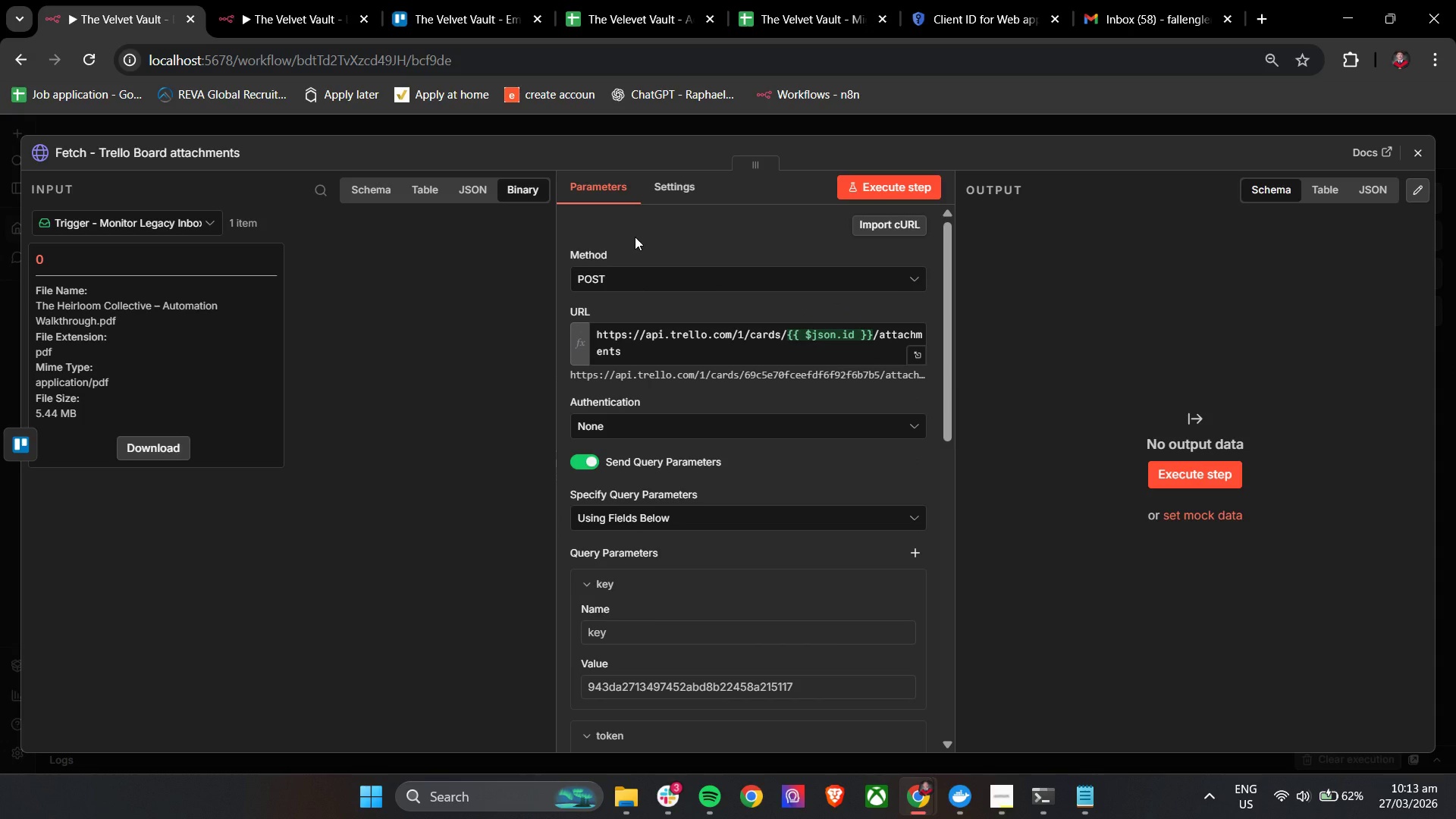 
wait(8.92)
 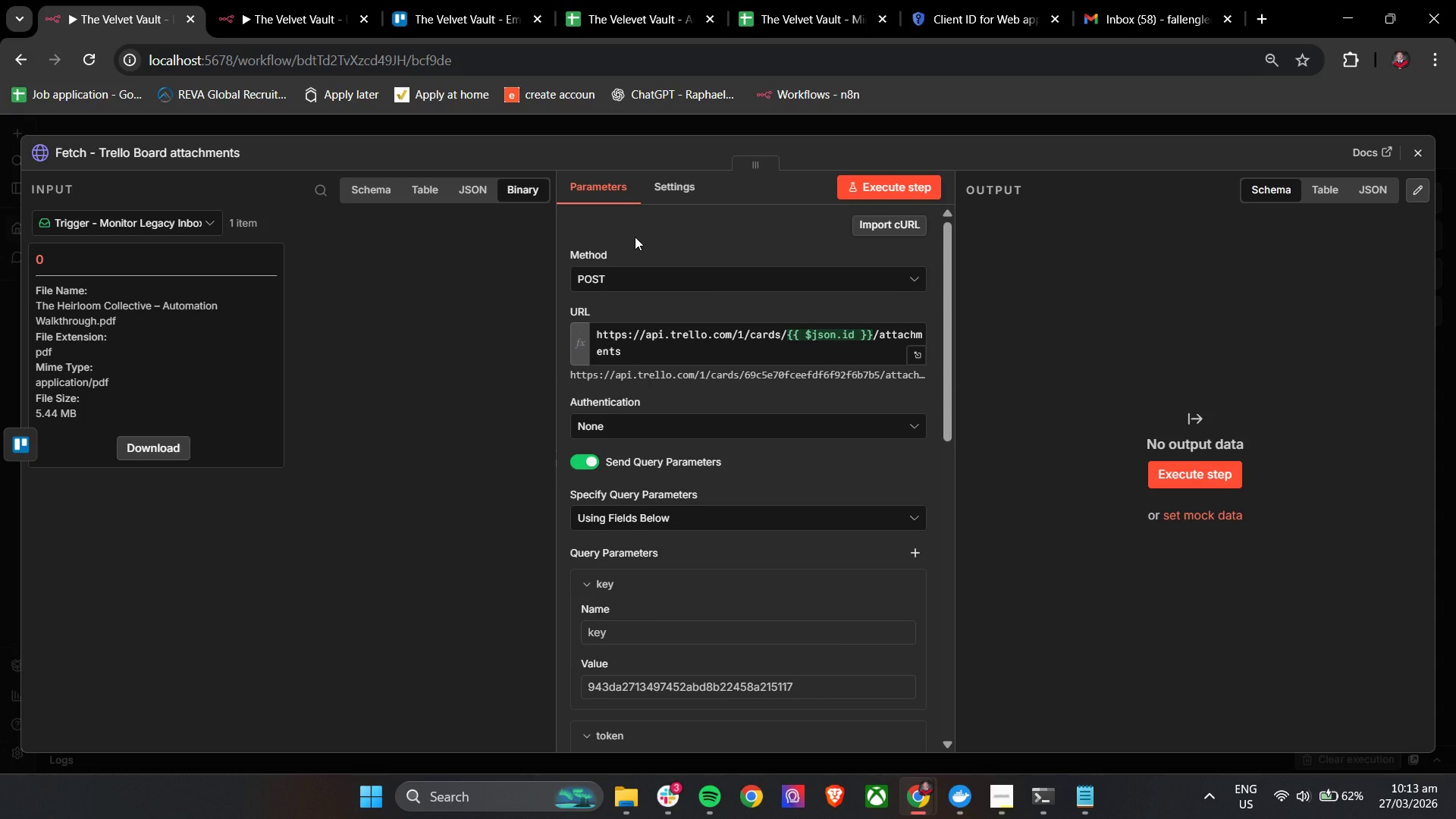 
left_click([679, 393])
 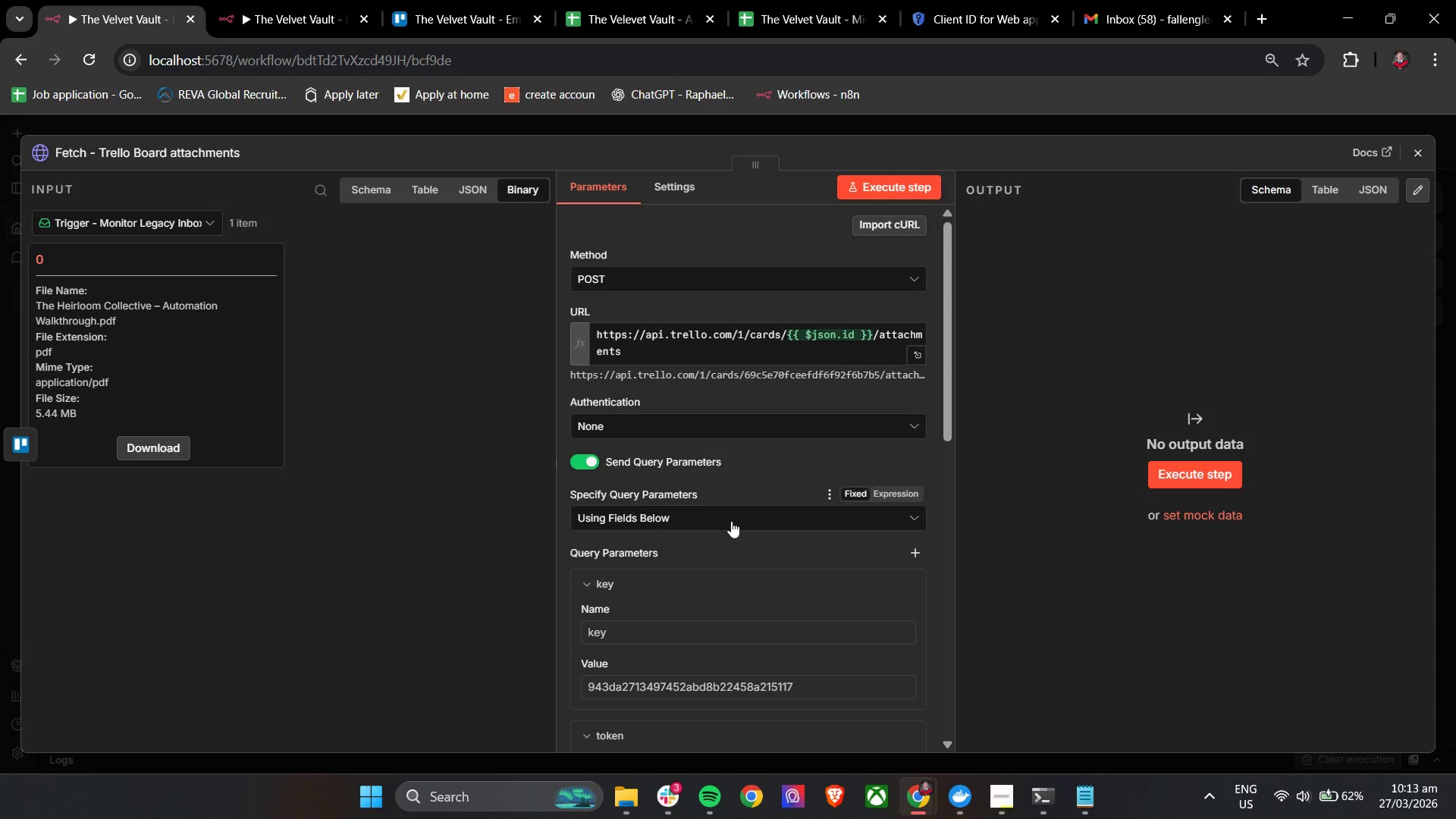 
wait(5.67)
 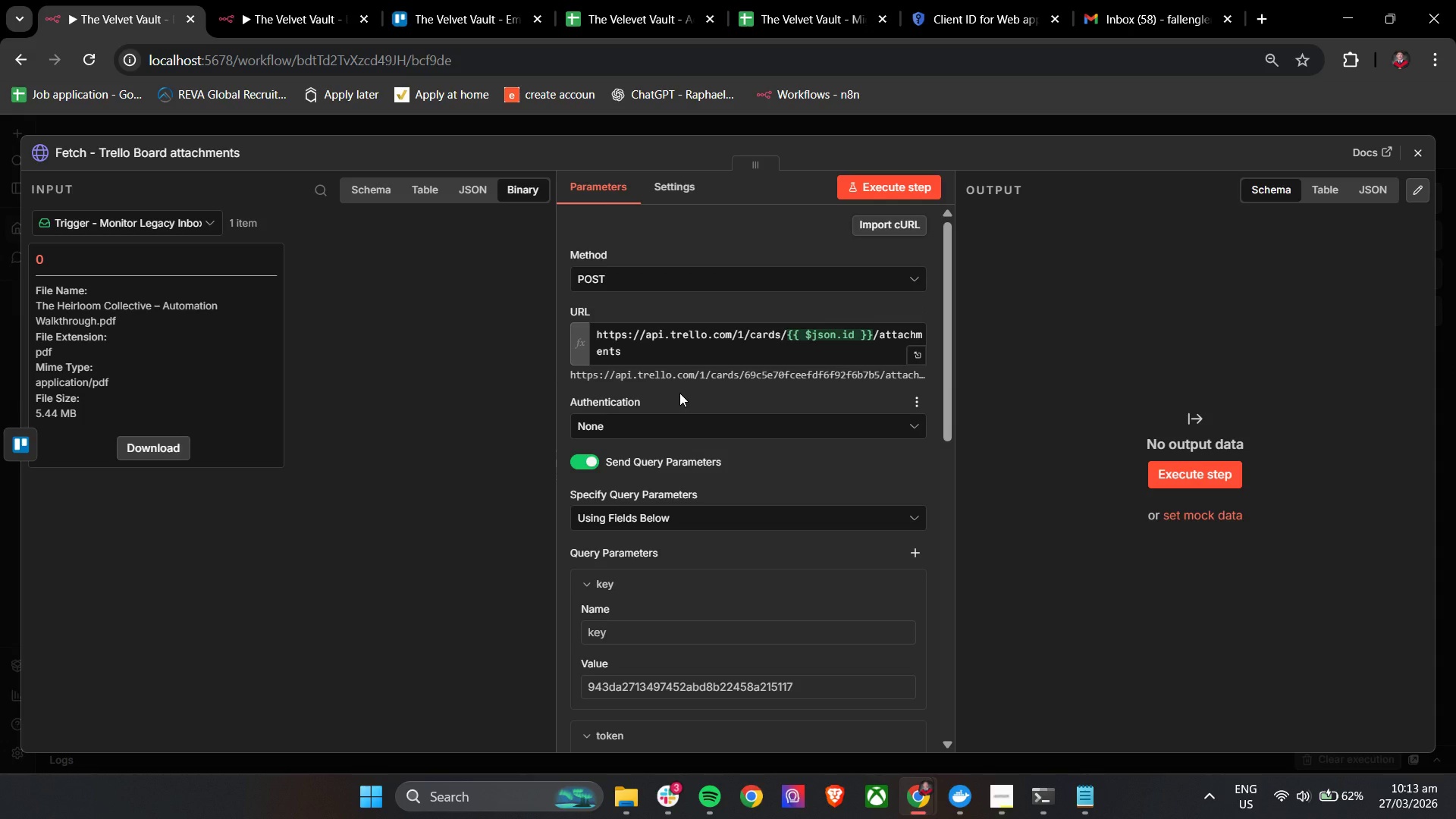 
scroll: coordinate [783, 455], scroll_direction: down, amount: 5.0
 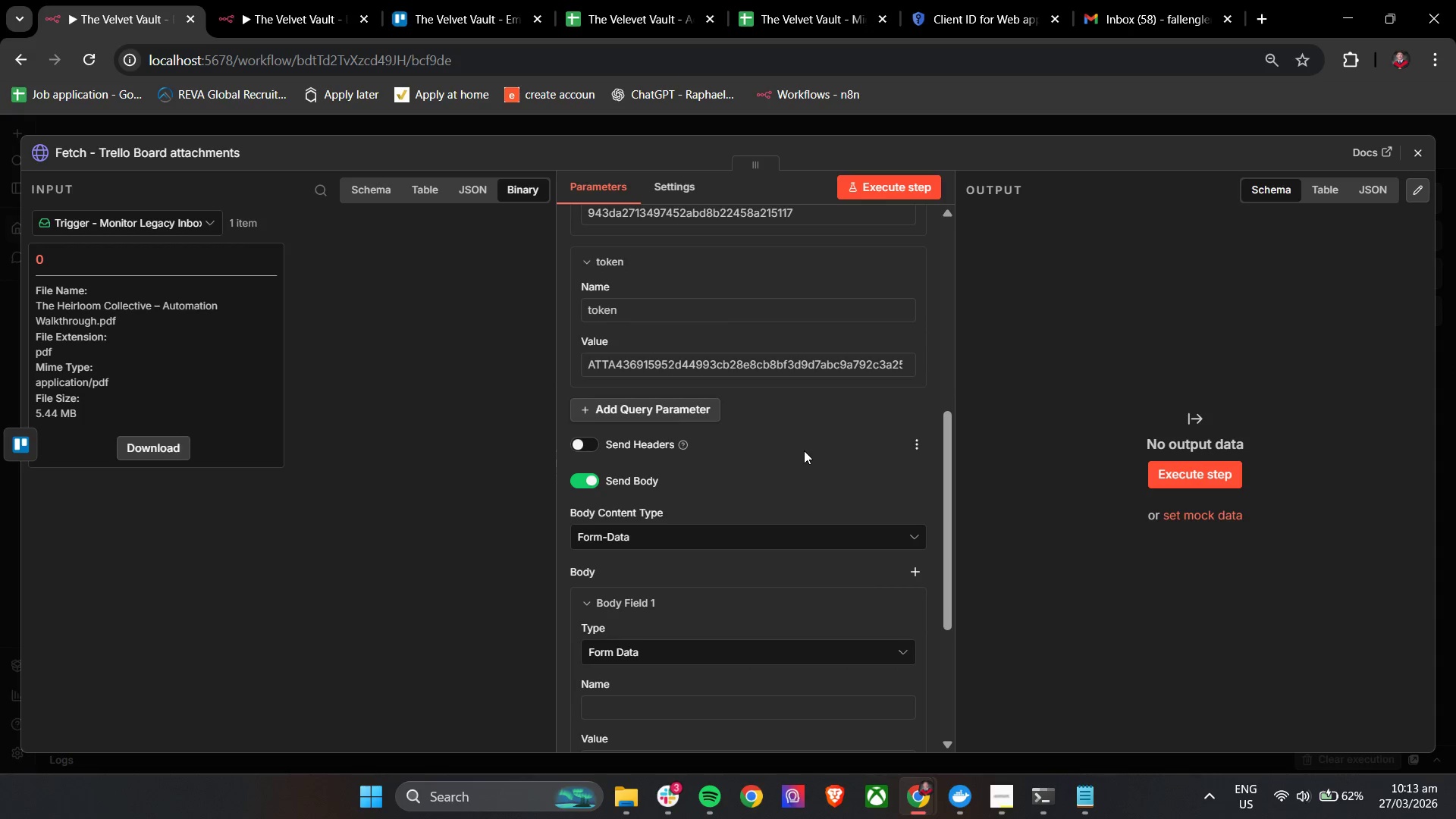 
wait(8.67)
 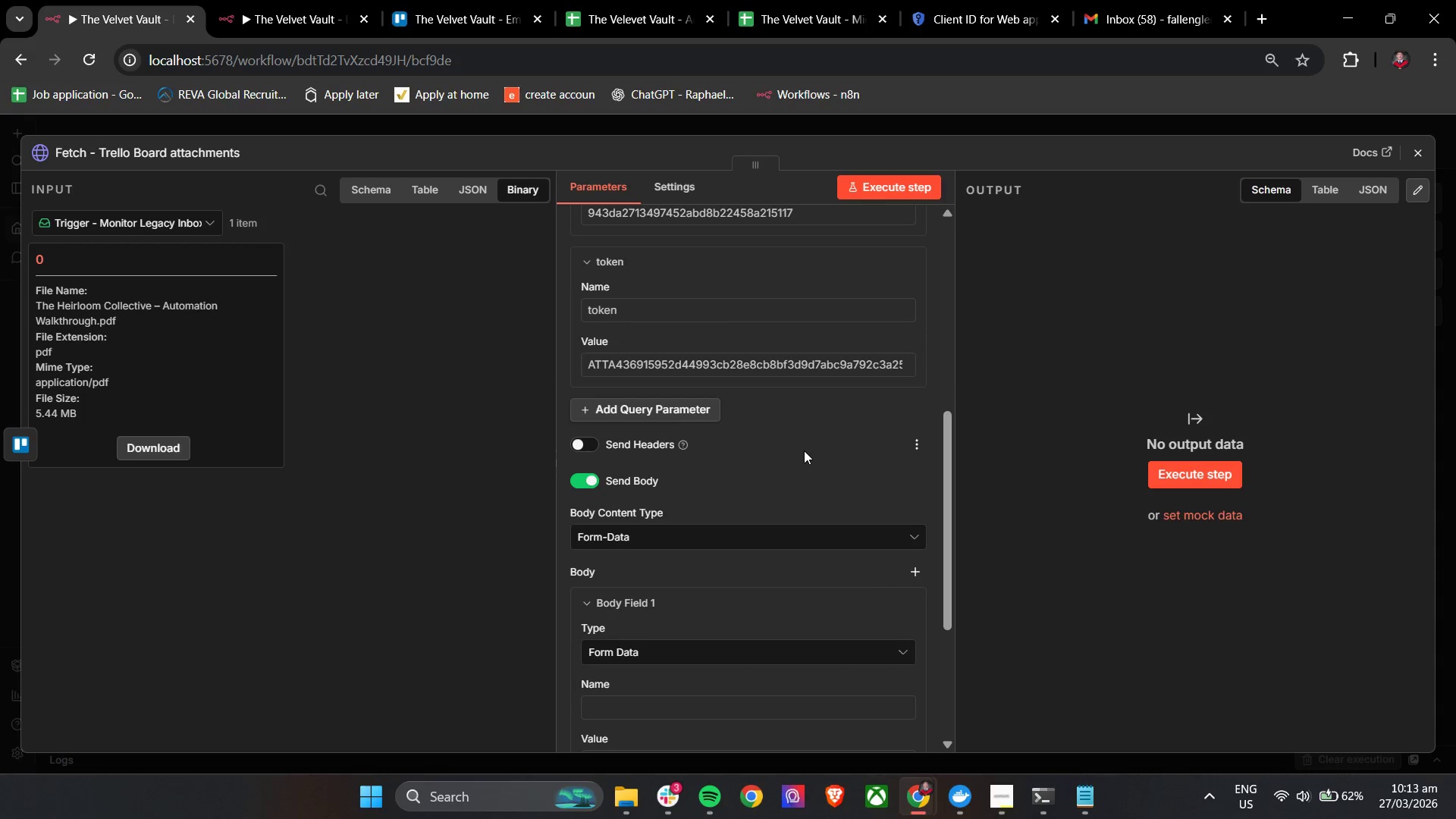 
scroll: coordinate [662, 515], scroll_direction: down, amount: 3.0
 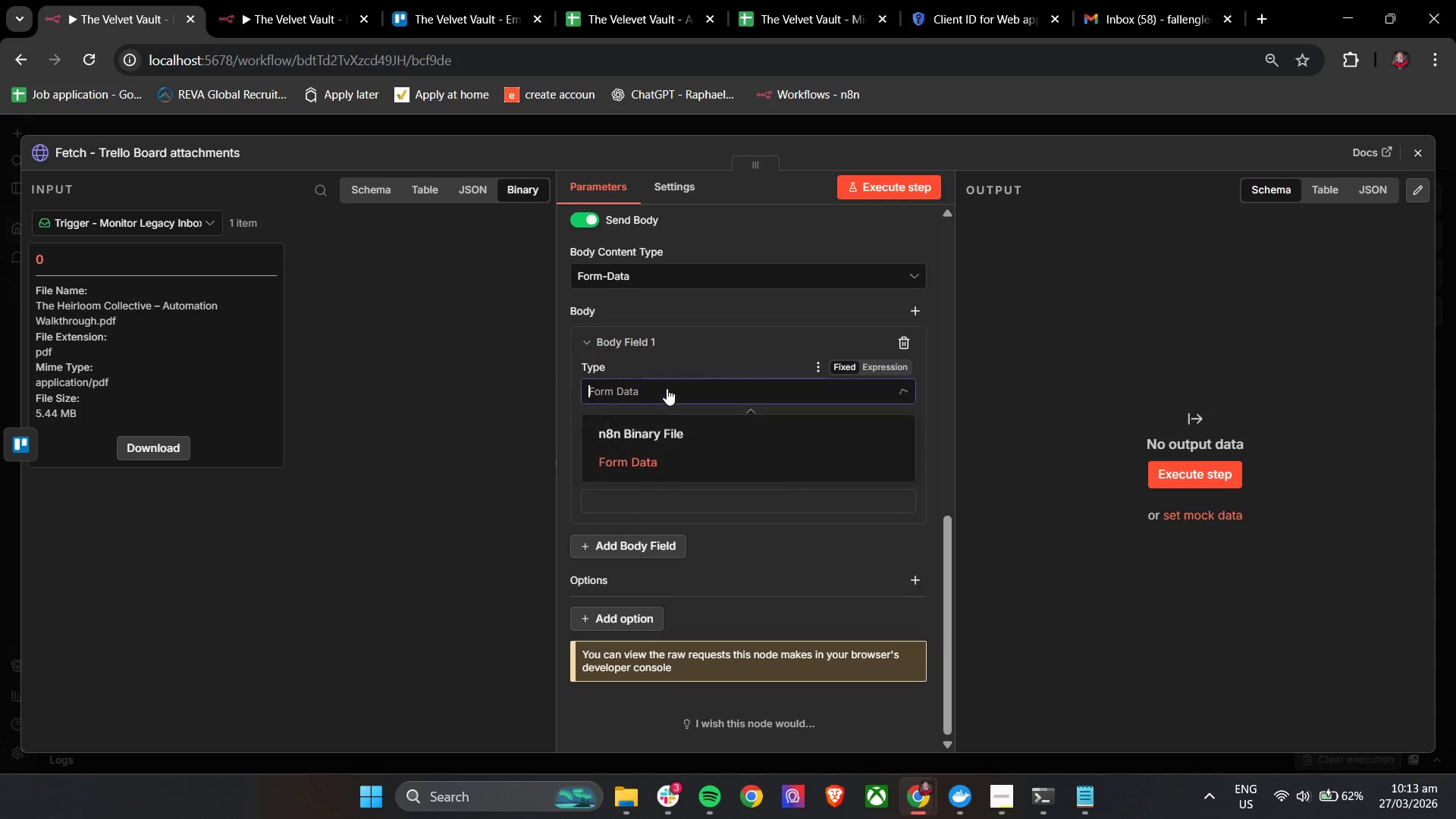 
left_click([657, 431])
 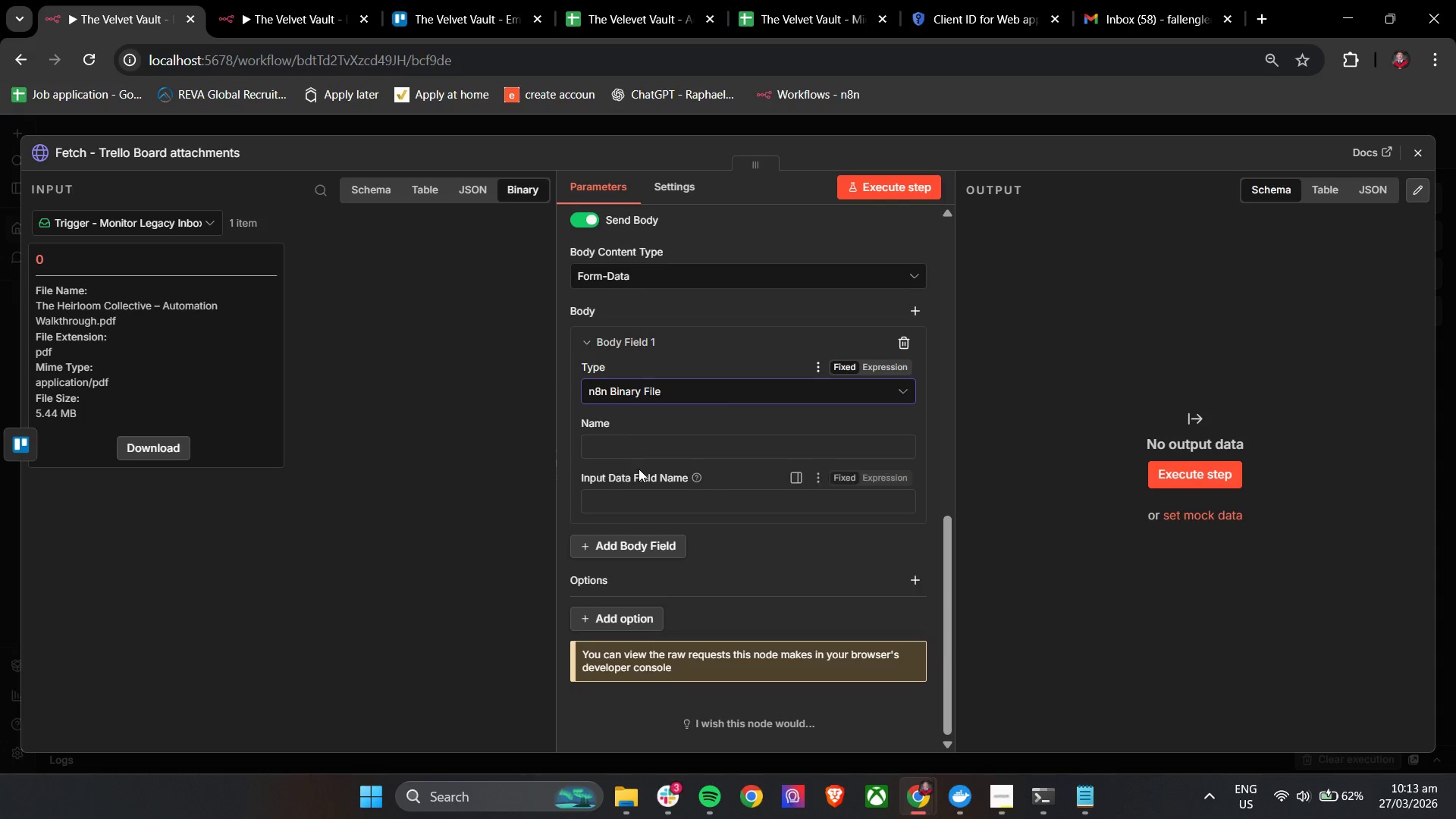 
left_click([639, 447])
 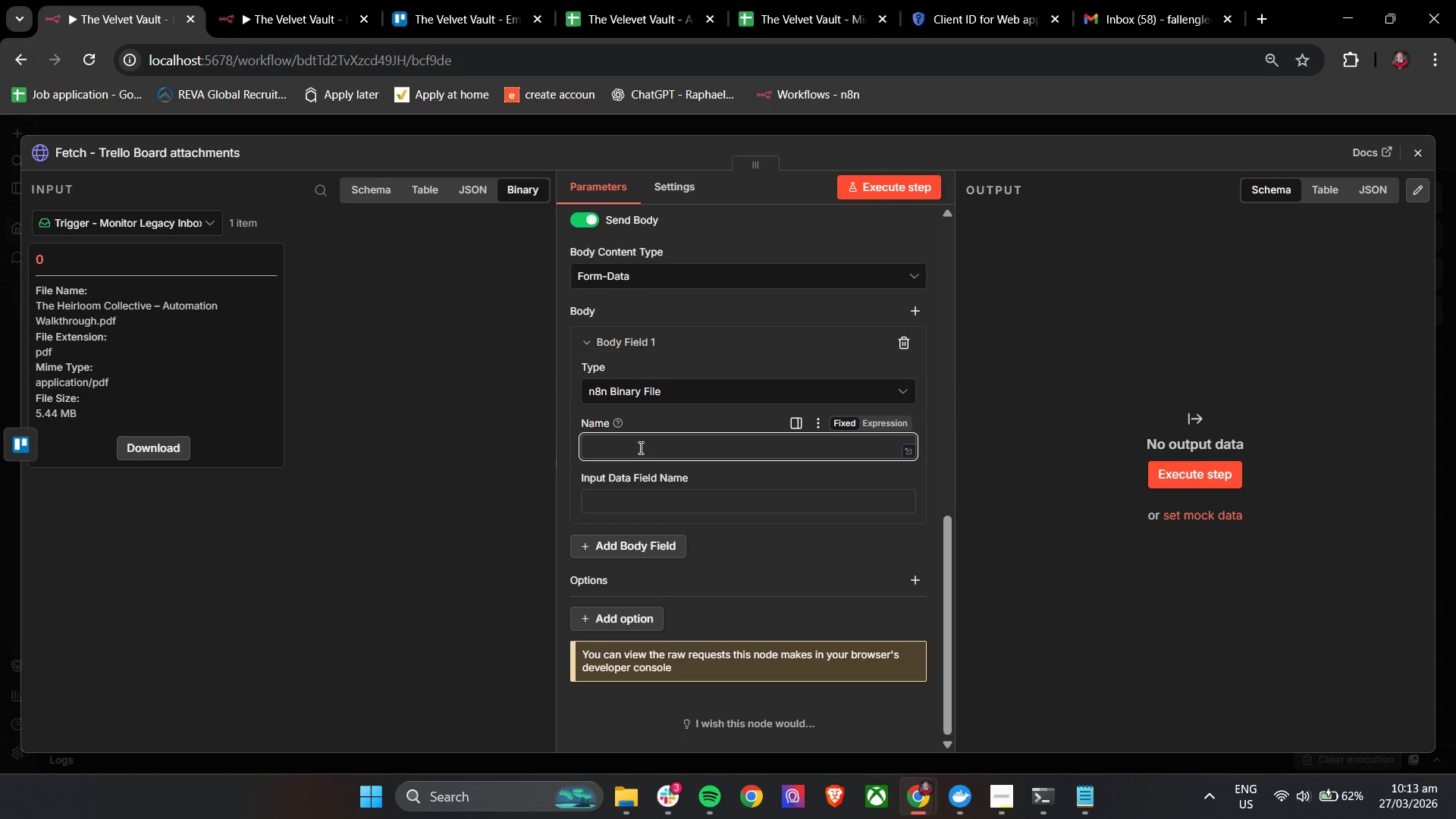 
type(file)
 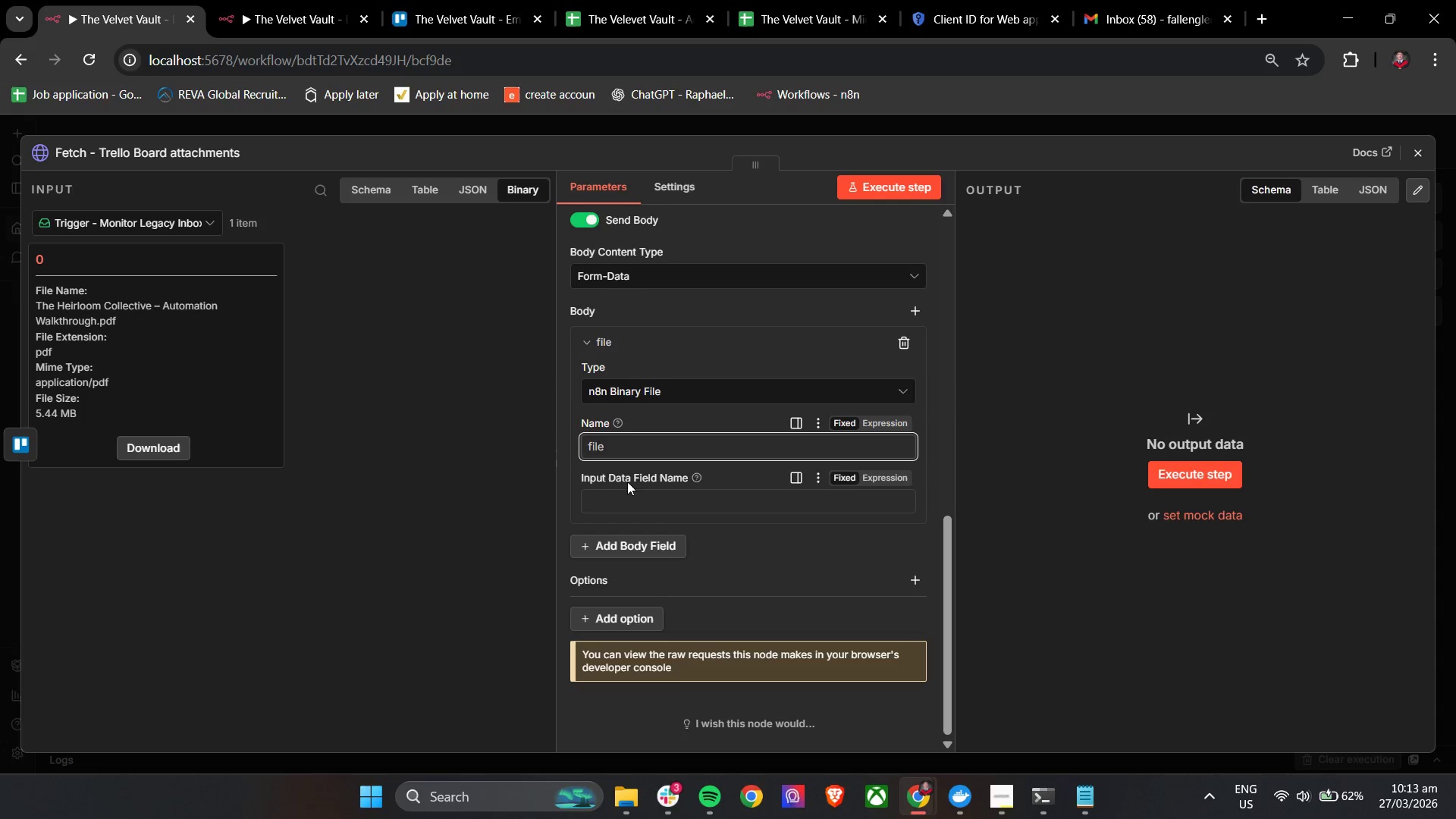 
left_click([624, 496])
 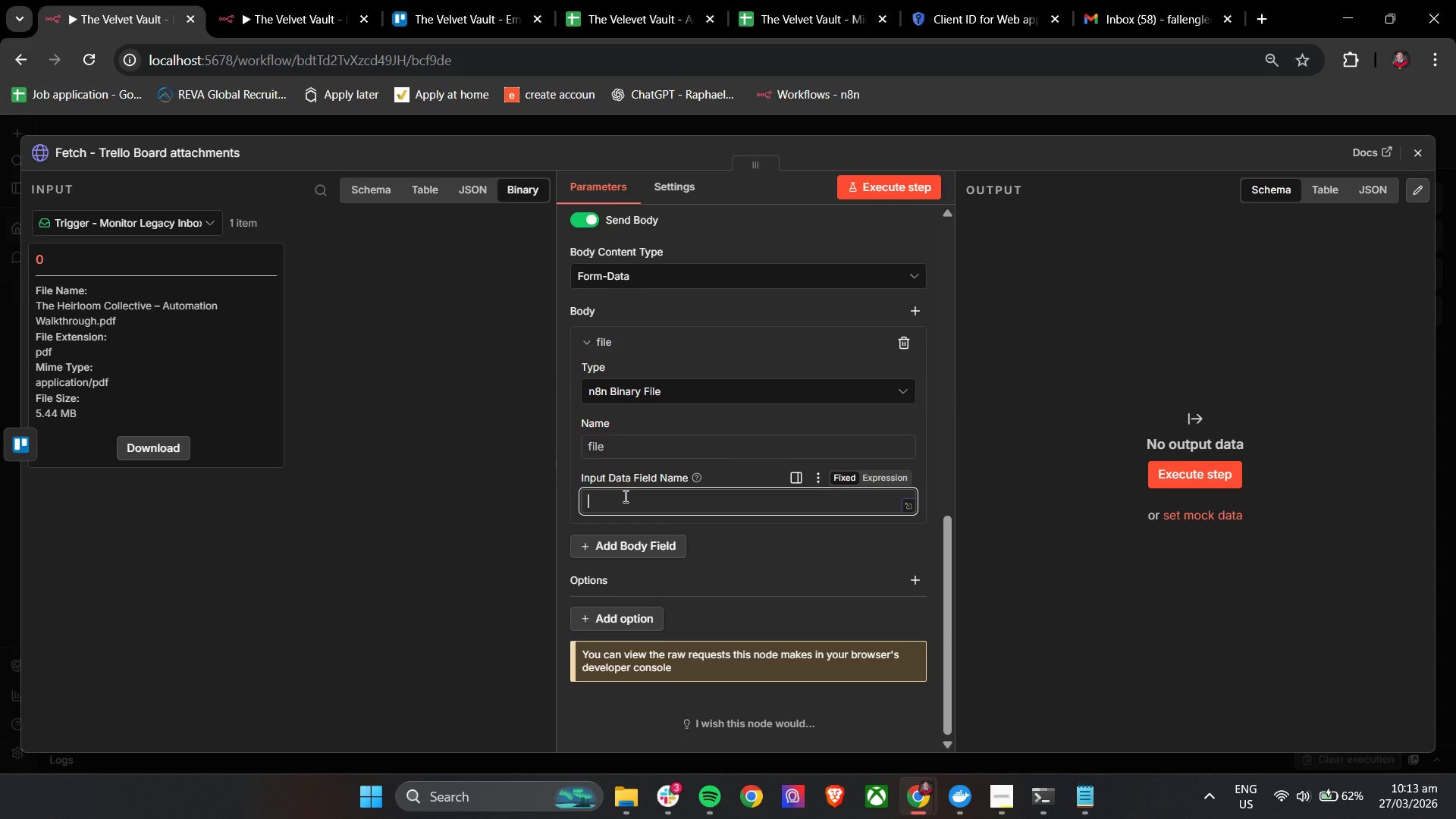 
type(attache)
key(Backspace)
 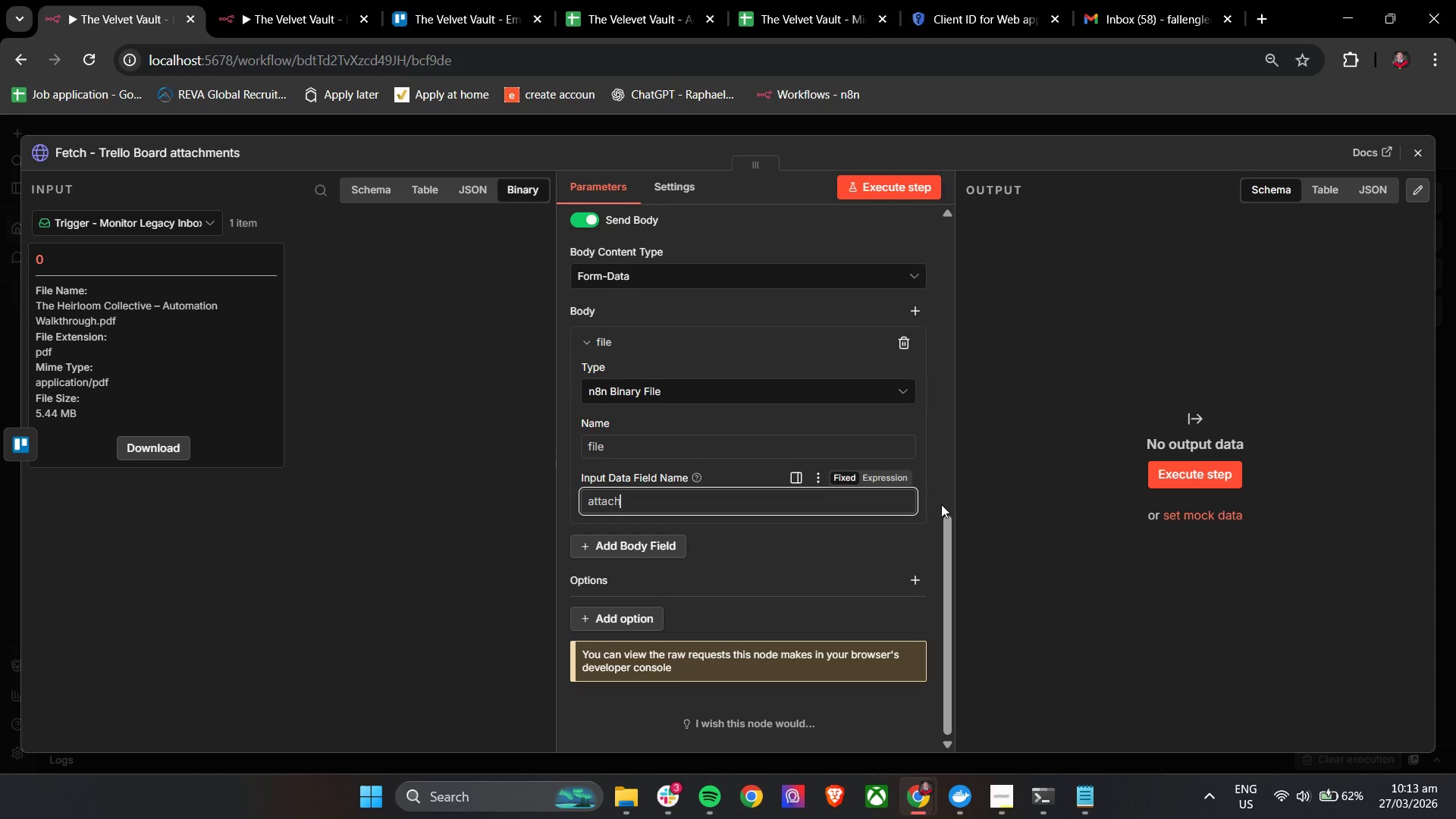 
type(hemn)
key(Backspace)
key(Backspace)
key(Backspace)
key(Backspace)
type(ment_0)
 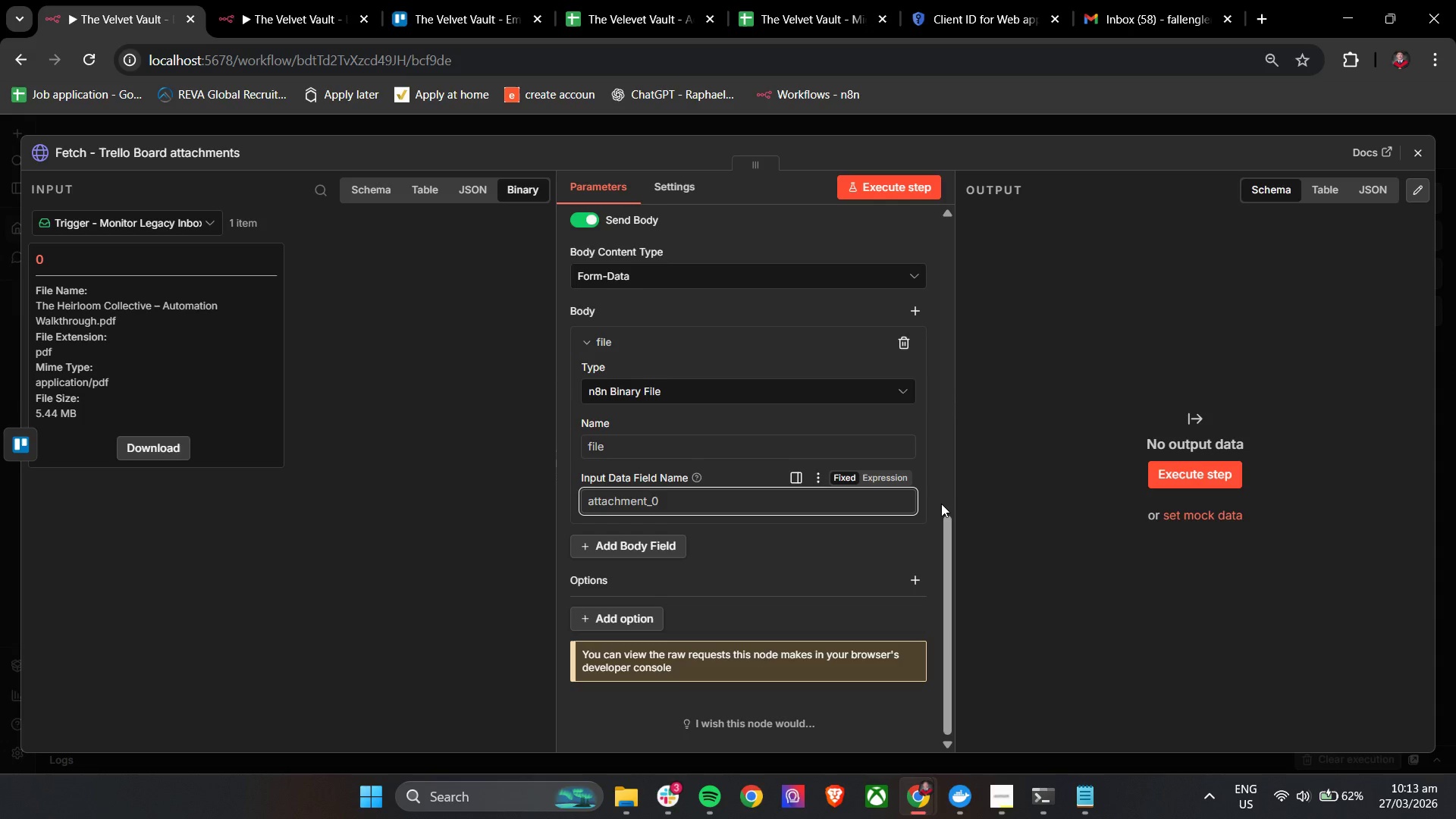 
left_click([841, 554])
 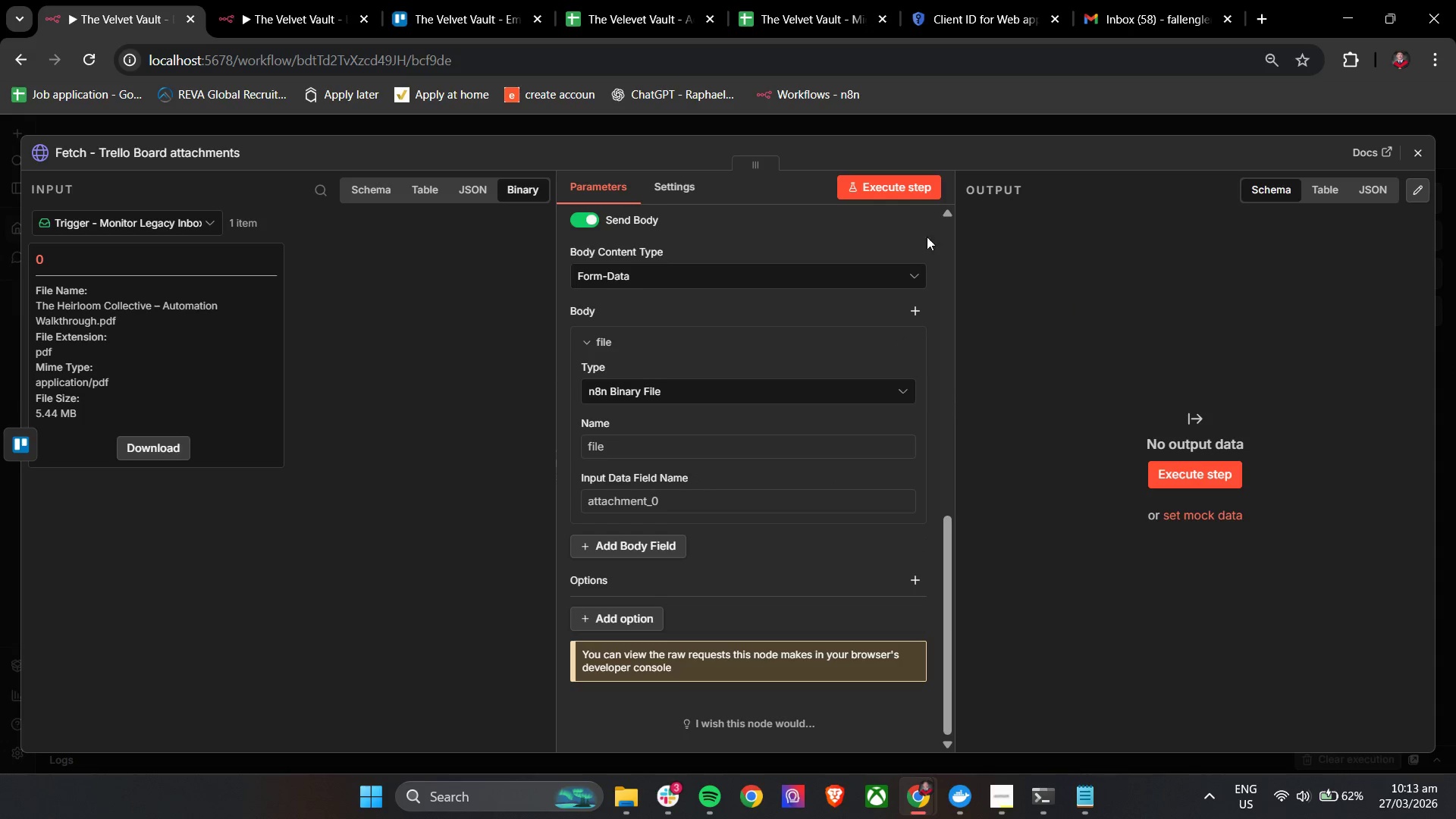 
left_click([899, 192])
 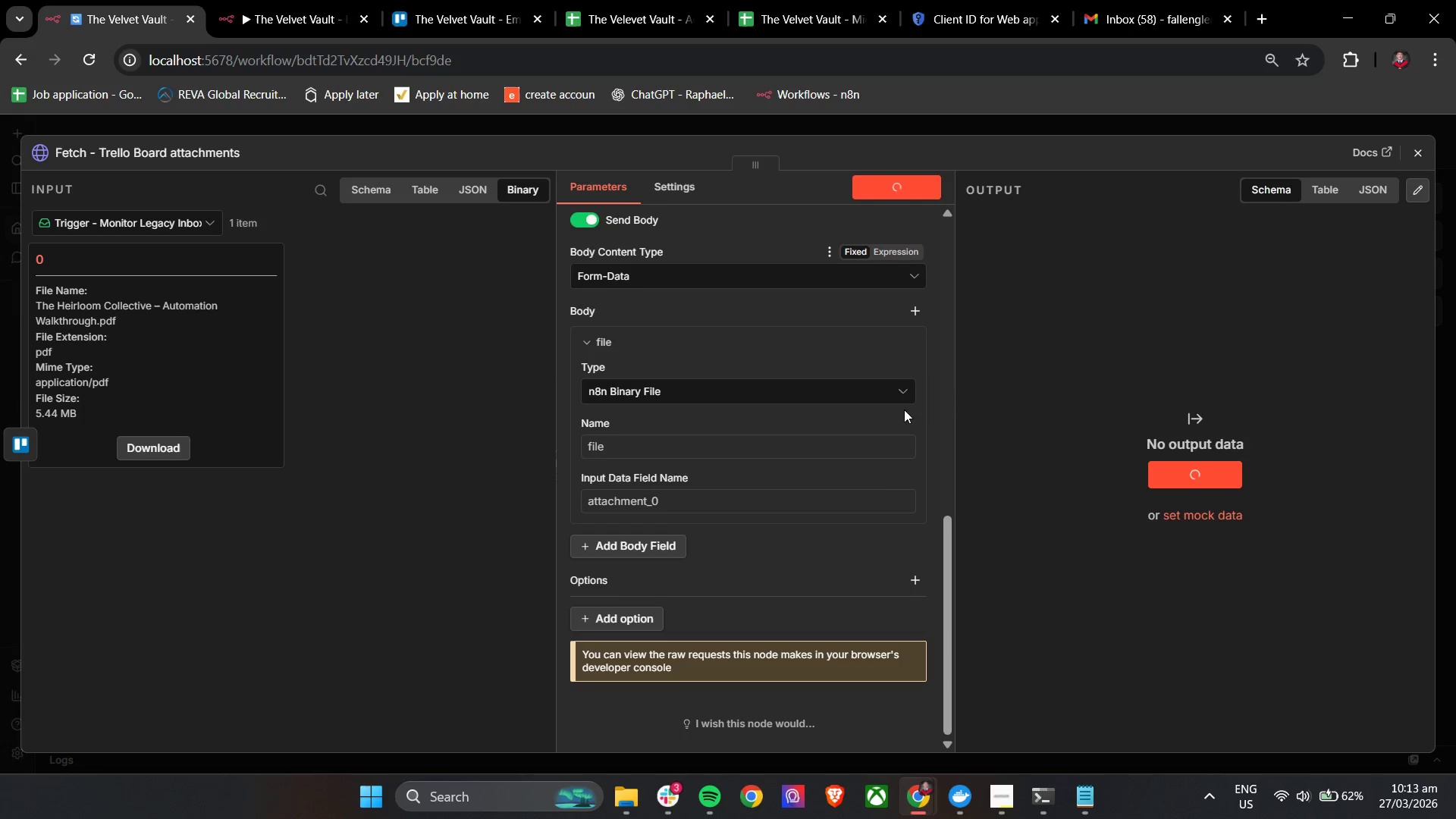 
mouse_move([892, 510])
 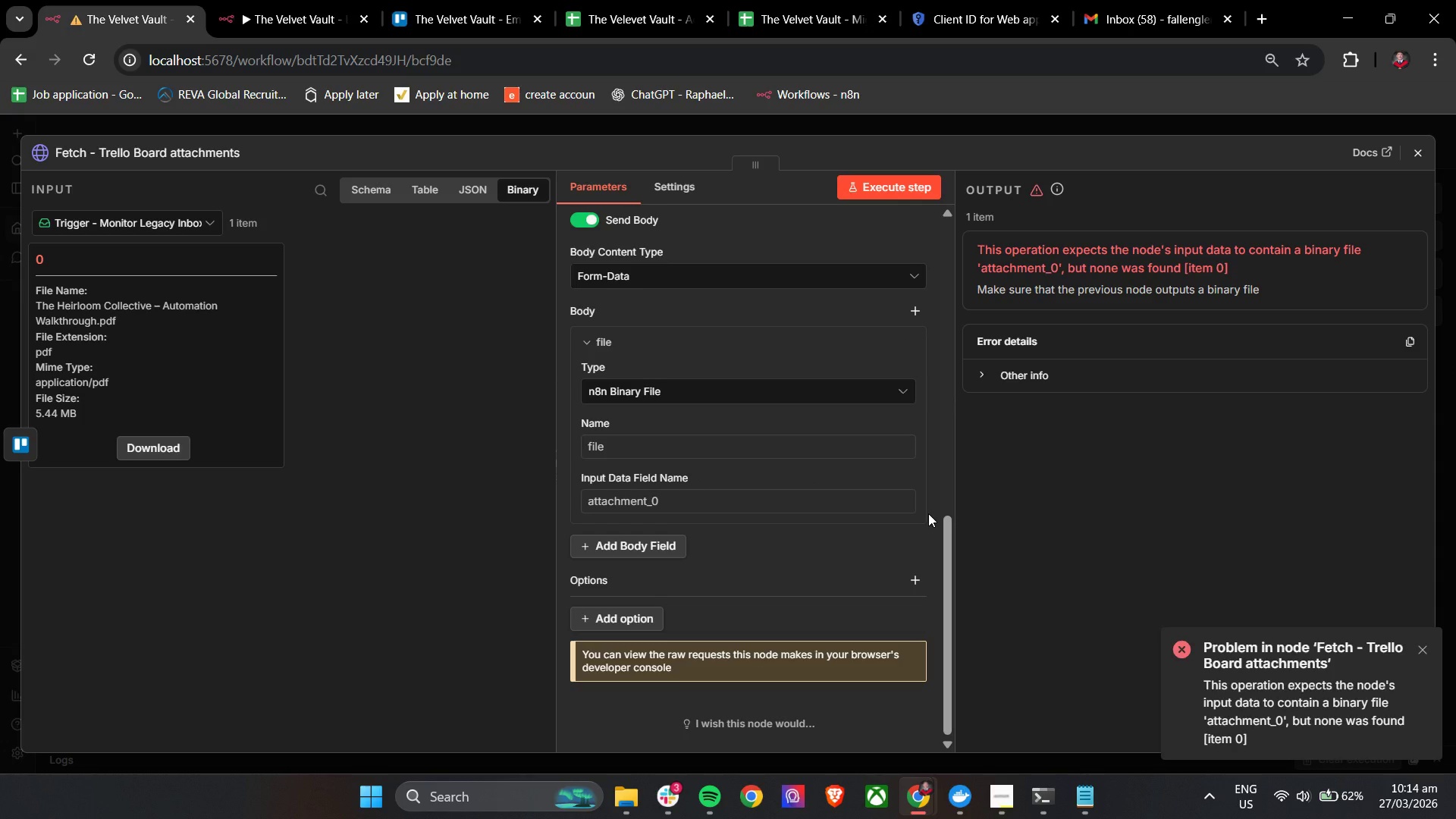 
wait(7.98)
 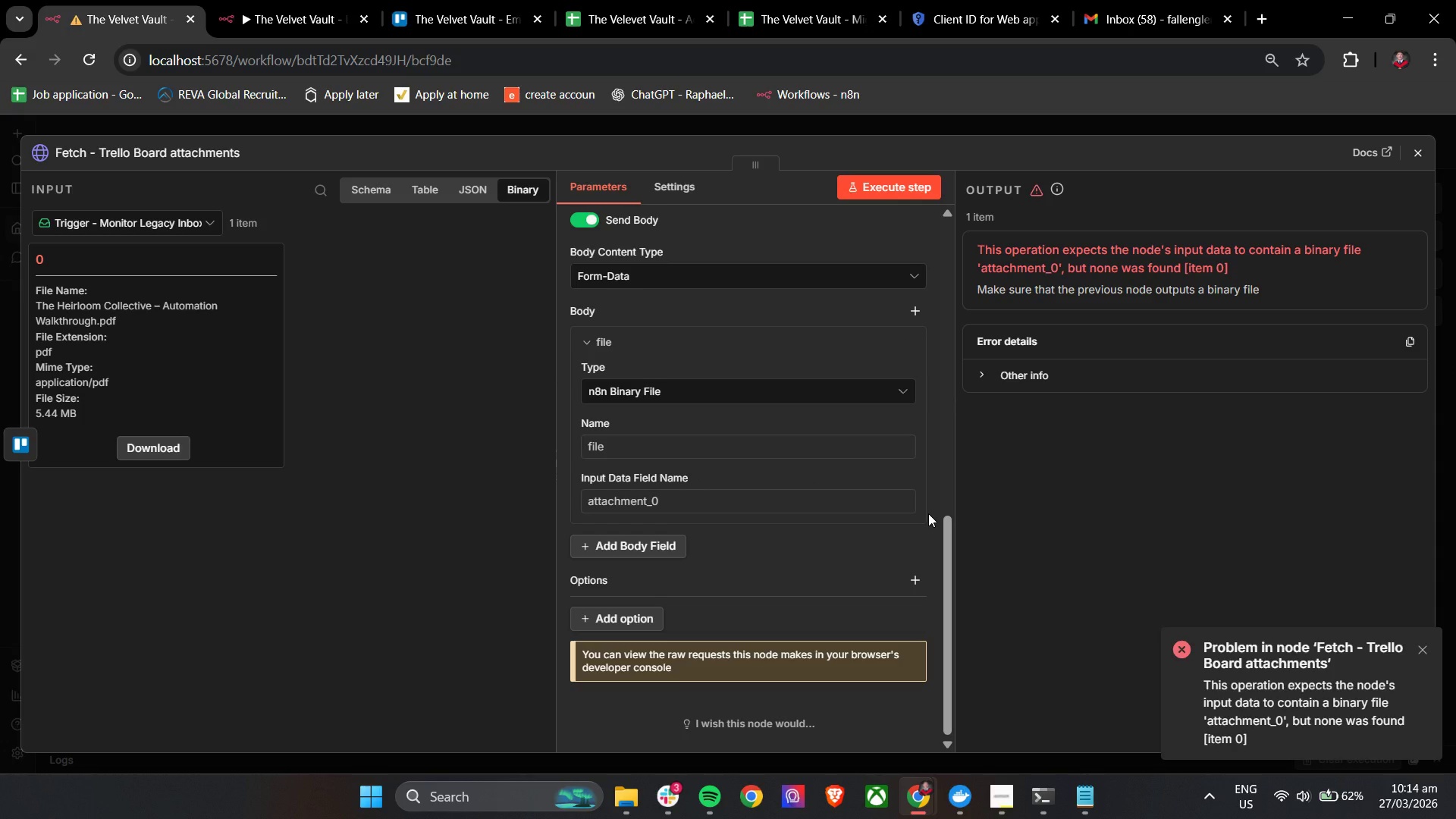 
left_click_drag(start_coordinate=[127, 316], to_coordinate=[36, 309])
 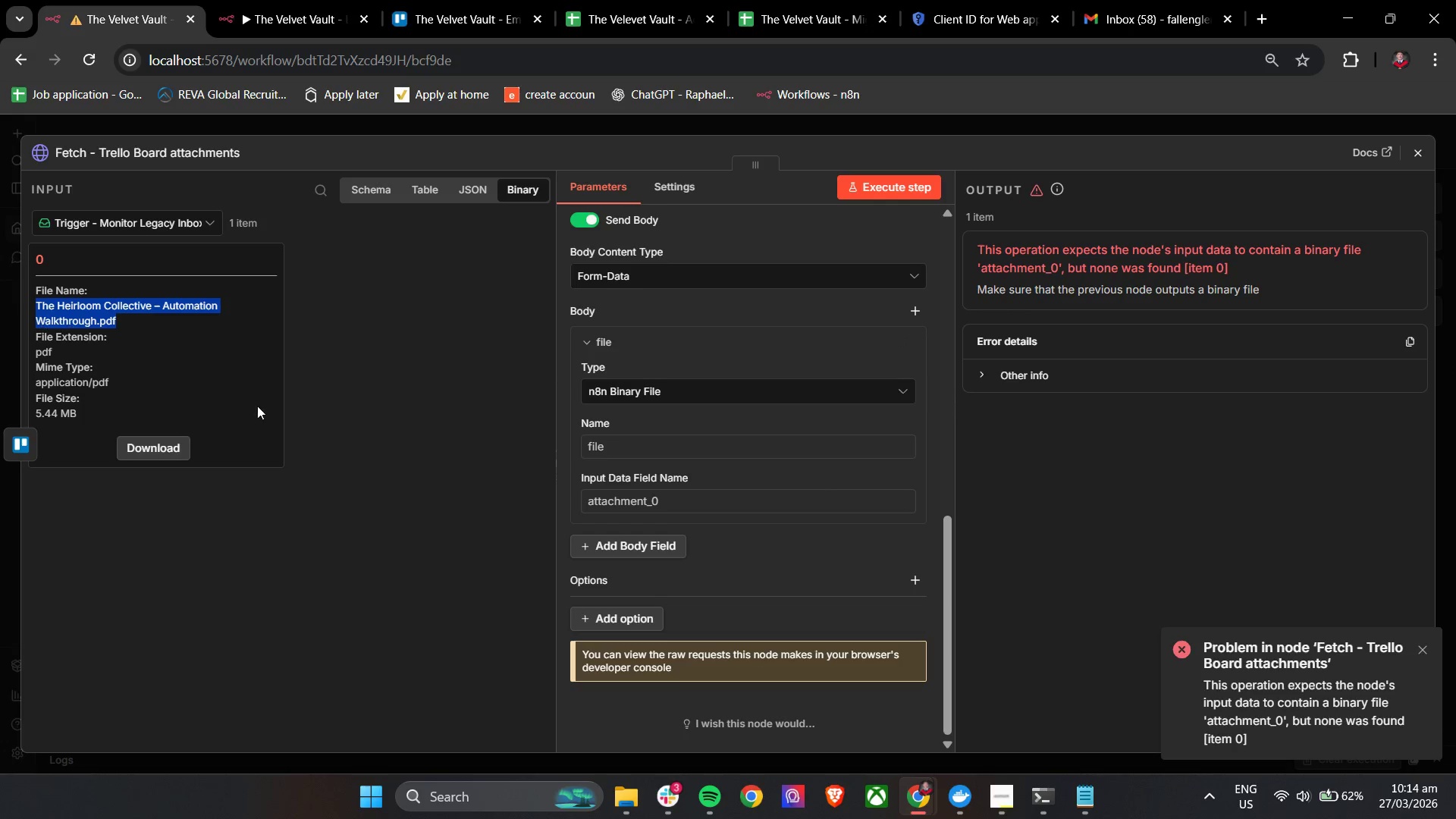 
key(Control+C)
 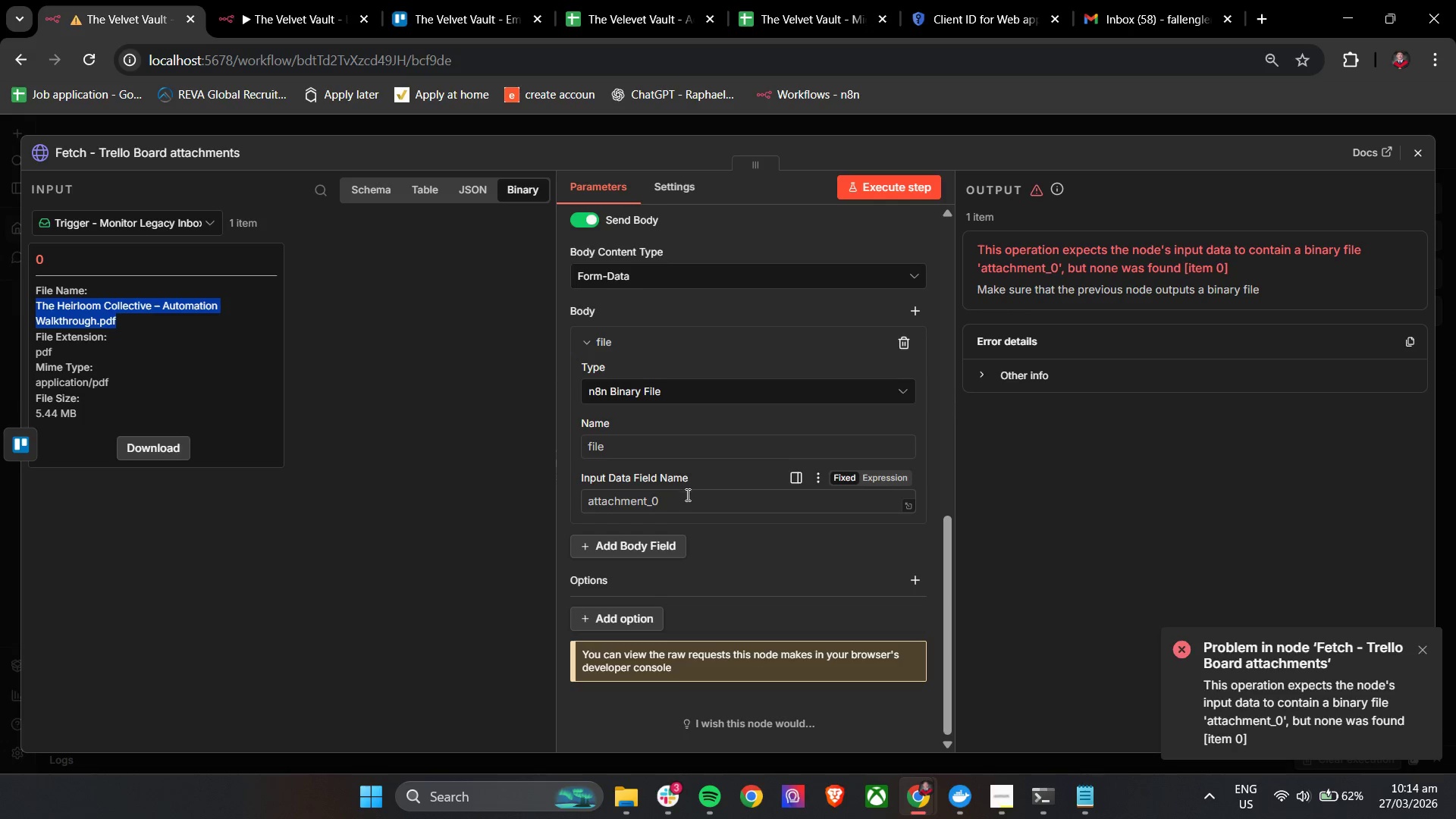 
left_click_drag(start_coordinate=[687, 497], to_coordinate=[565, 508])
 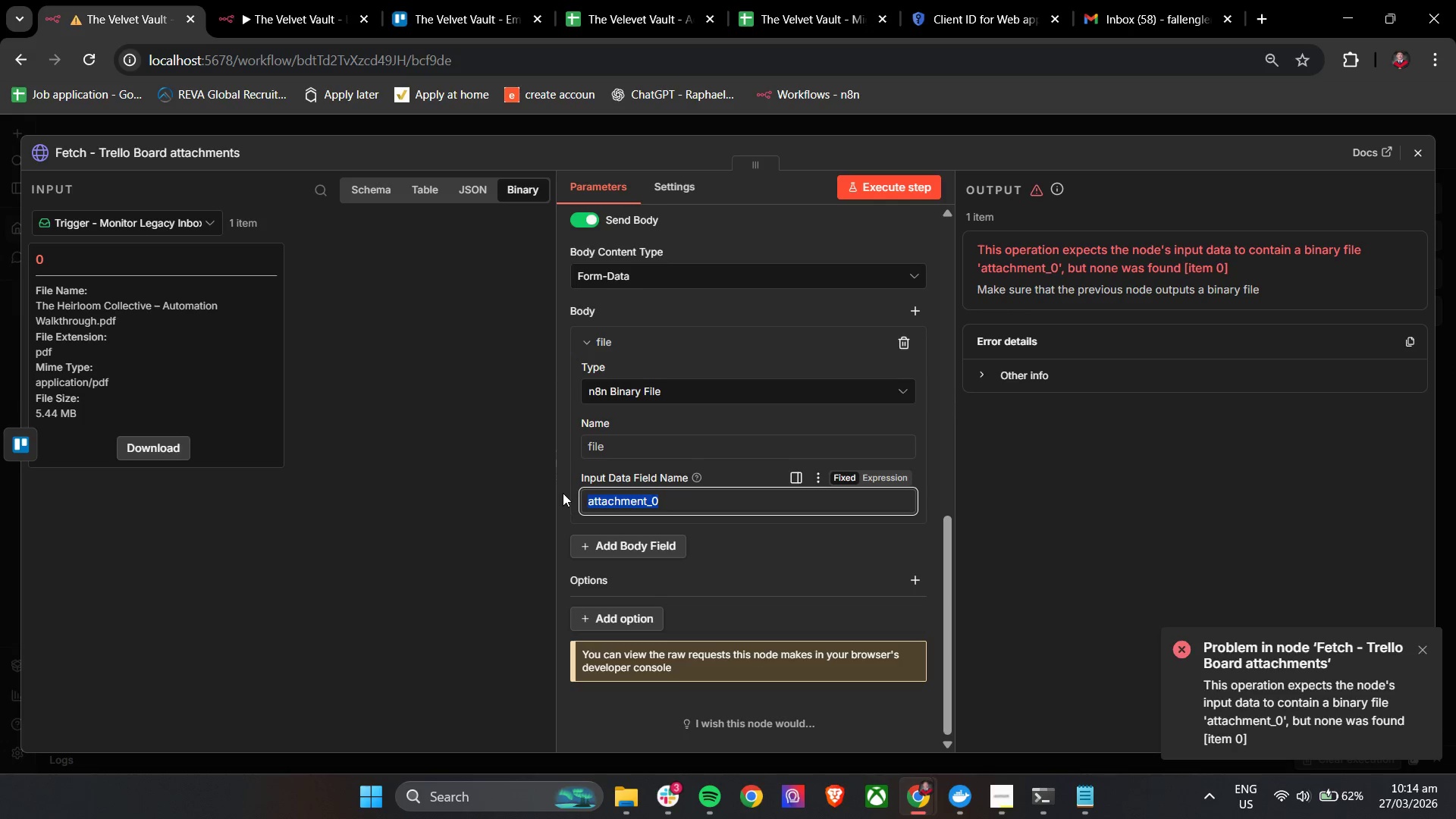 
key(Control+ControlLeft)
 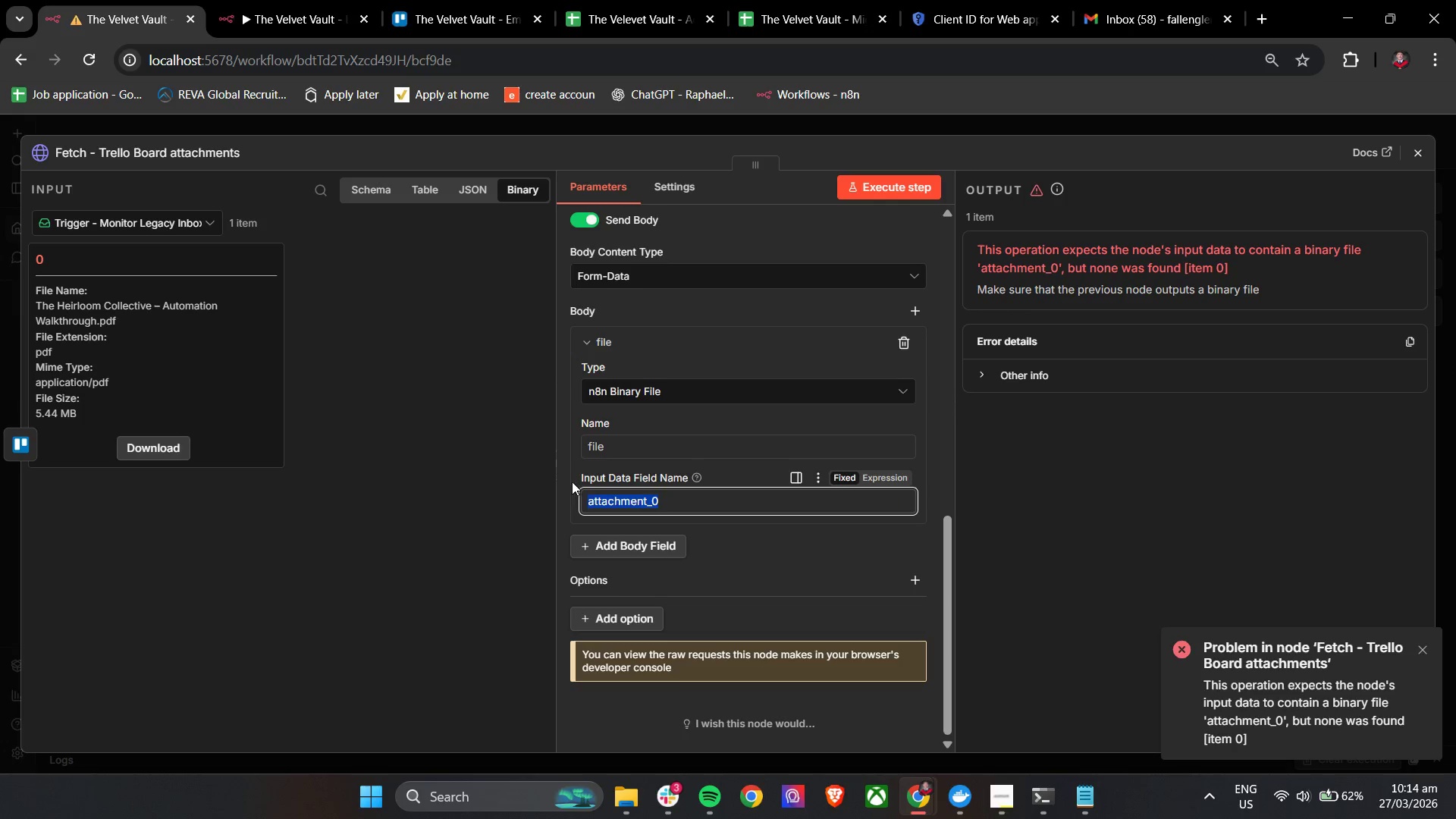 
key(Control+V)
 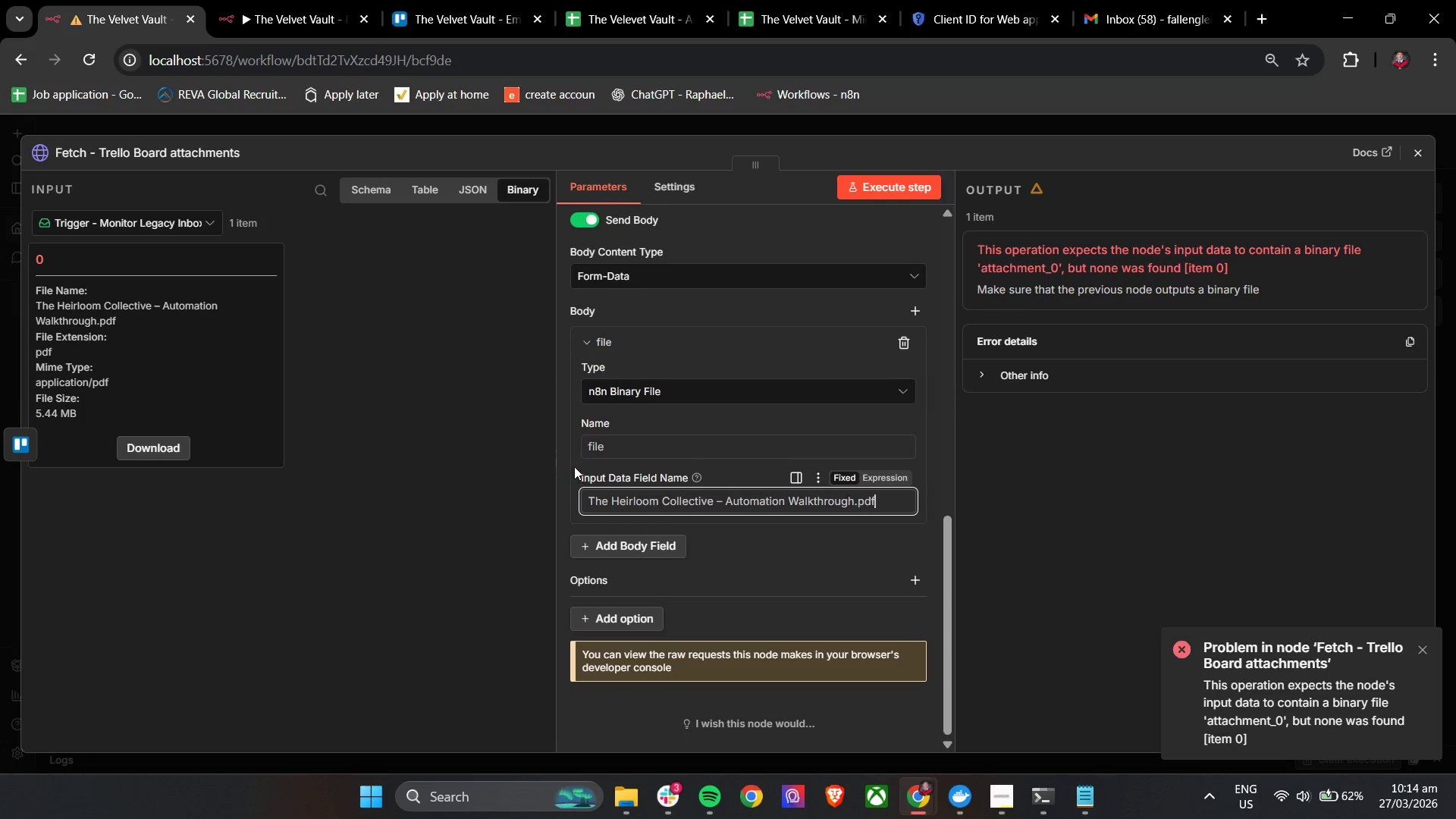 
left_click([574, 465])
 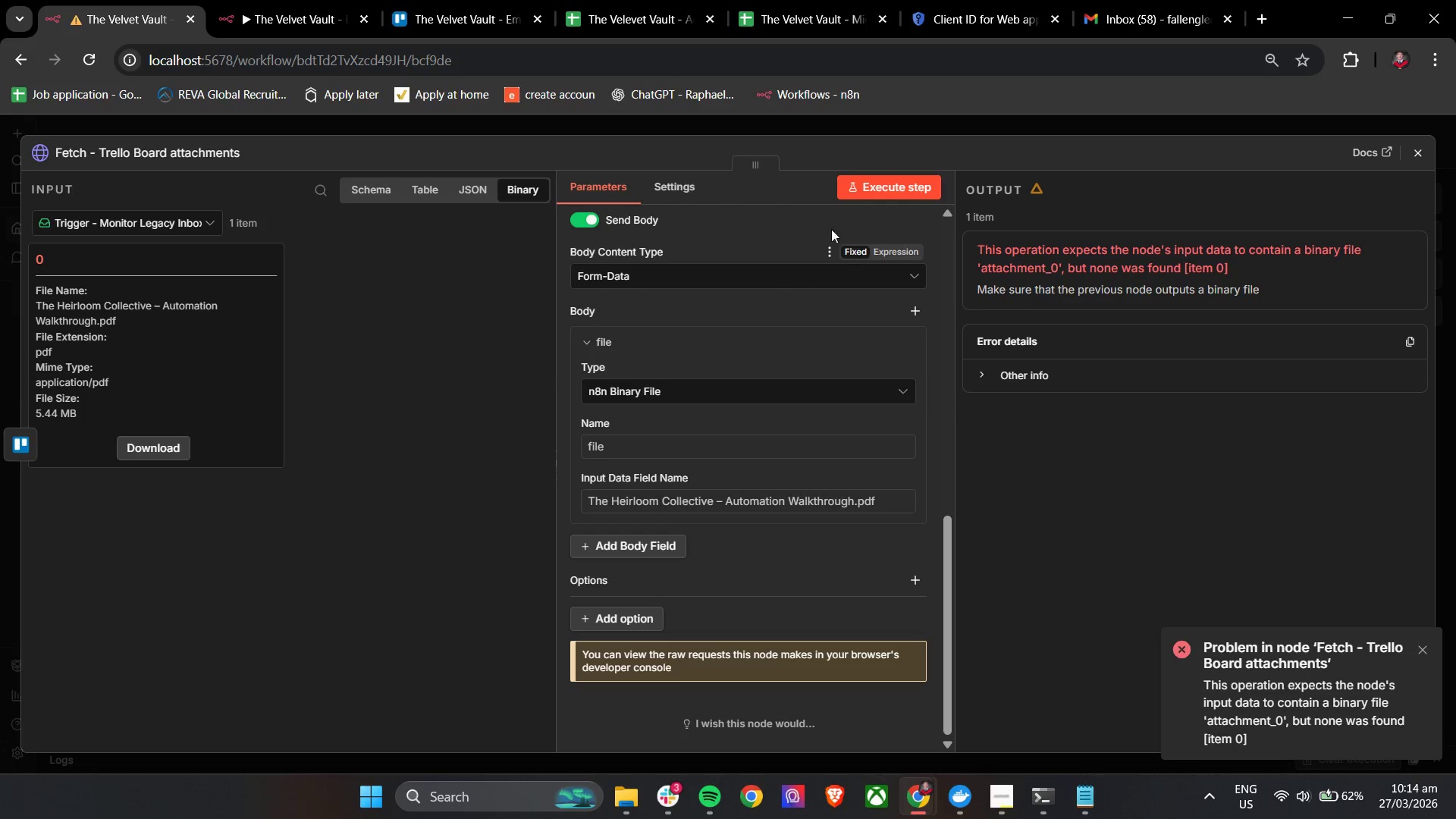 
left_click([861, 184])
 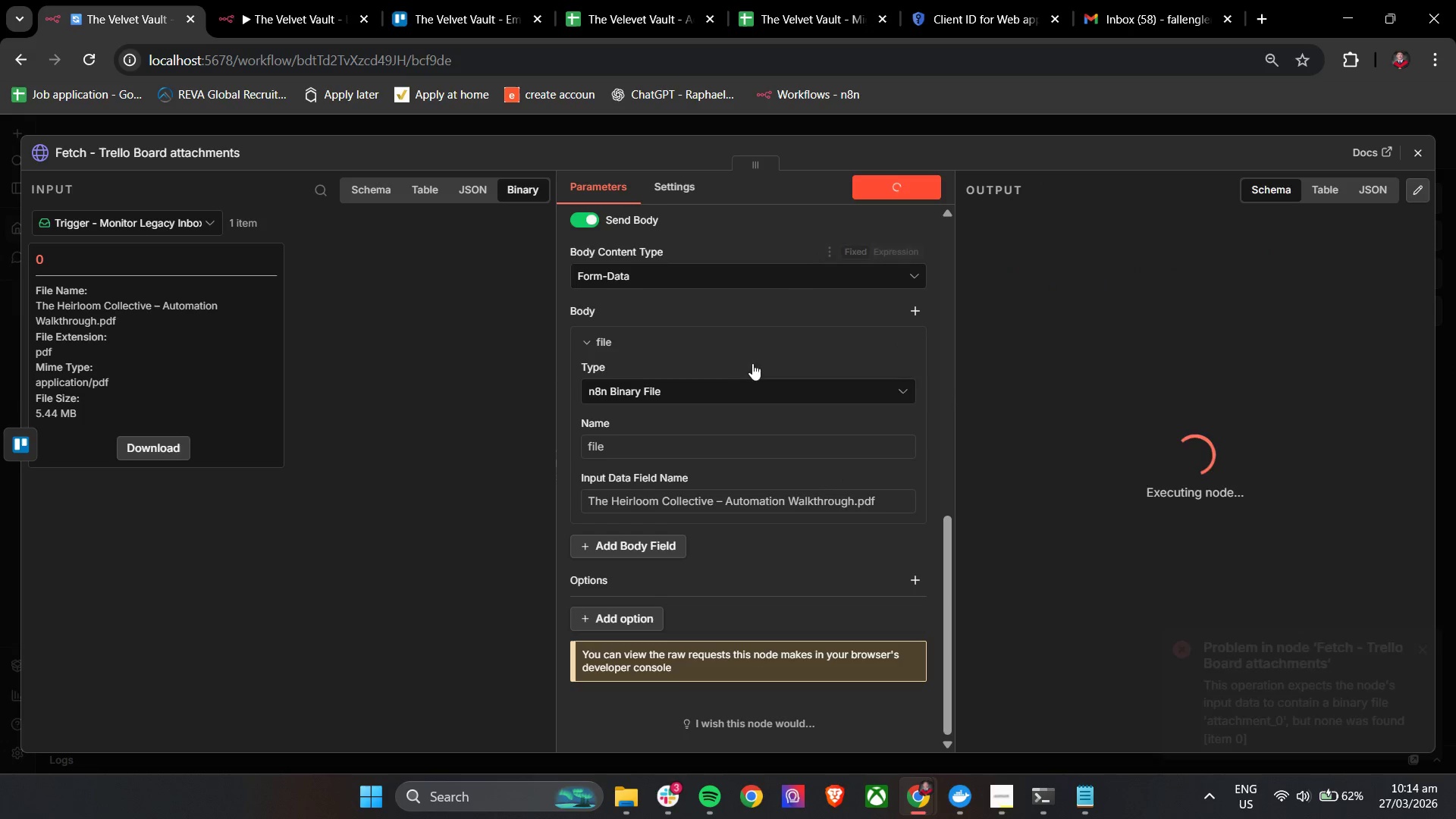 
mouse_move([699, 442])
 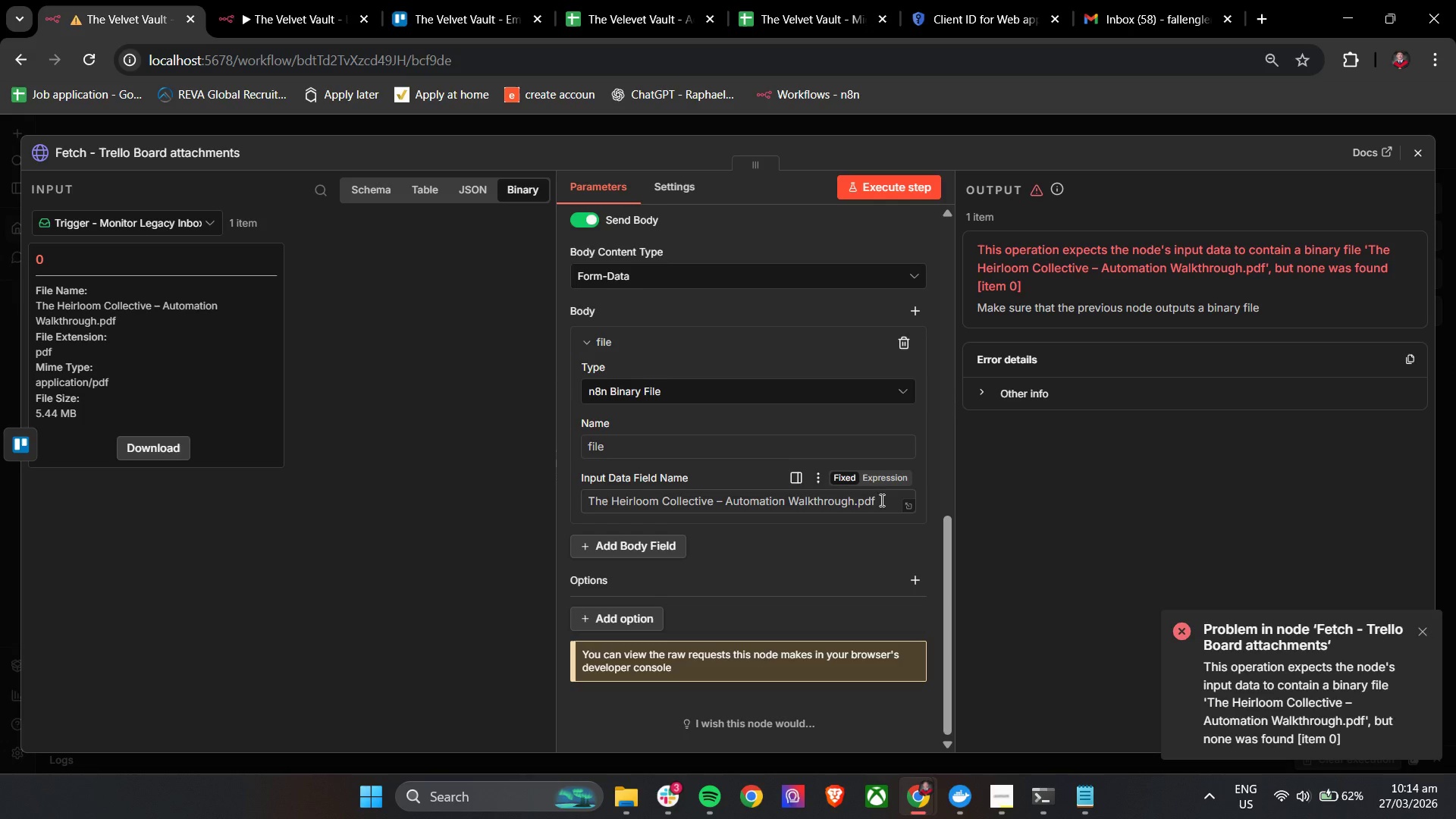 
left_click_drag(start_coordinate=[880, 500], to_coordinate=[570, 501])
 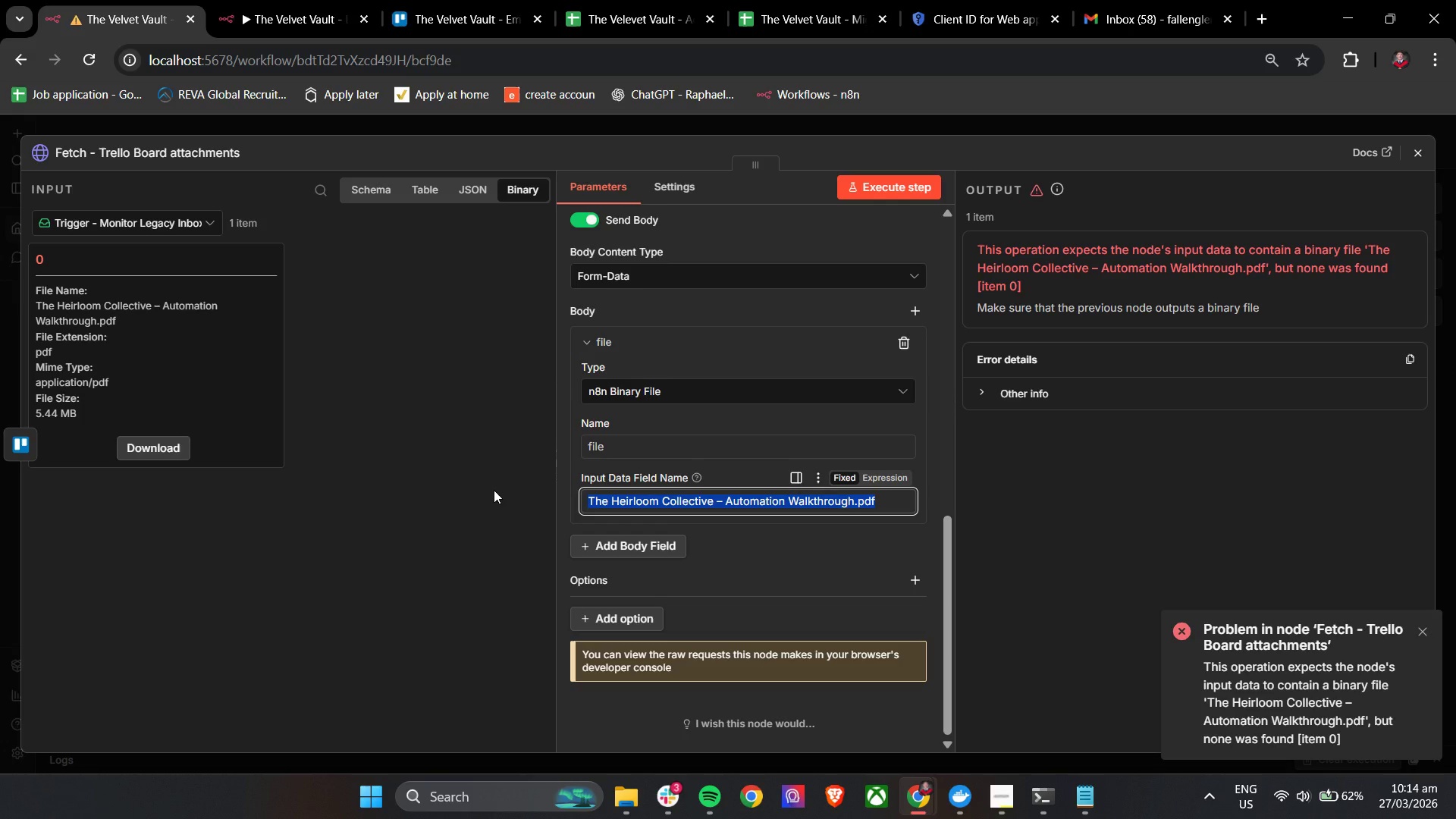 
type(attchement_0)
 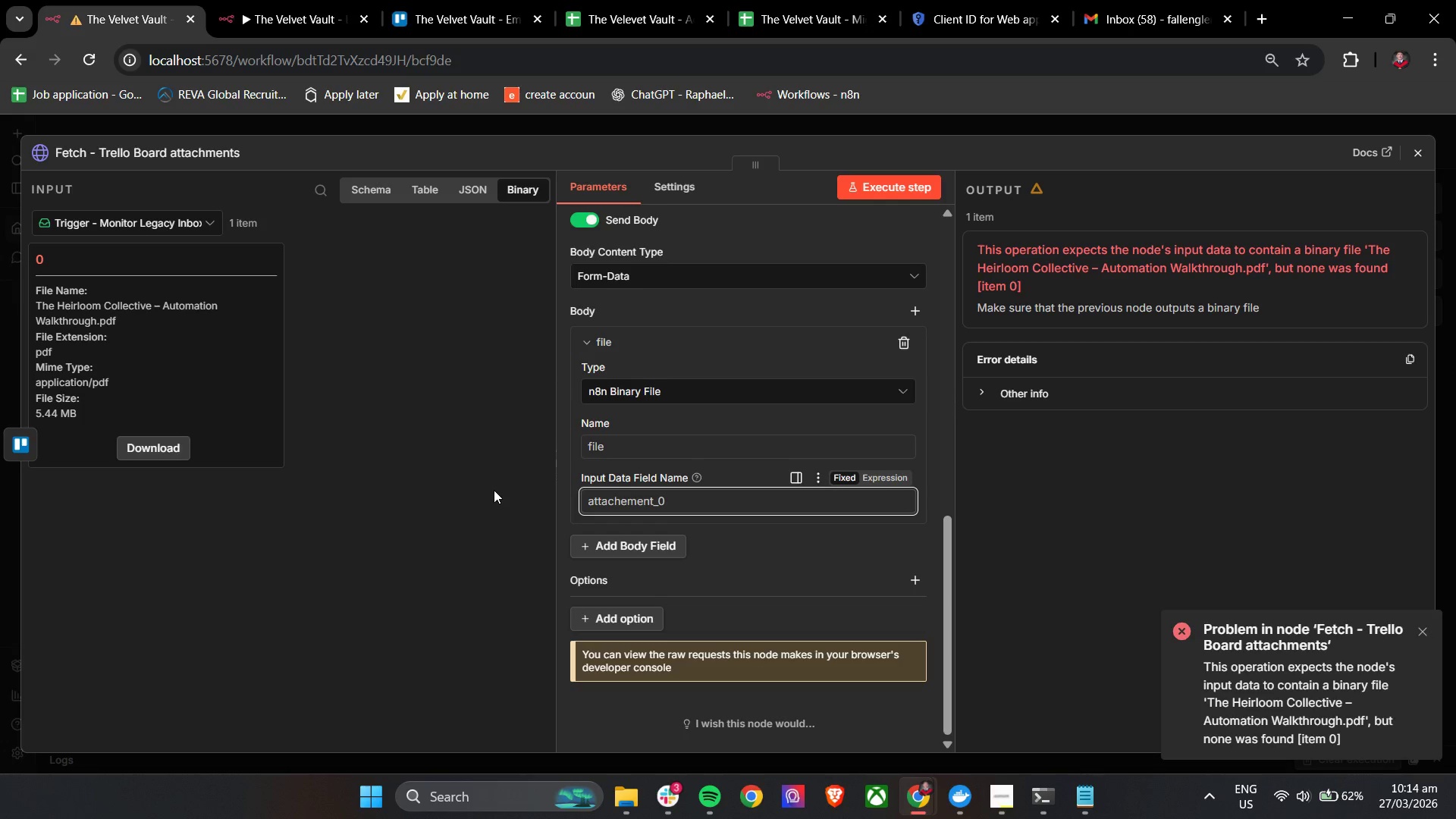 
wait(5.11)
 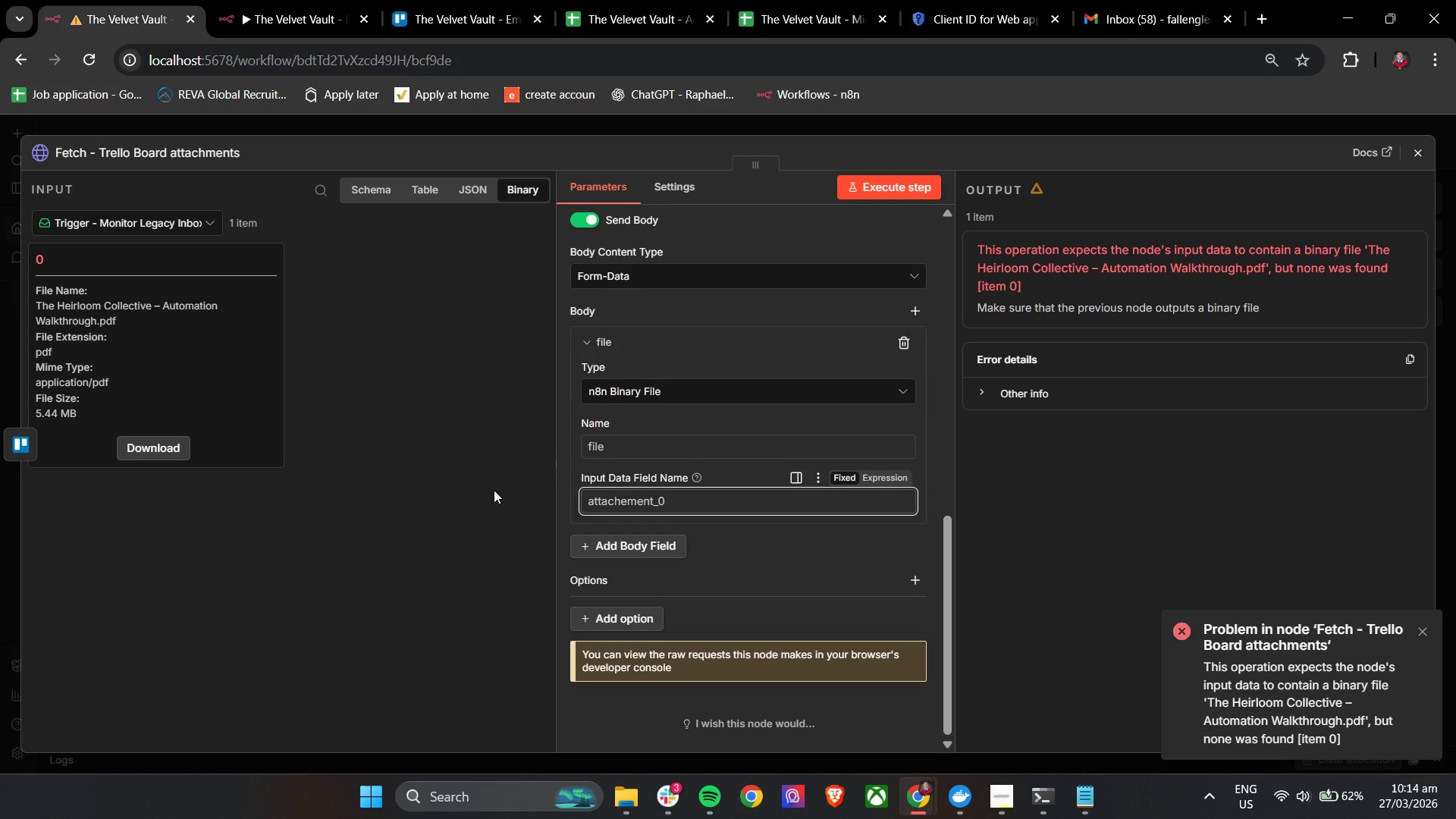 
left_click([874, 189])
 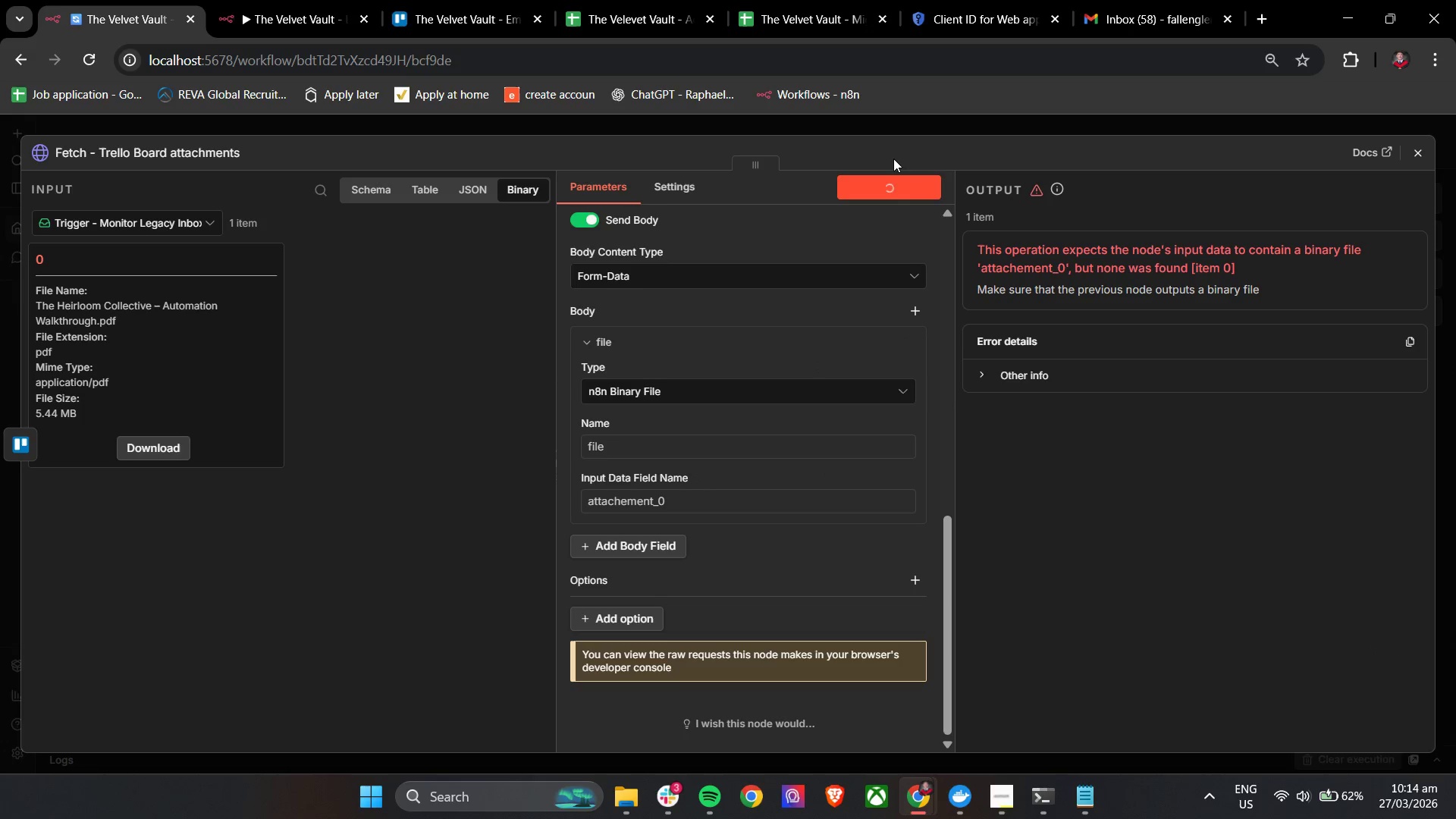 
left_click([893, 158])
 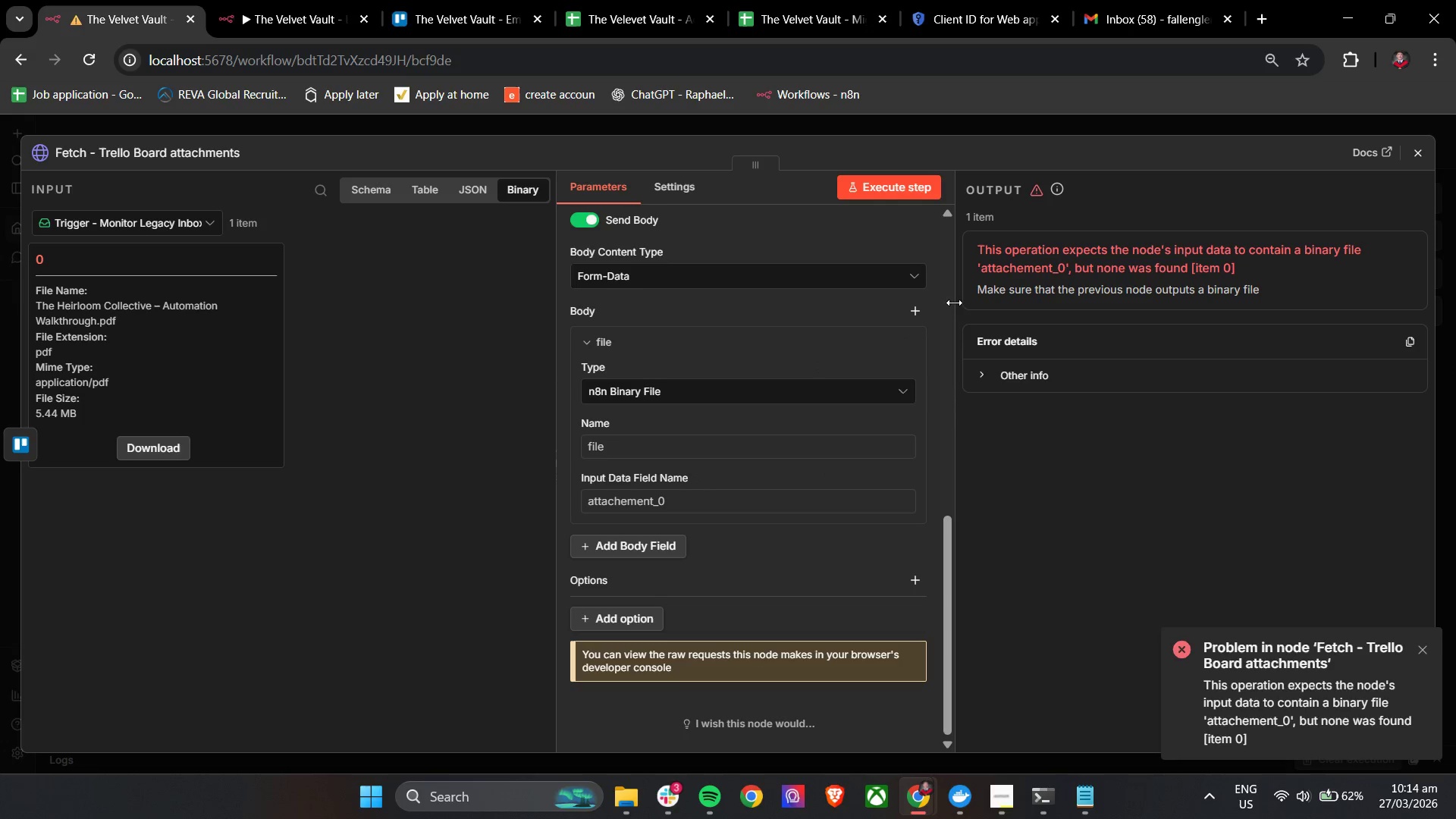 
left_click([991, 375])
 